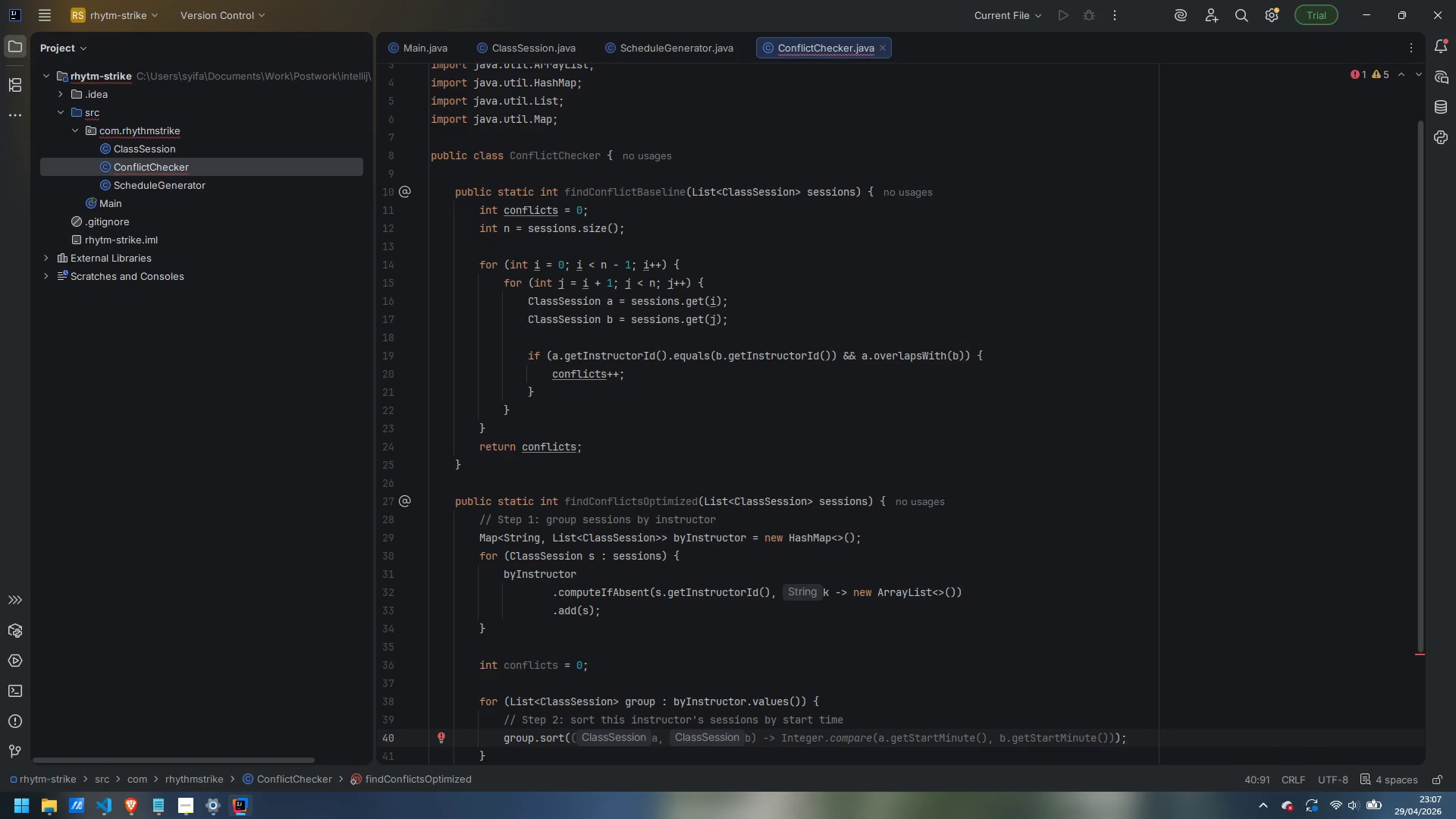 
key(Enter)
 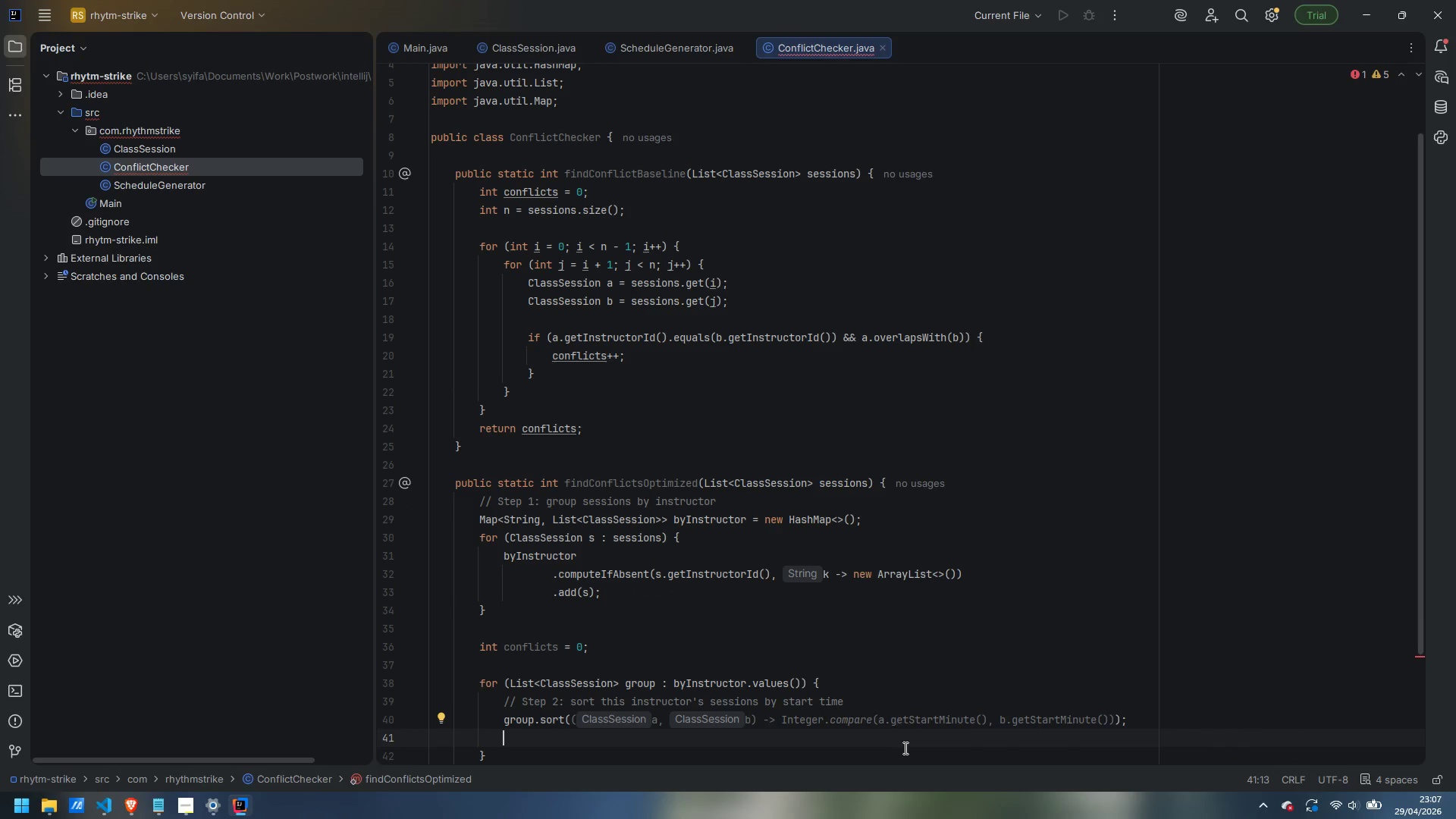 
mouse_move([892, 723])
 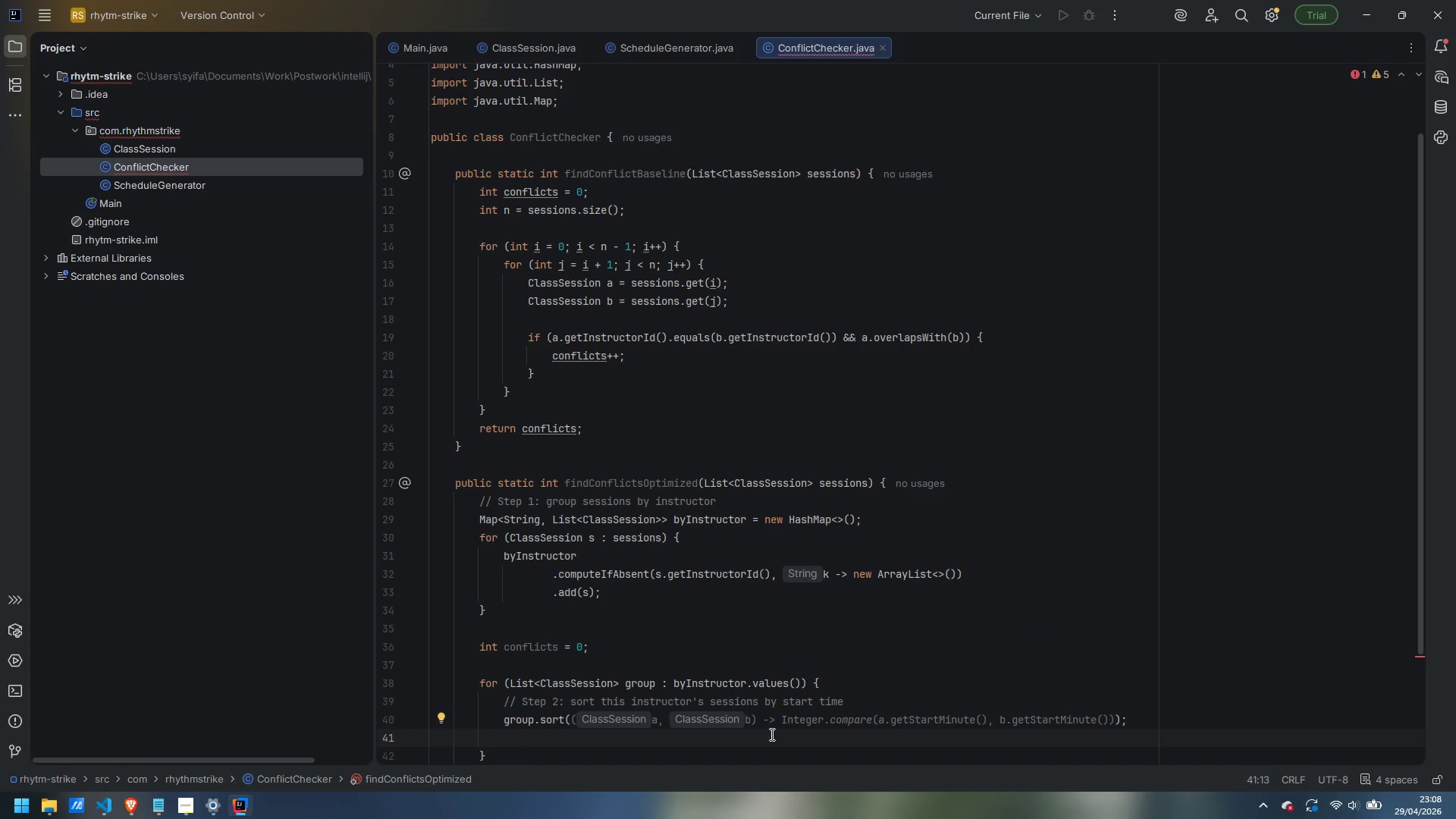 
key(Enter)
 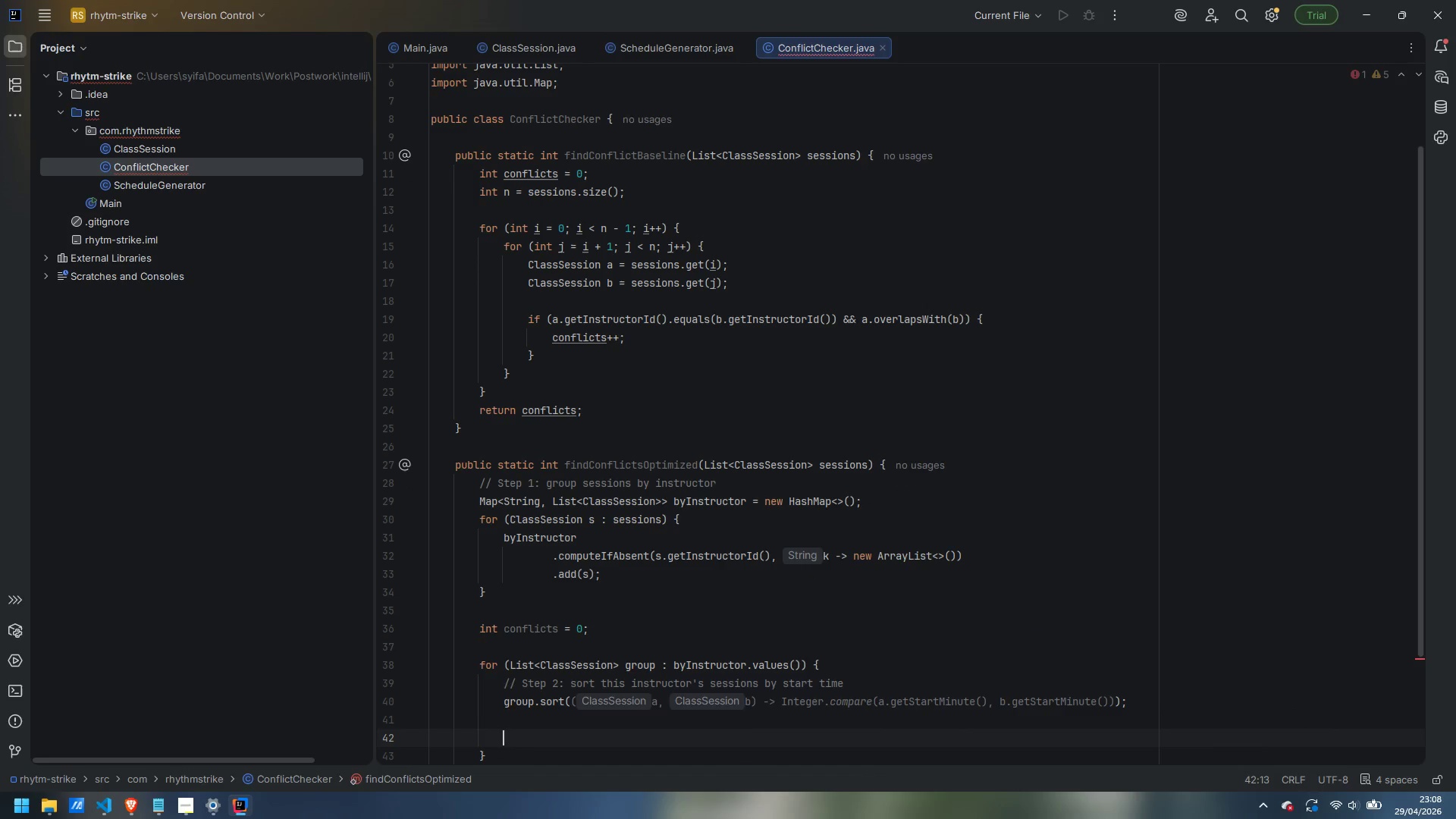 
type(int k )
key(Backspace)
type( = group.size();)
 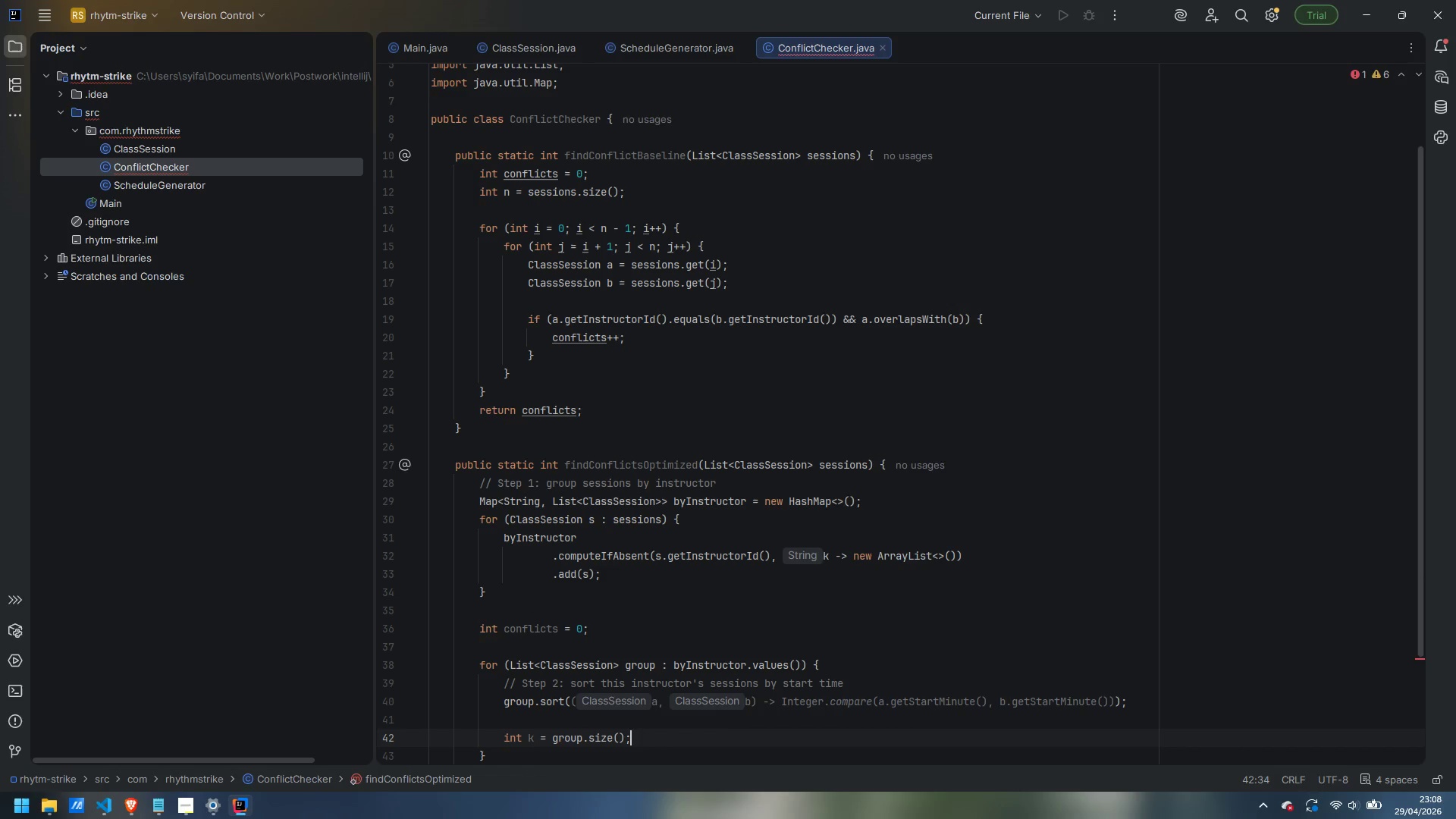 
wait(6.3)
 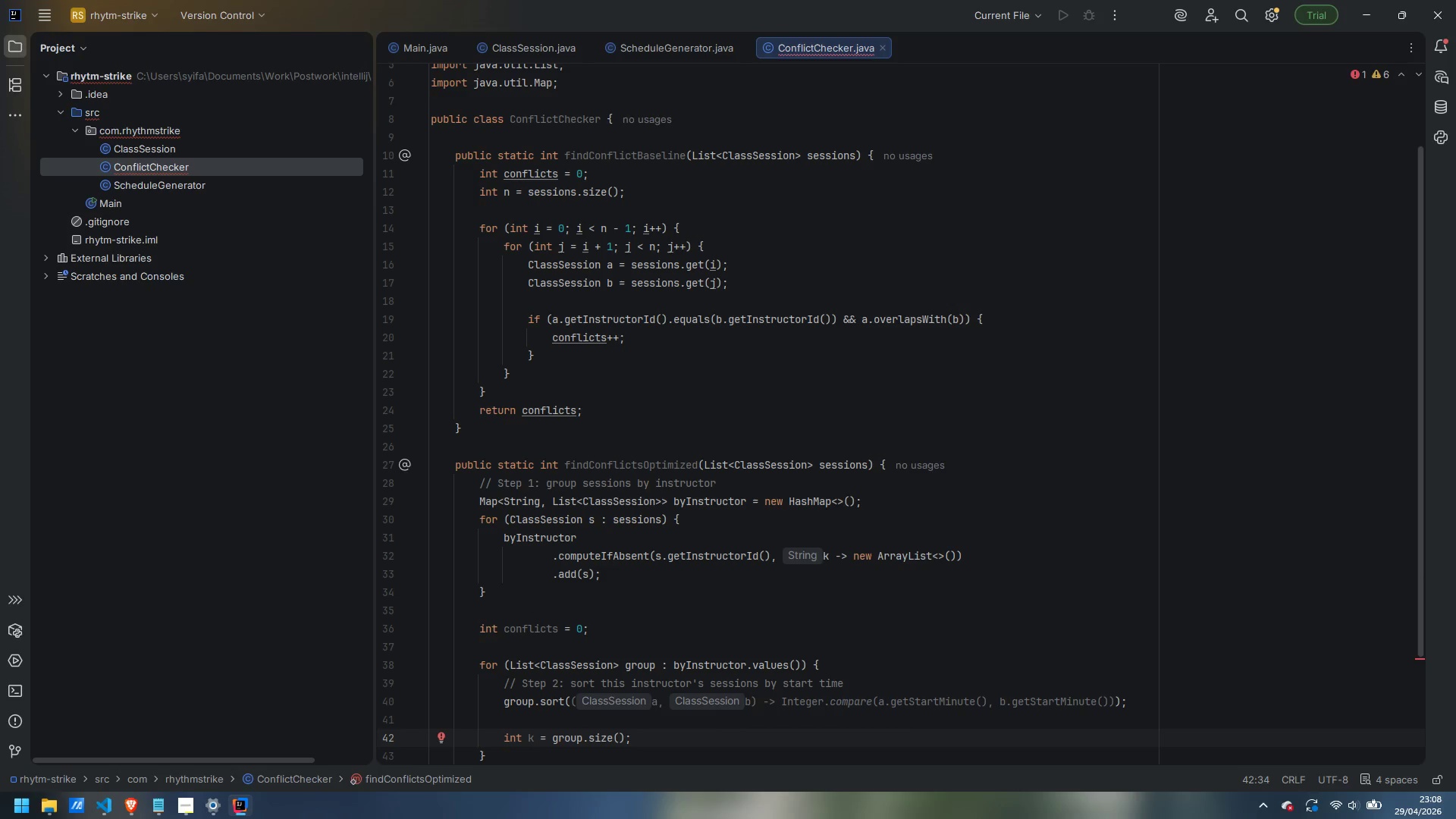 
key(Enter)
 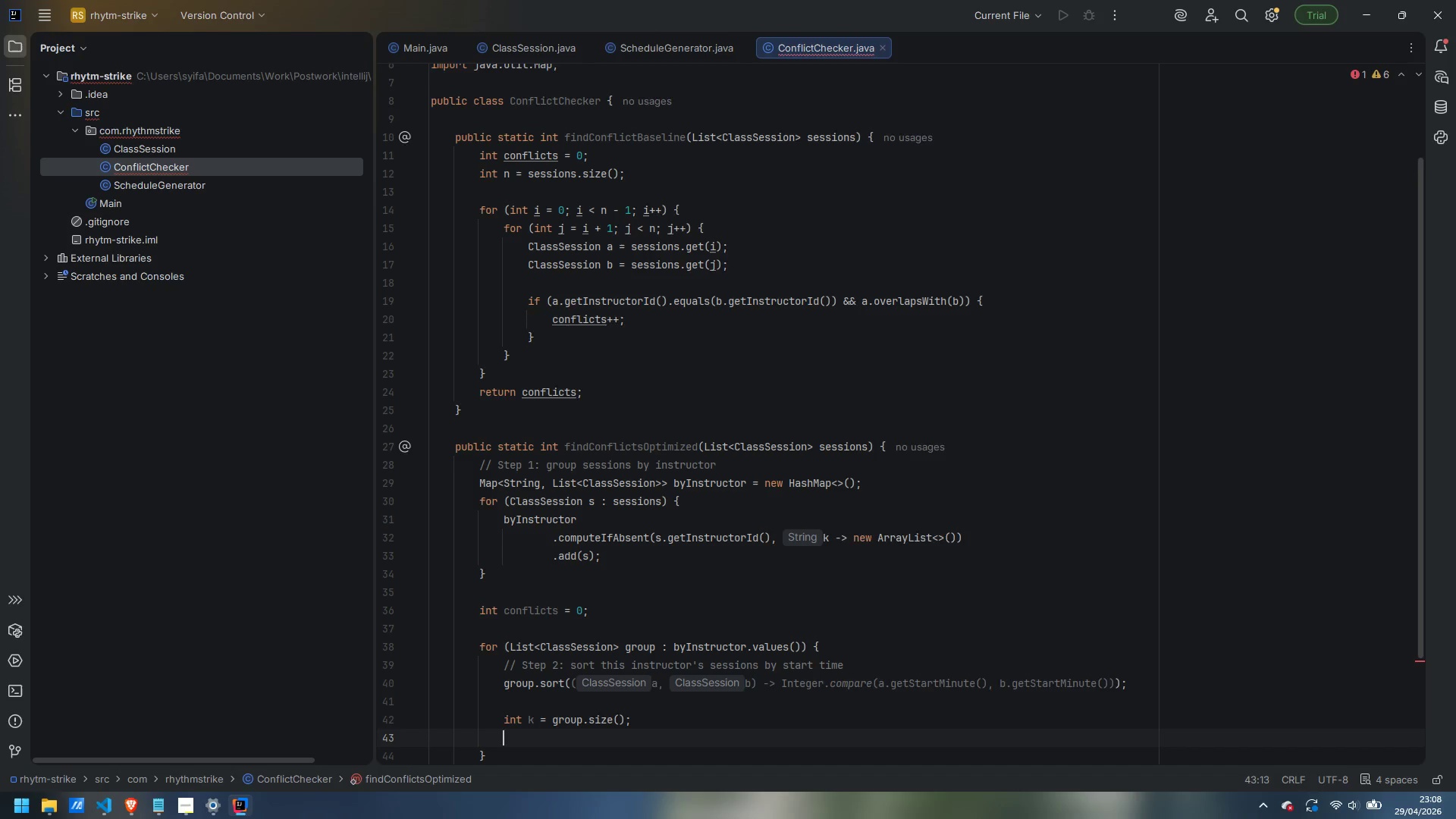 
key(Enter)
 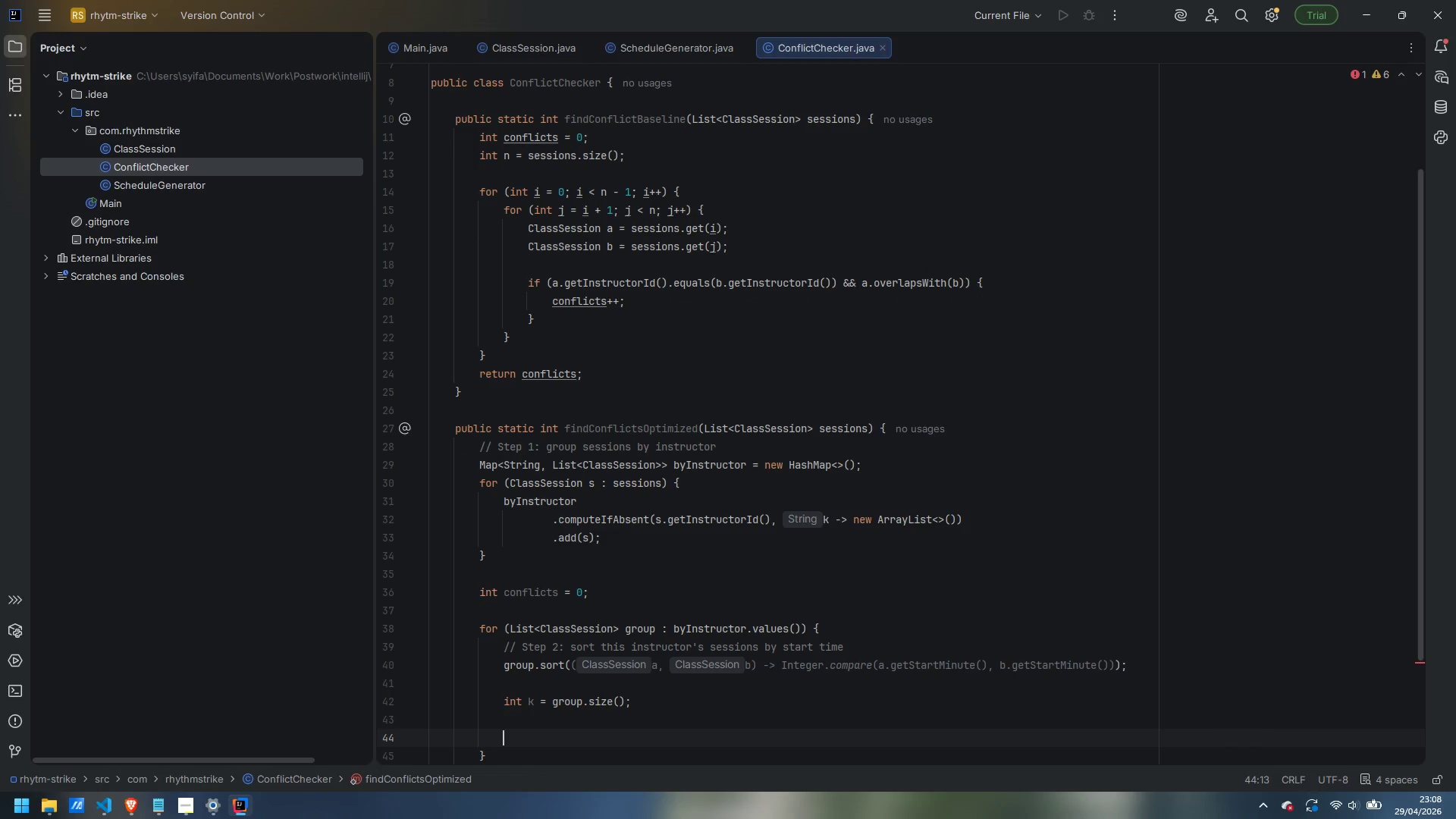 
type(// Sty)
key(Backspace)
type(etp)
key(Backspace)
key(Backspace)
key(Backspace)
type(ep 3: nimnary)
key(Backspace)
 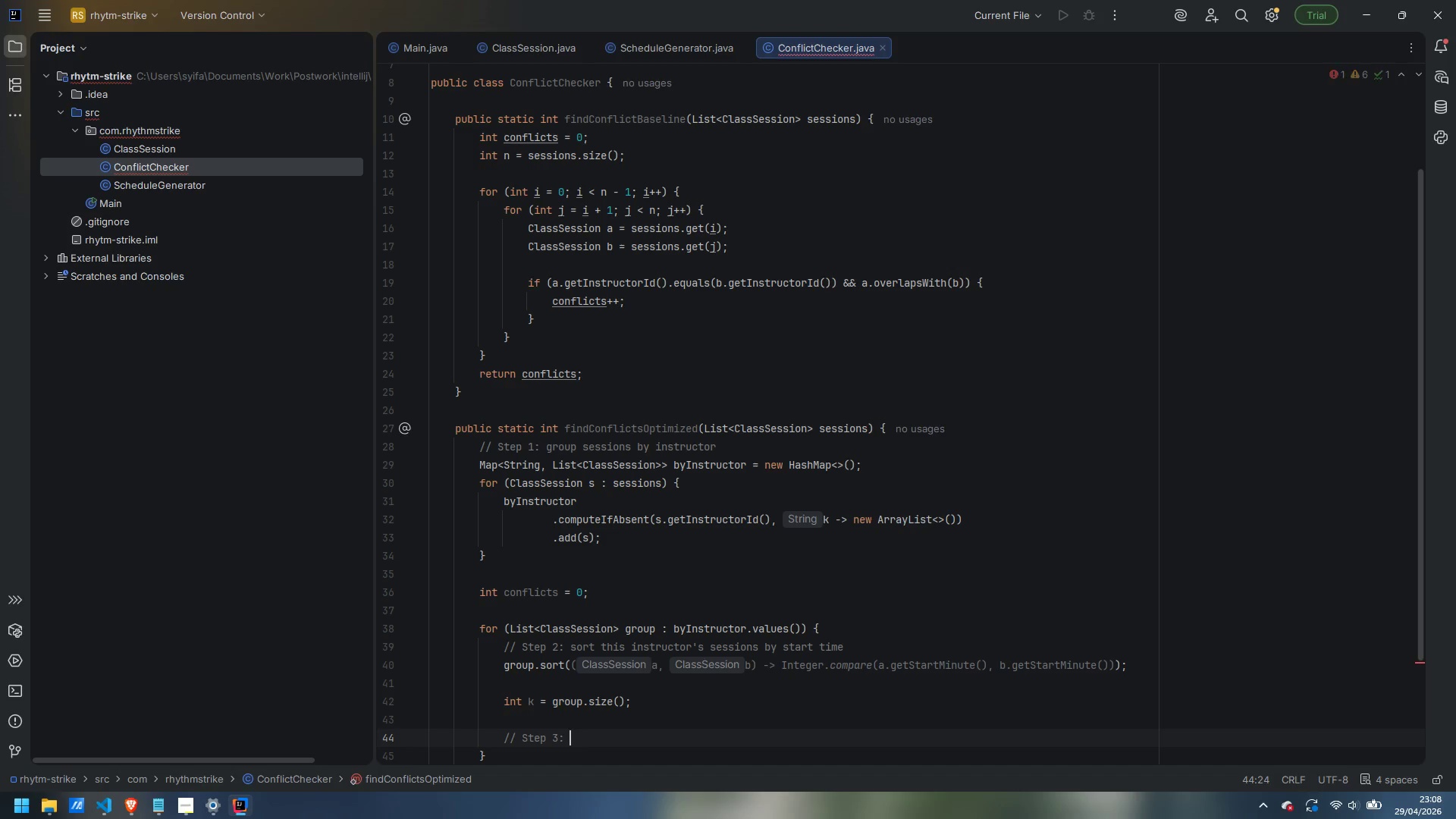 
 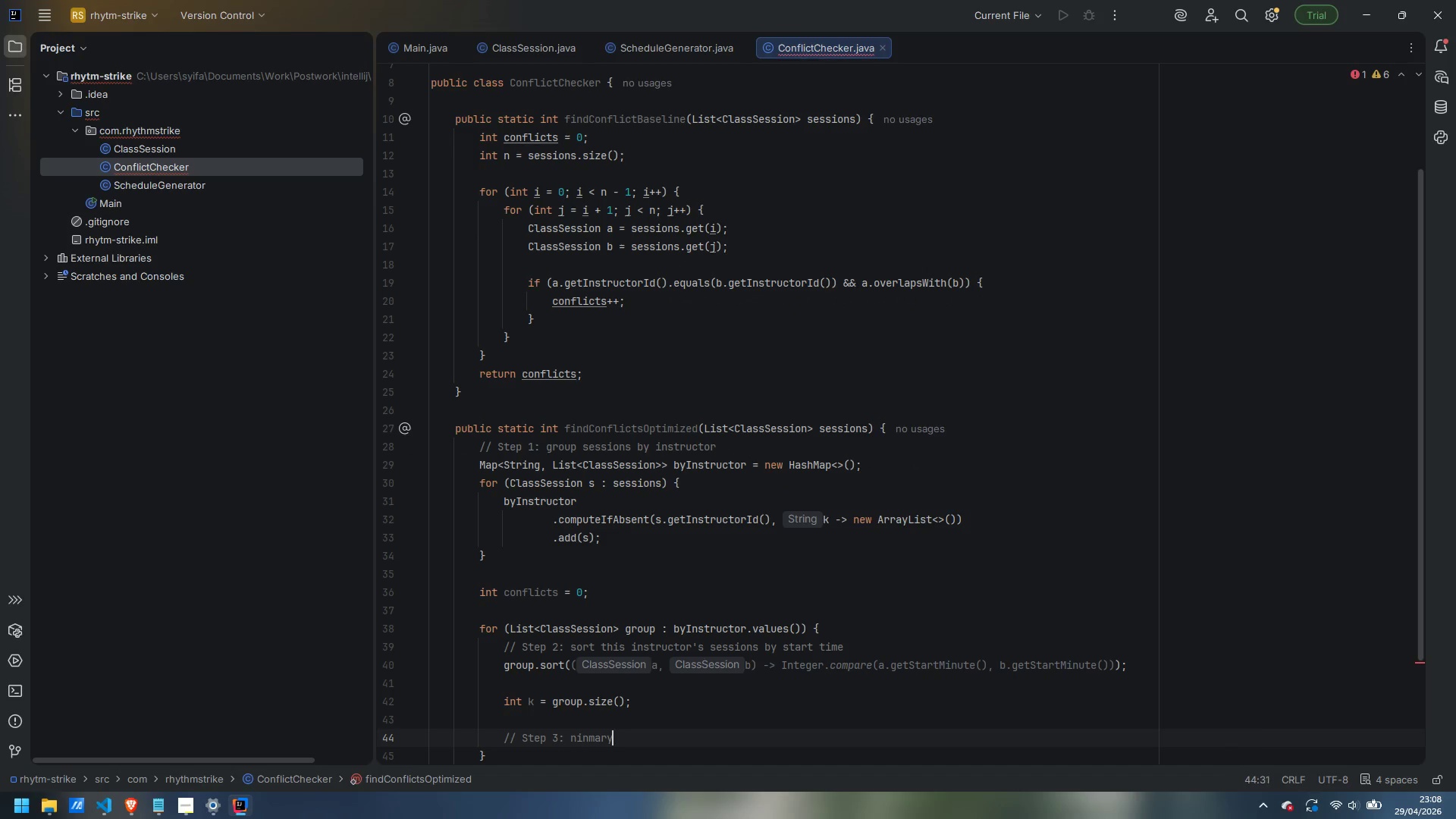 
key(Control+ControlLeft)
 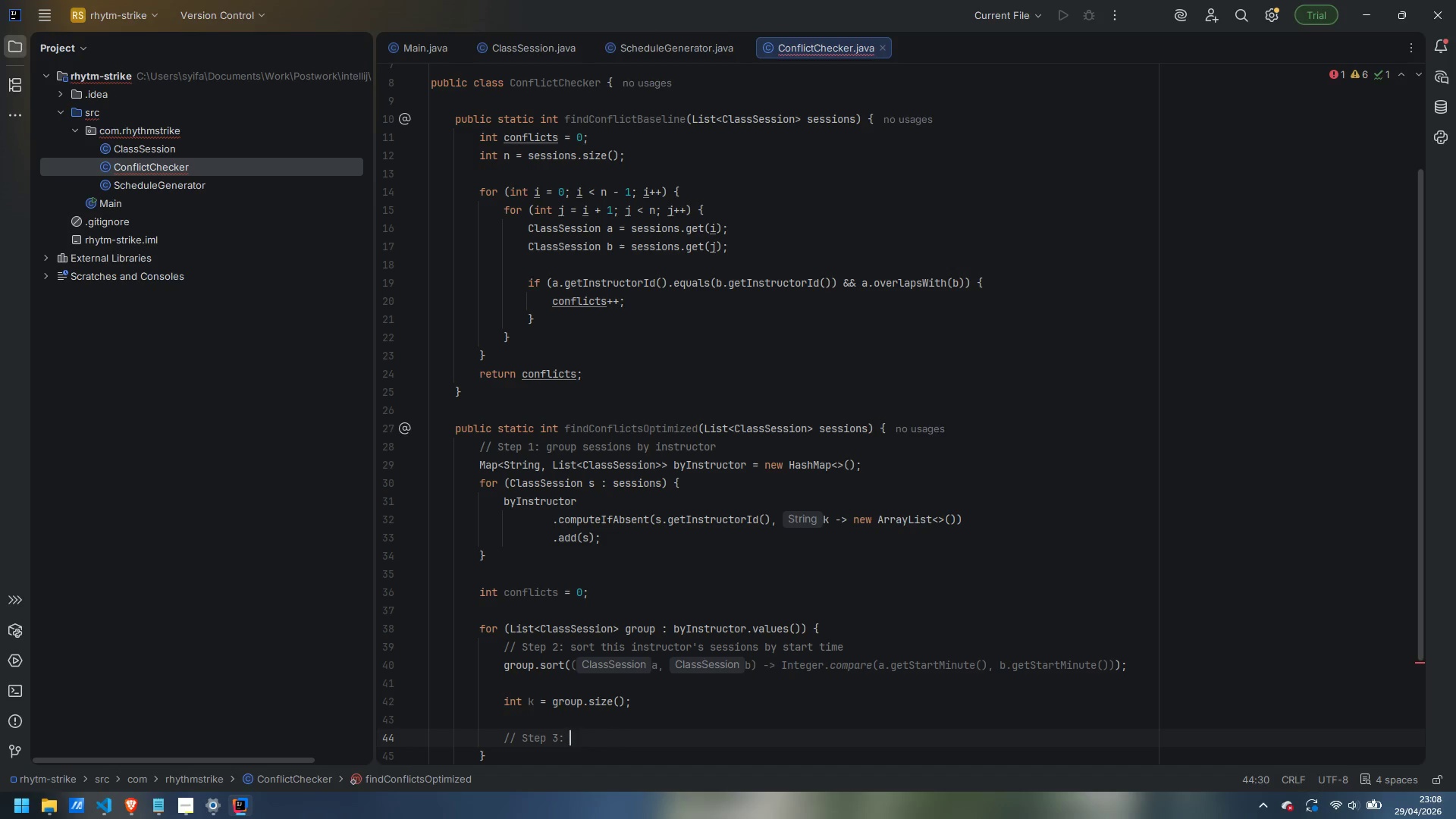 
key(Control+Backspace)
 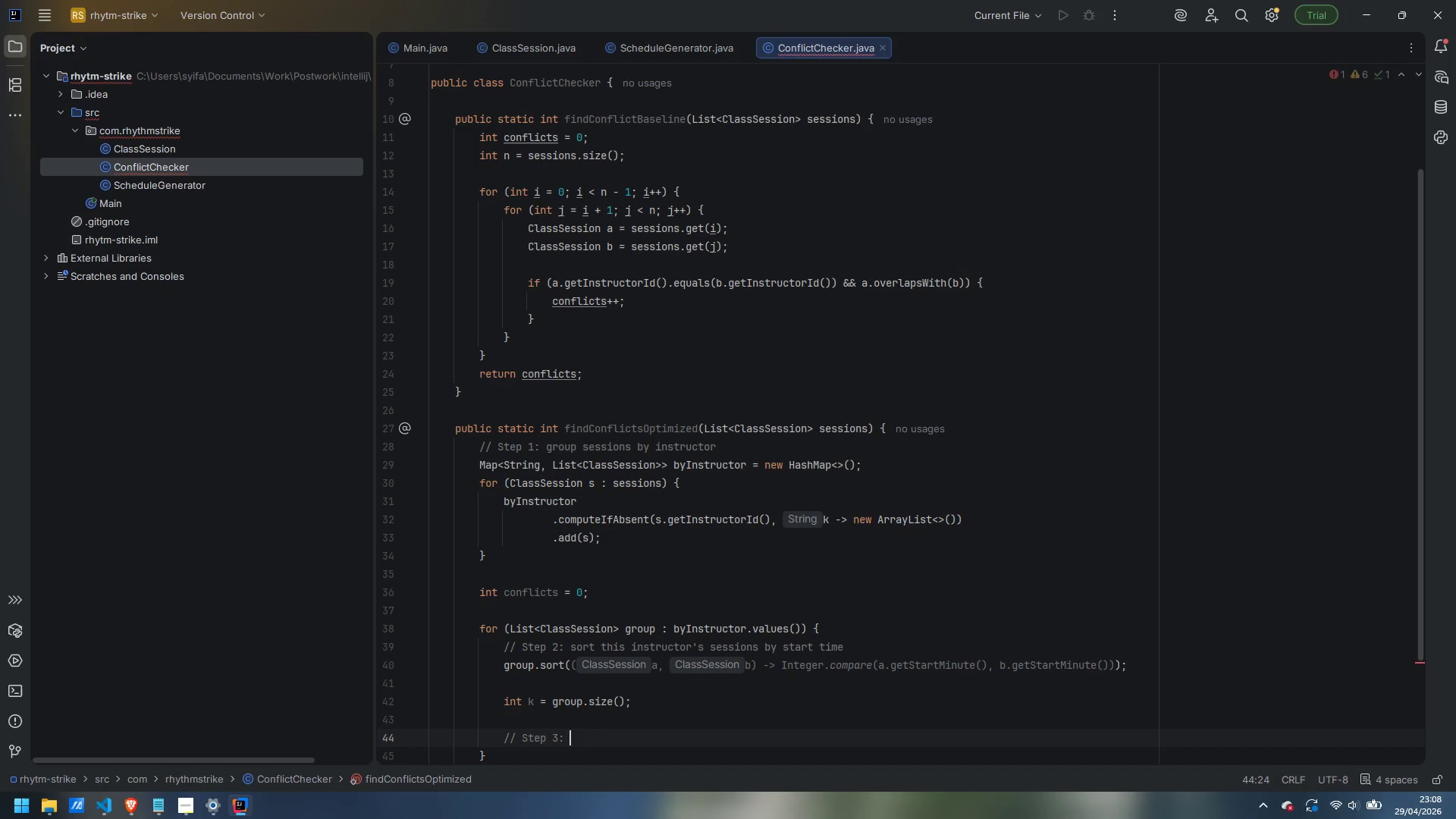 
type(binary-search sweep over sorted sessions)
 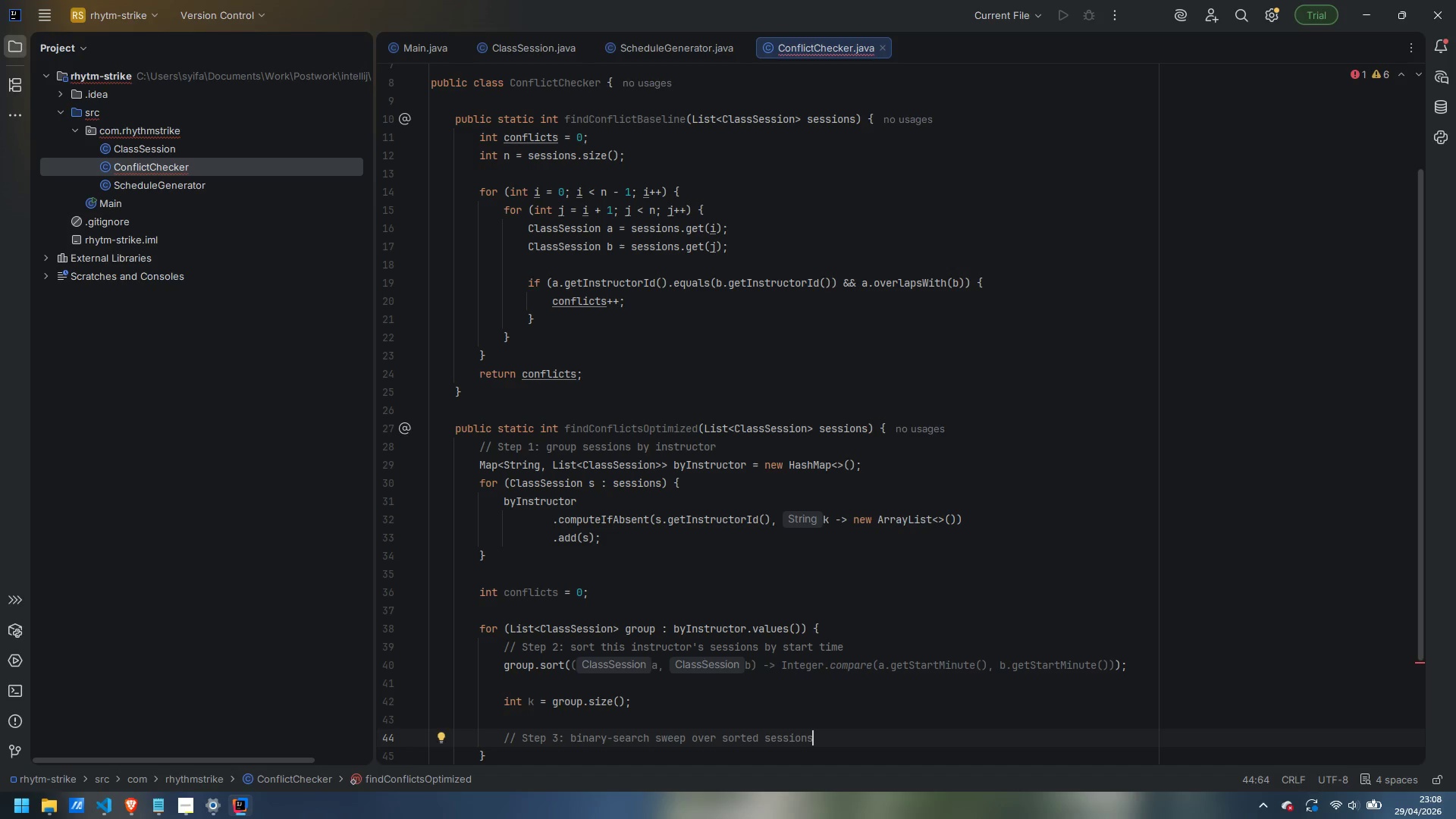 
key(Enter)
 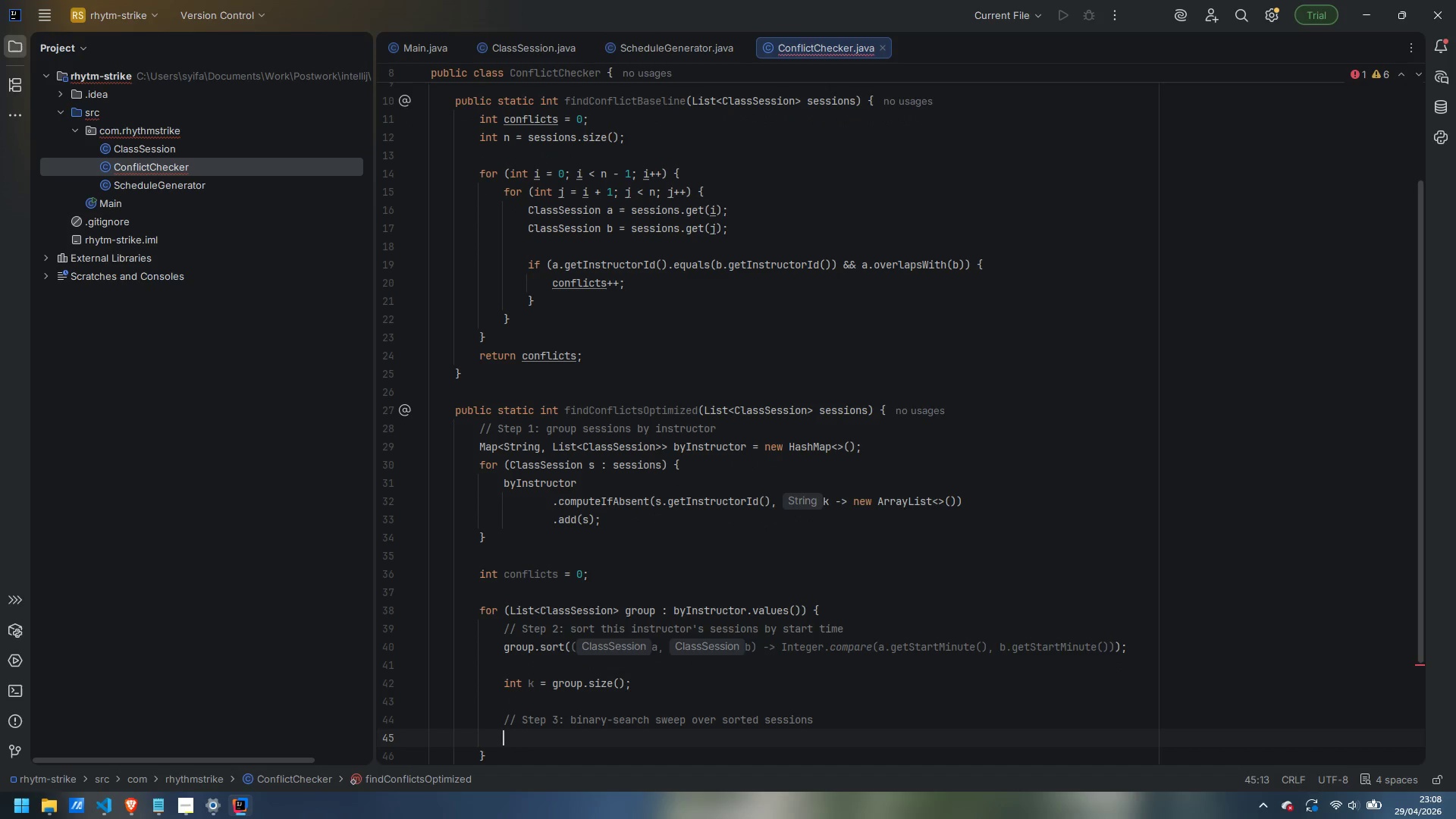 
type(for (int i = 0; i < k - 1; i++)
 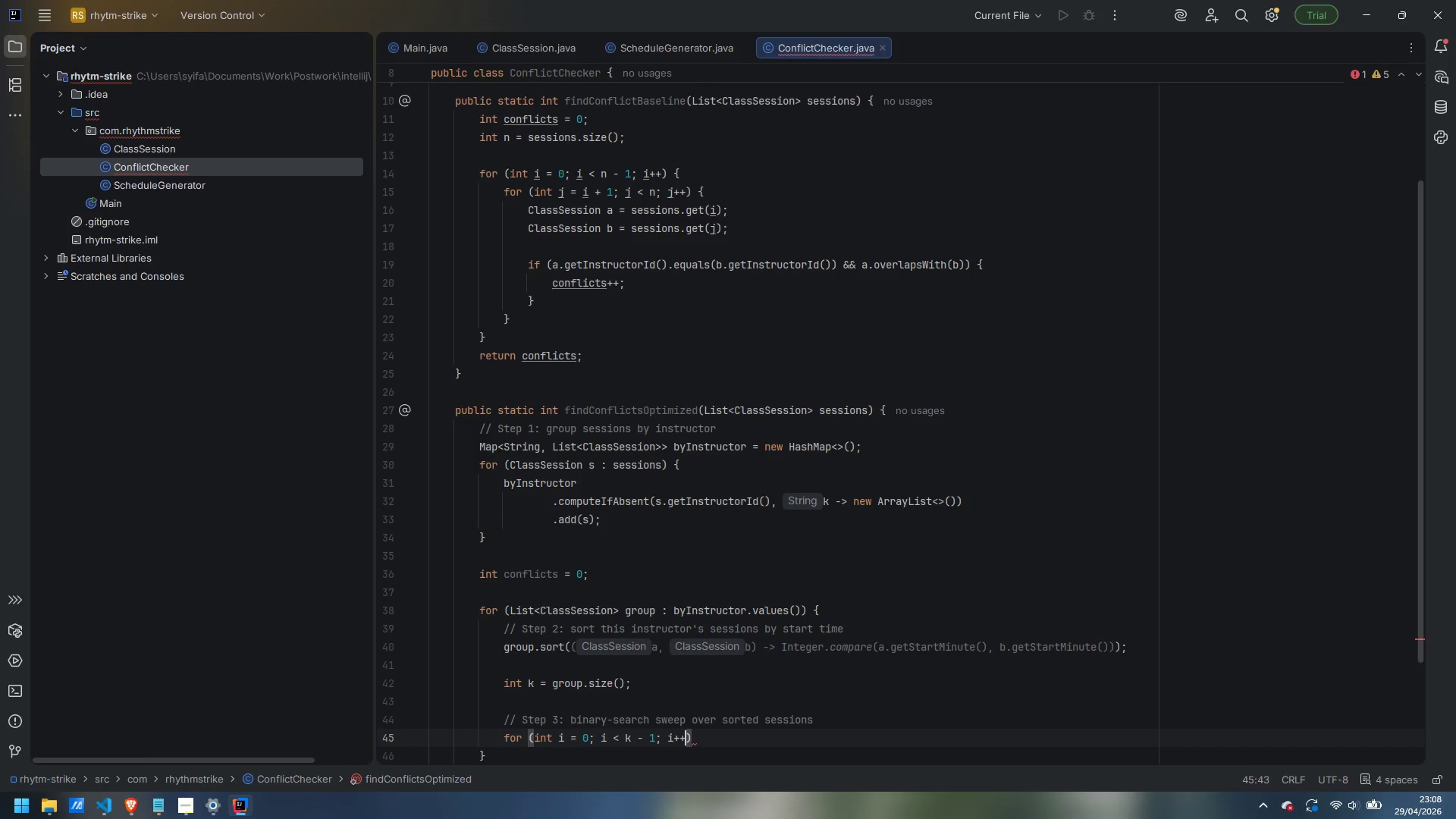 
key(ArrowRight)
 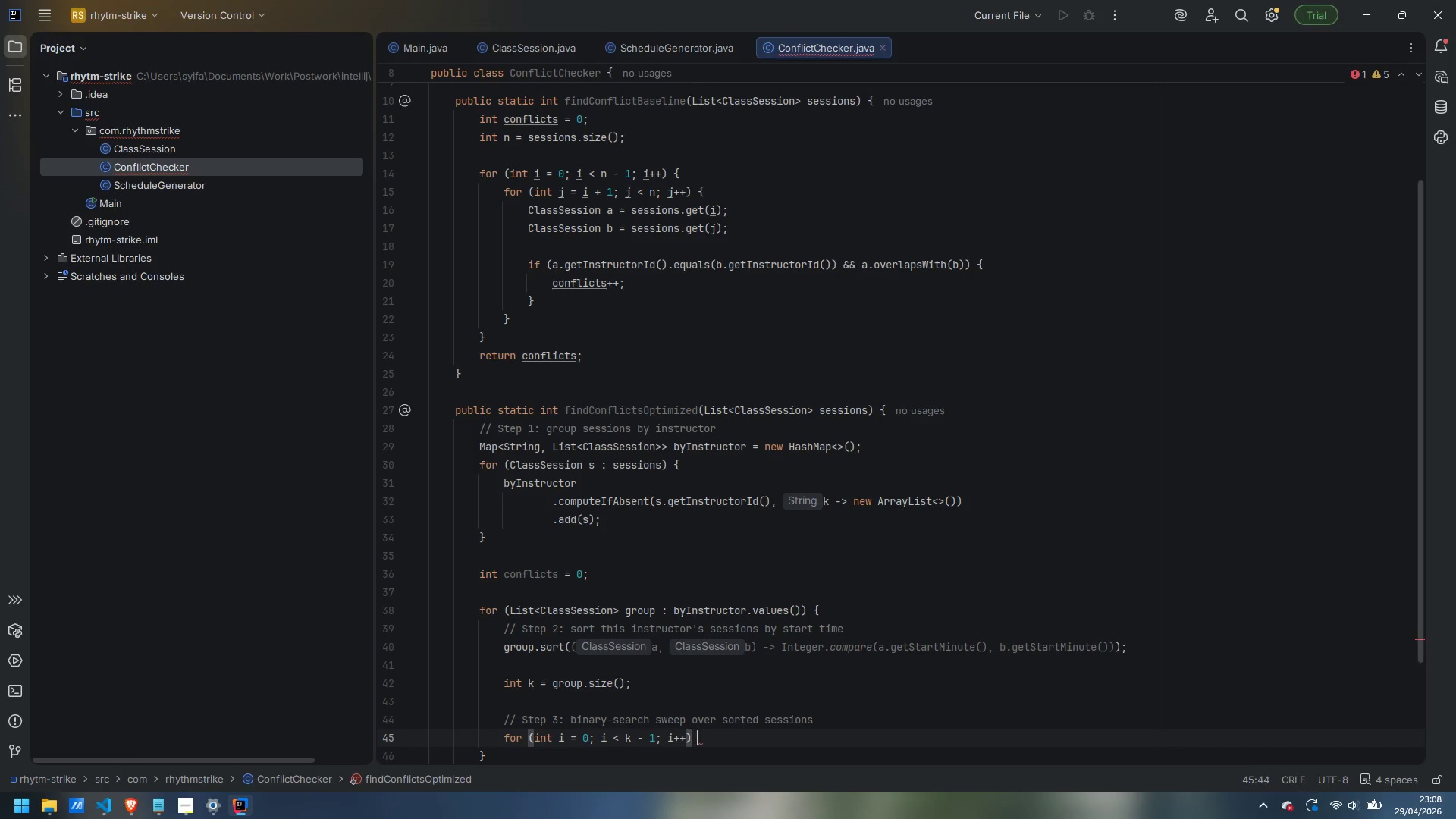 
key(Space)
 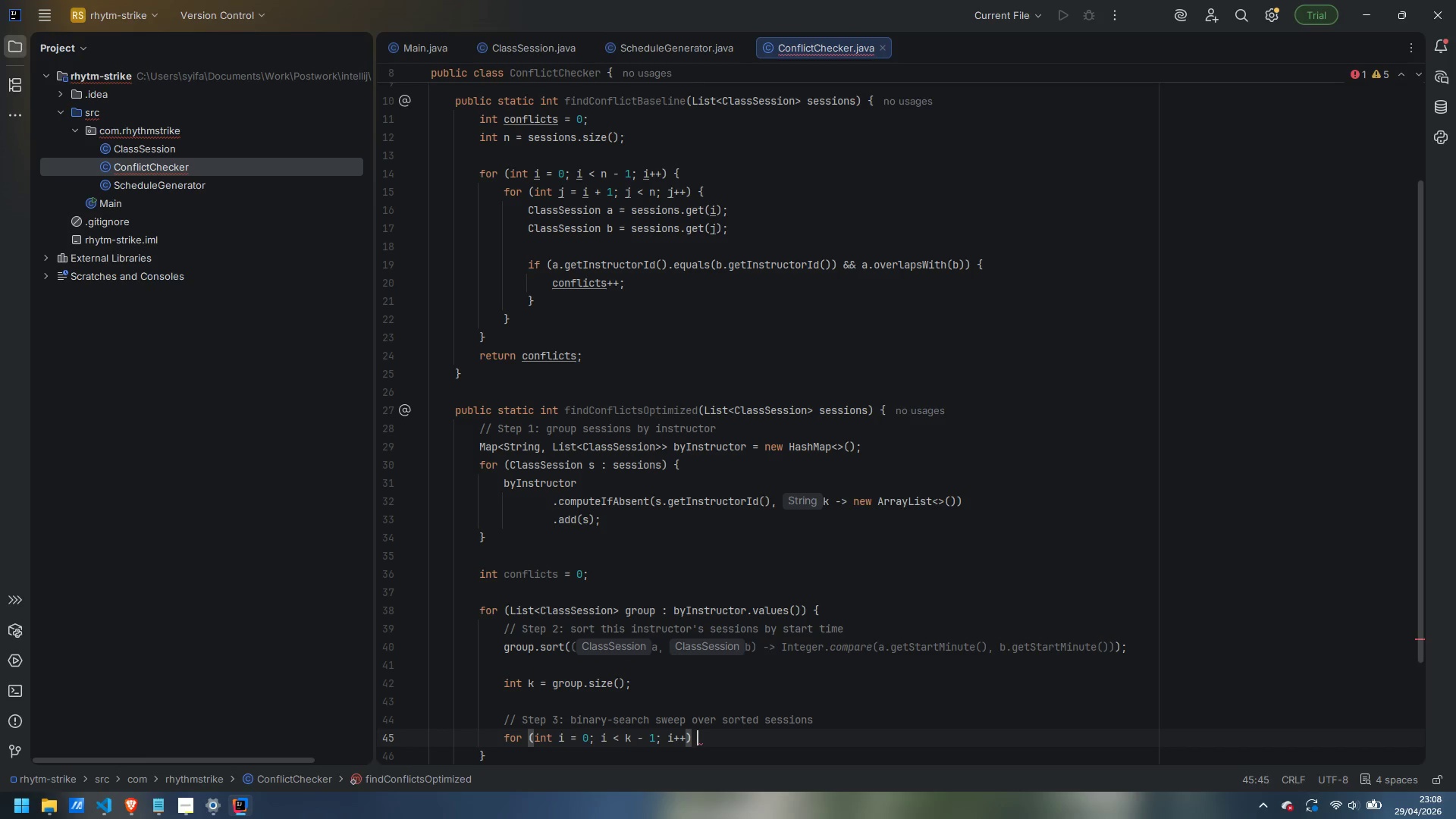 
key(Shift+ShiftLeft)
 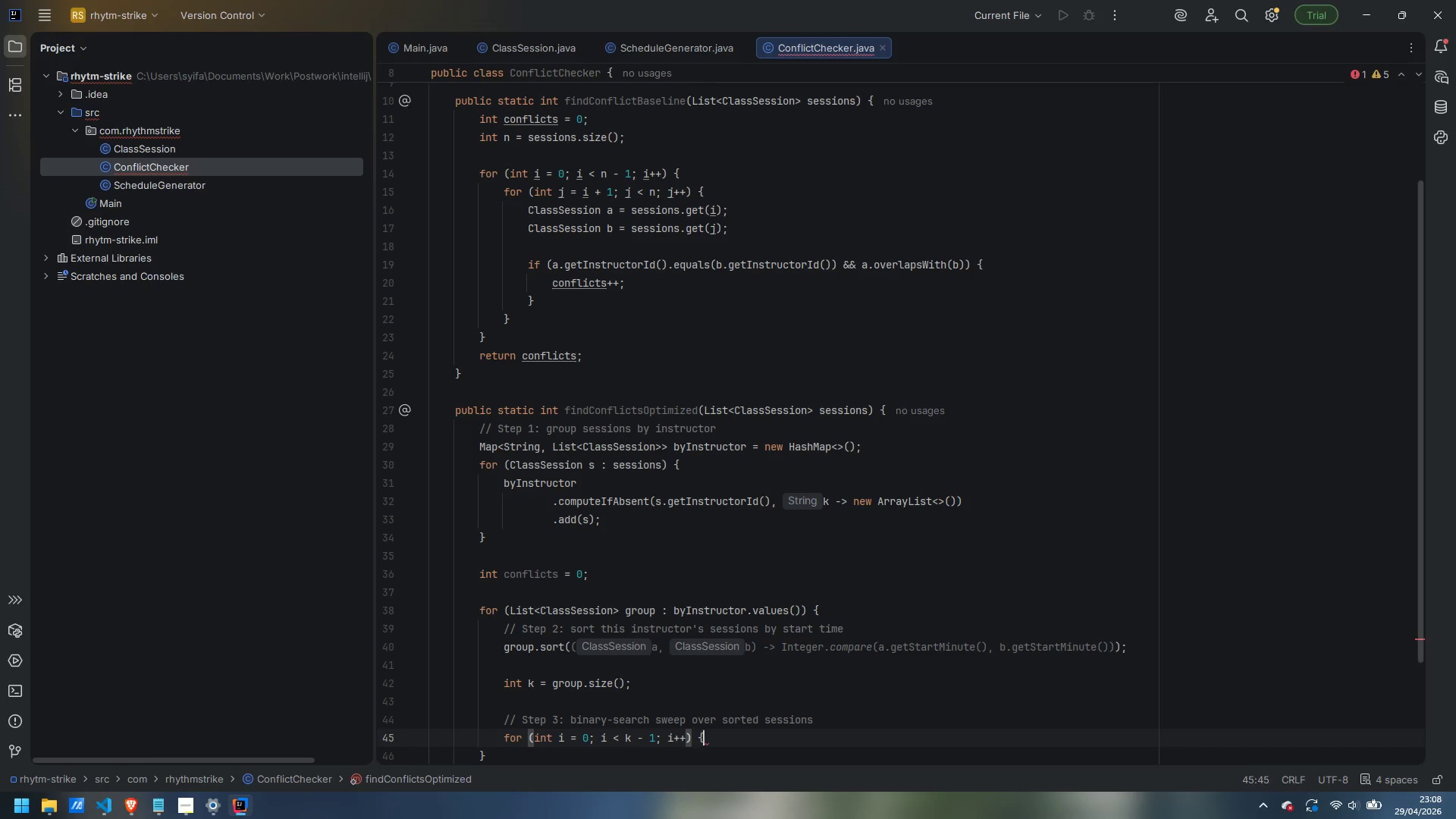 
key(Shift+BracketLeft)
 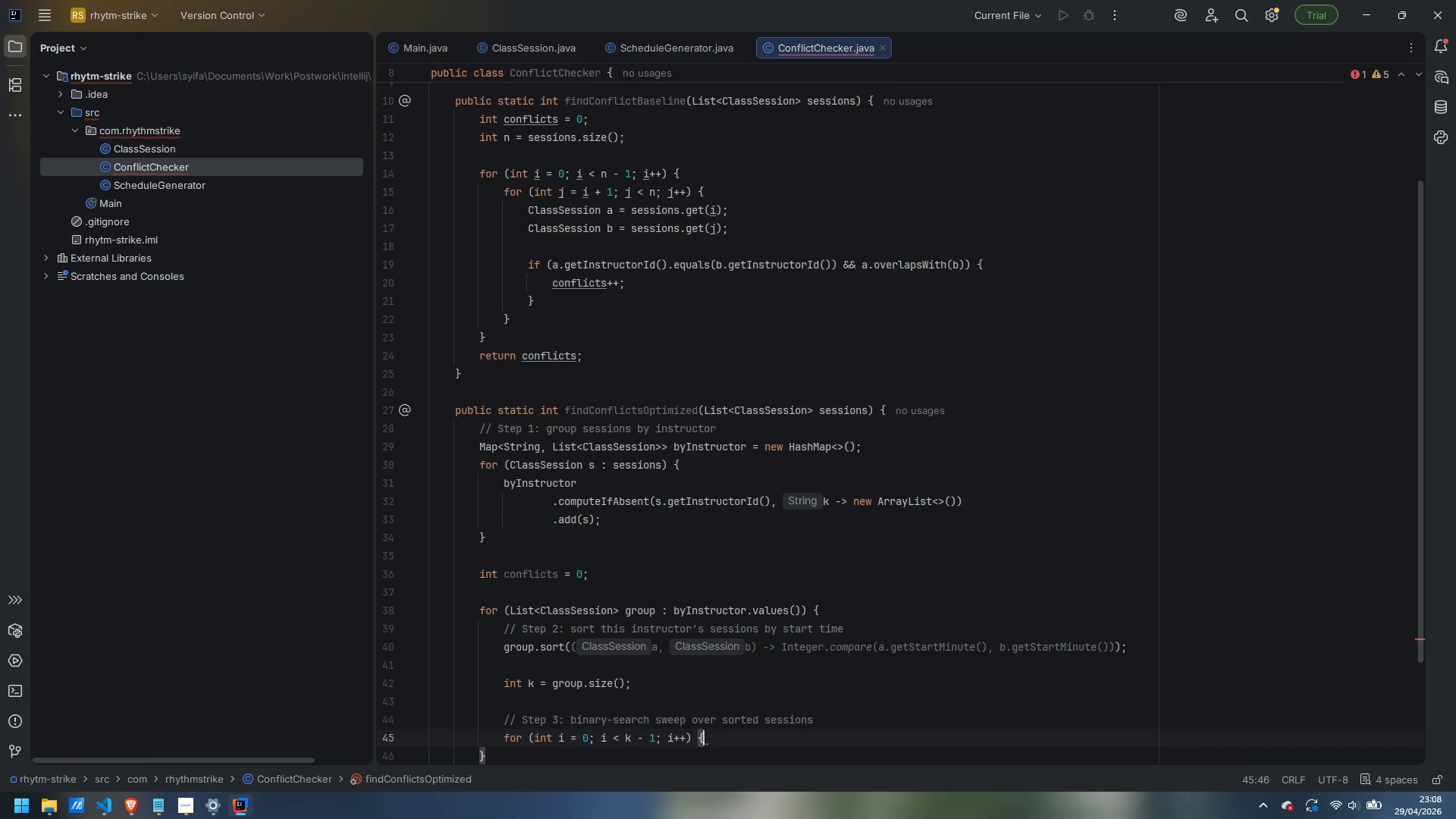 
key(Enter)
 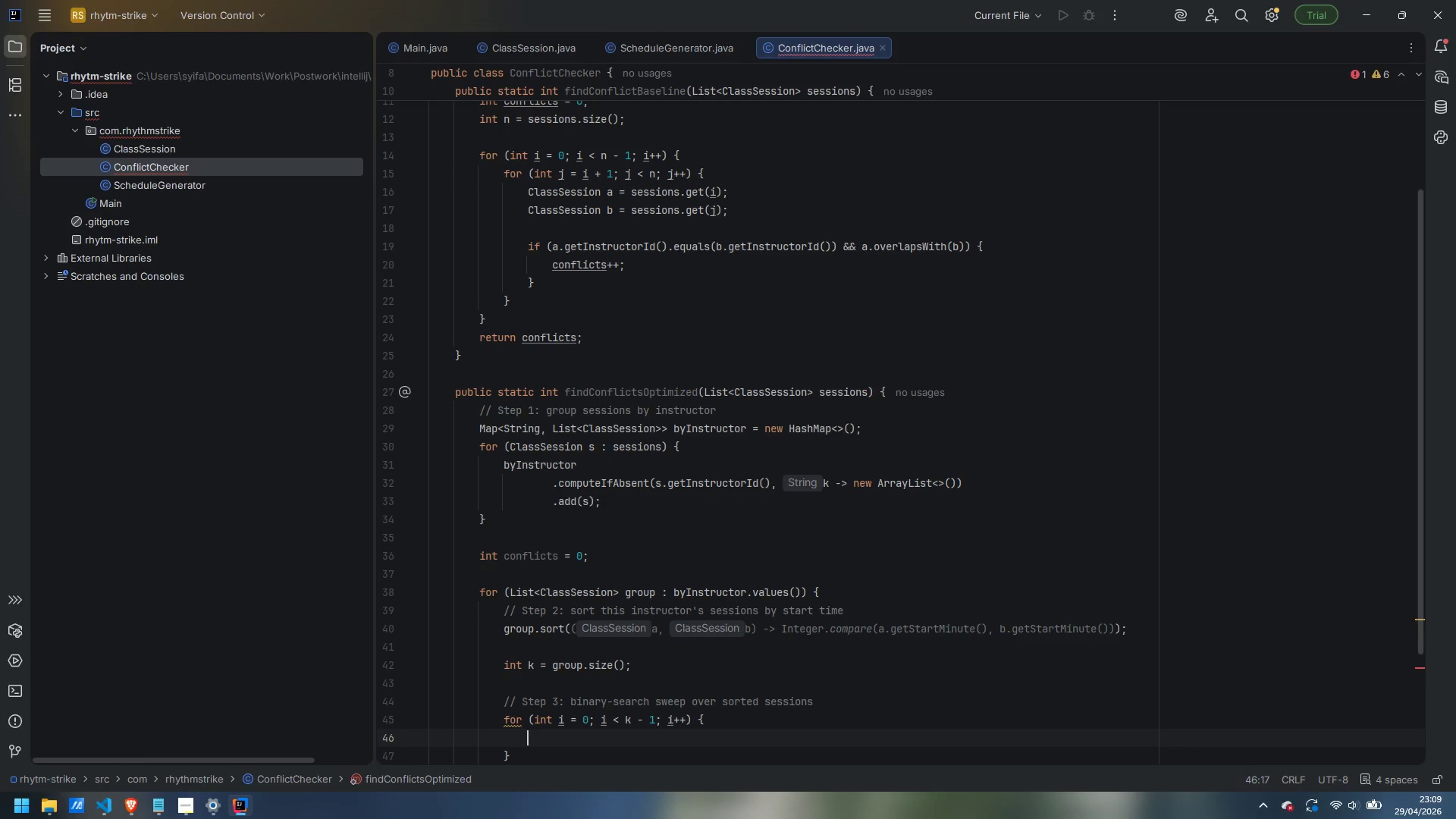 
type(int endI = group.get()
 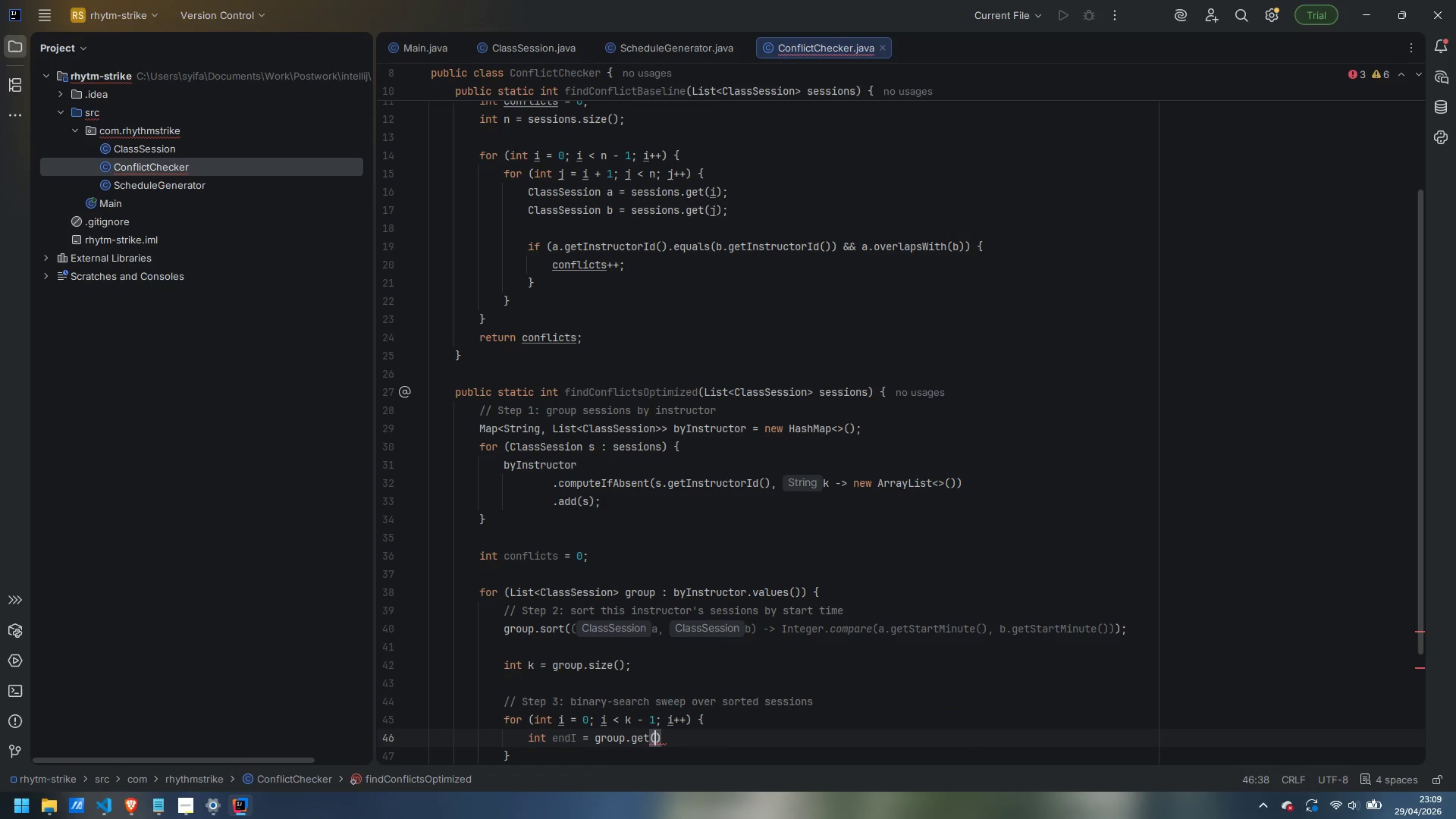 
key(I)
 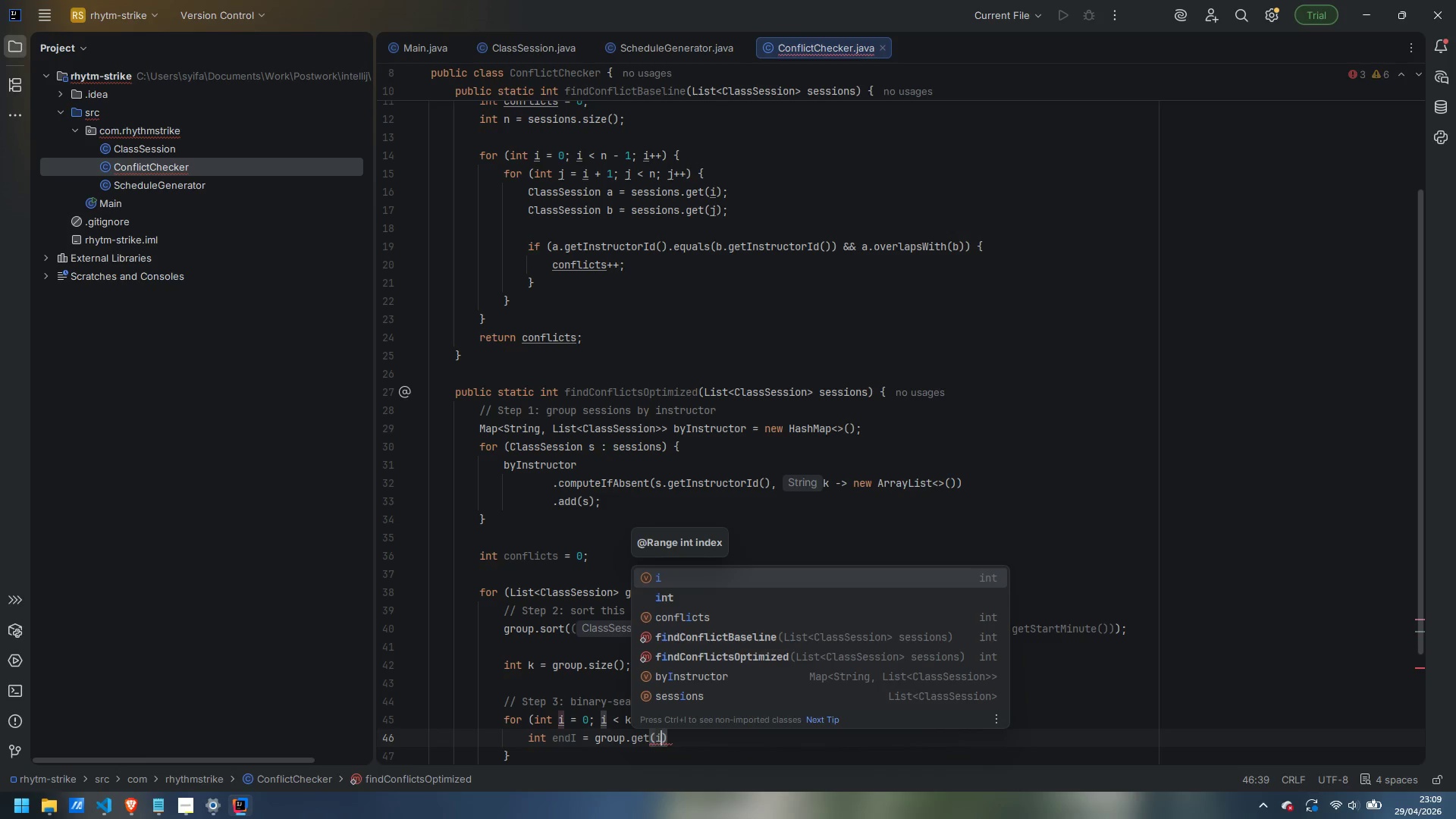 
key(ArrowRight)
 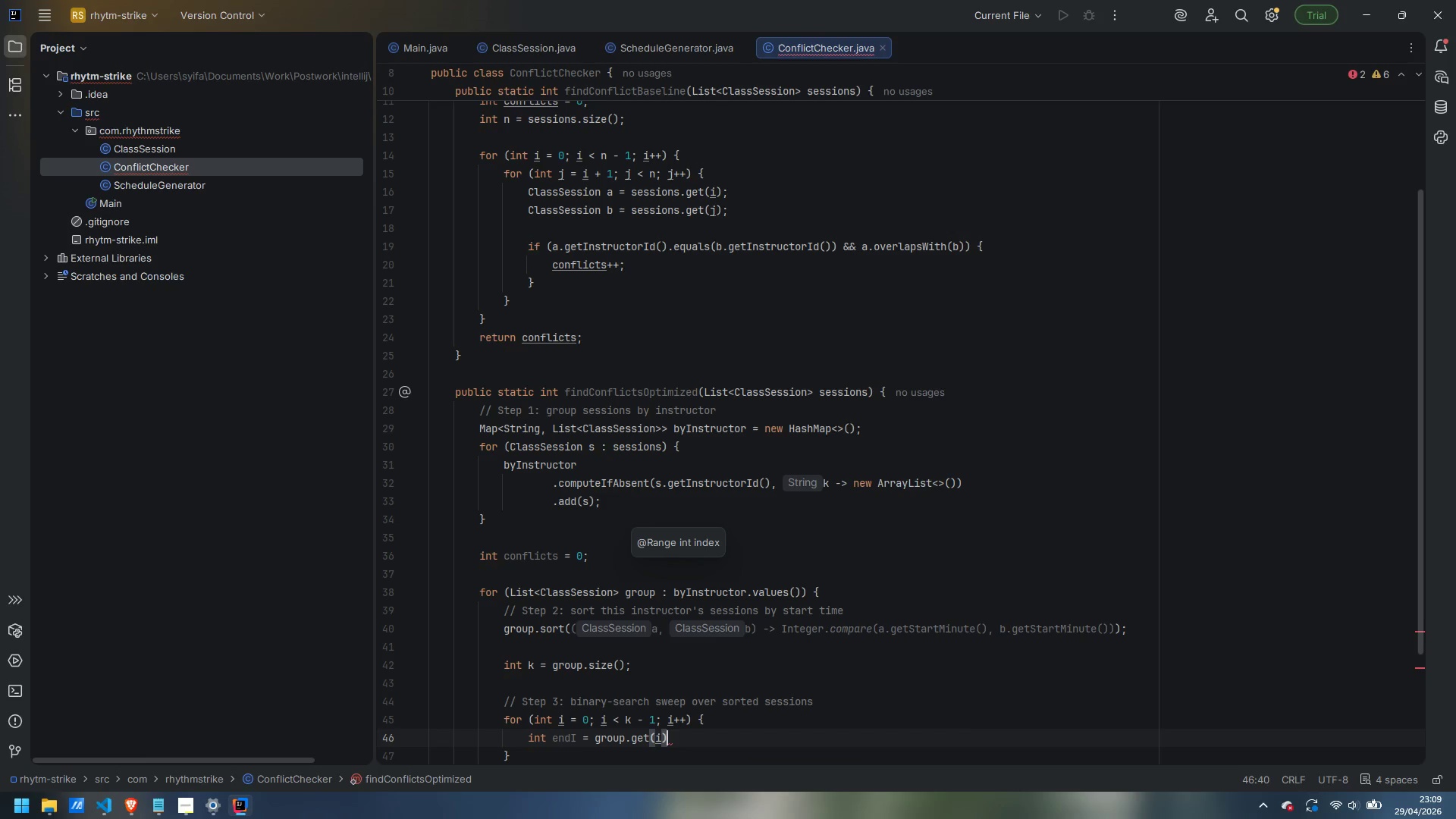 
type(.getEnmd)
key(Backspace)
key(Backspace)
key(Backspace)
type(ndMinutes)
 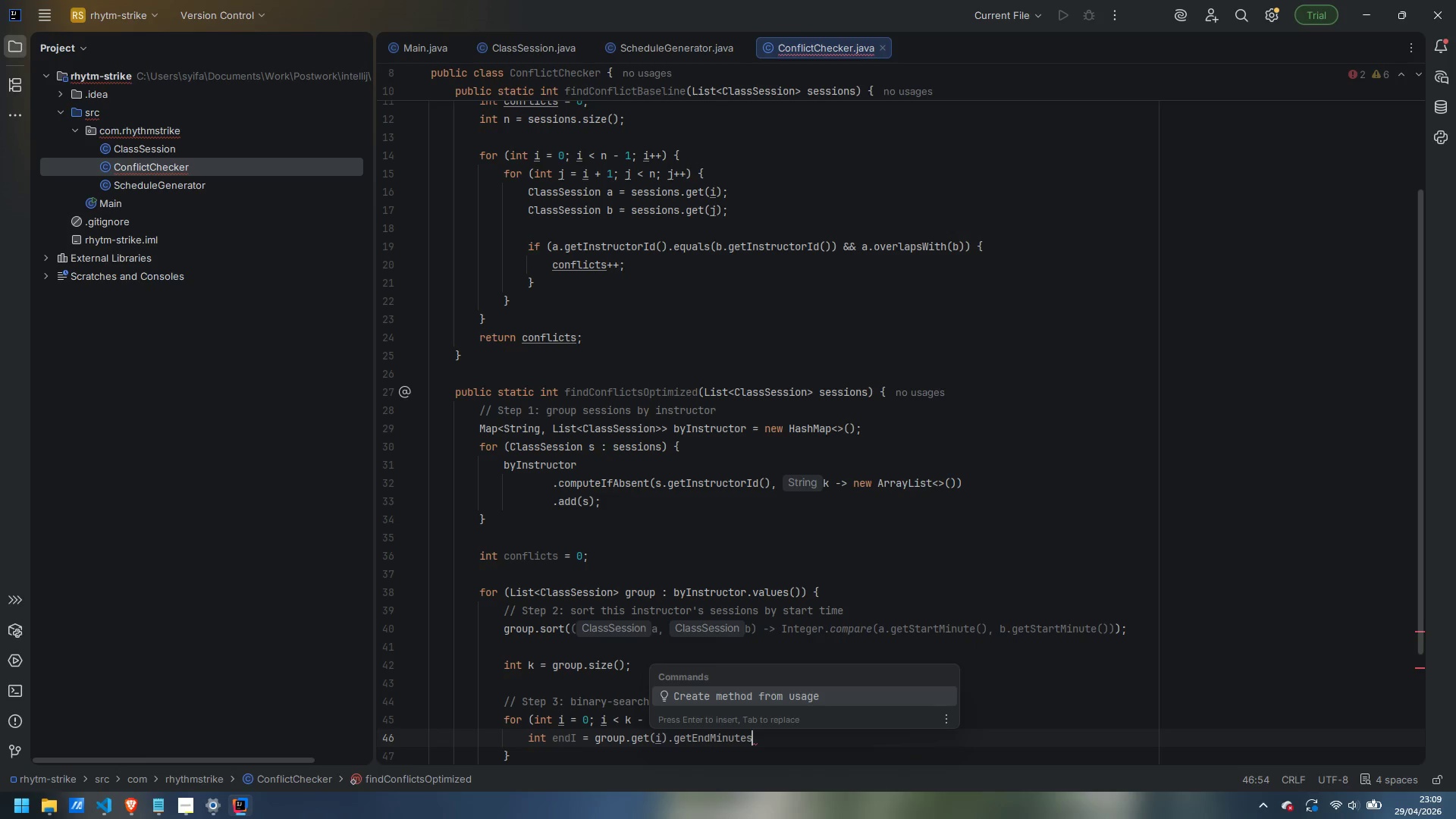 
key(Enter)
 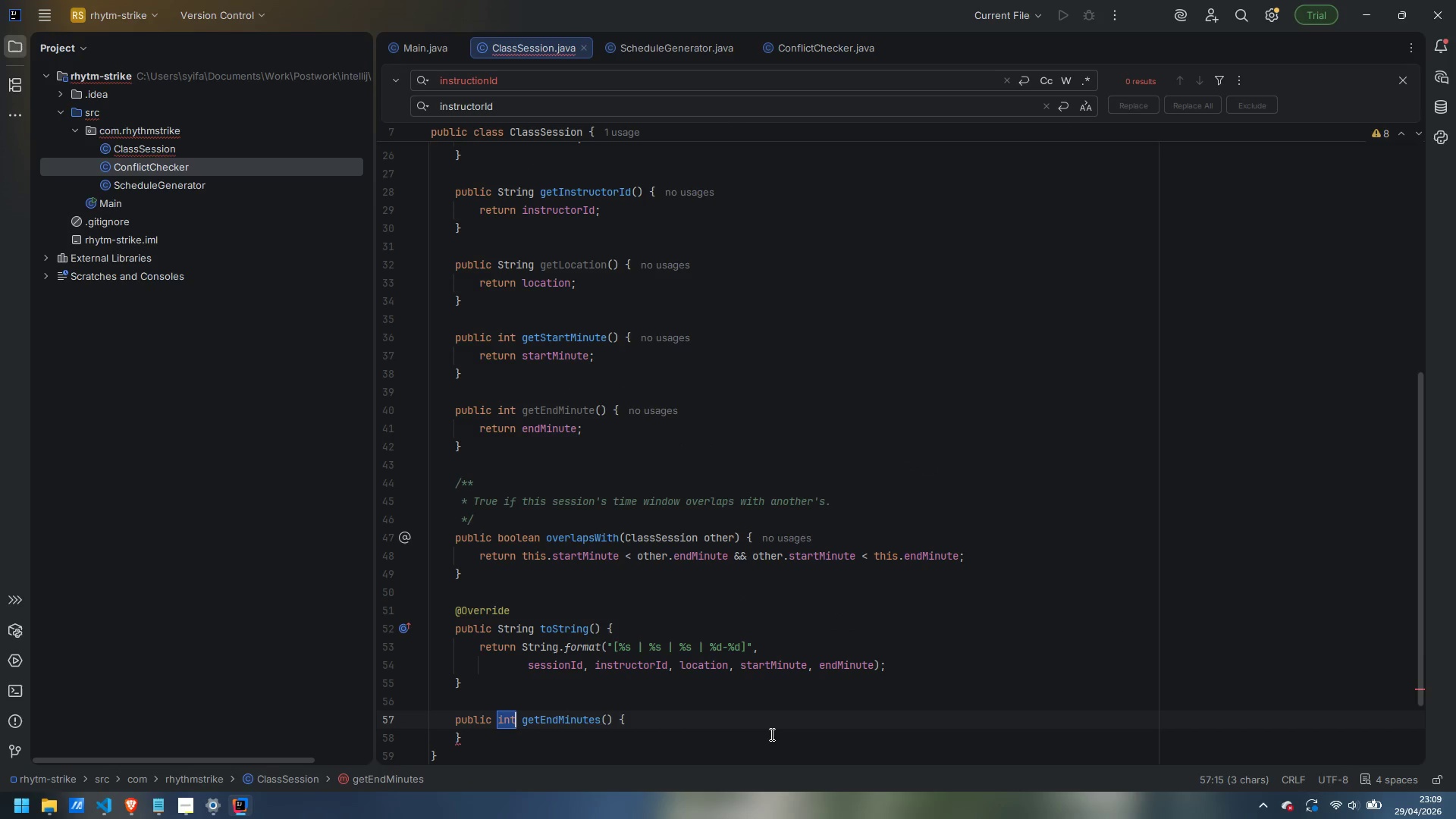 
key(Control+Z)
 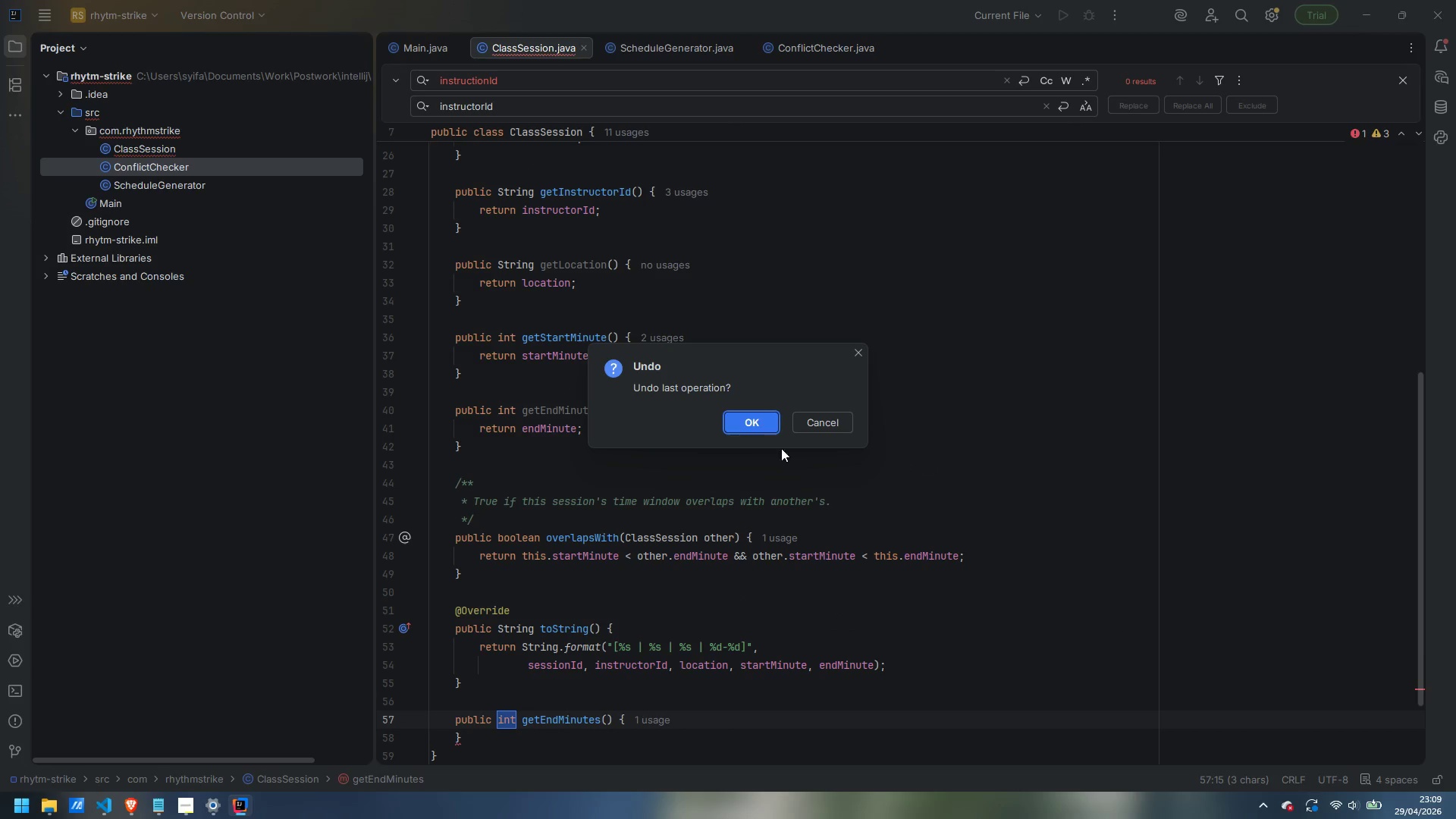 
left_click([752, 425])
 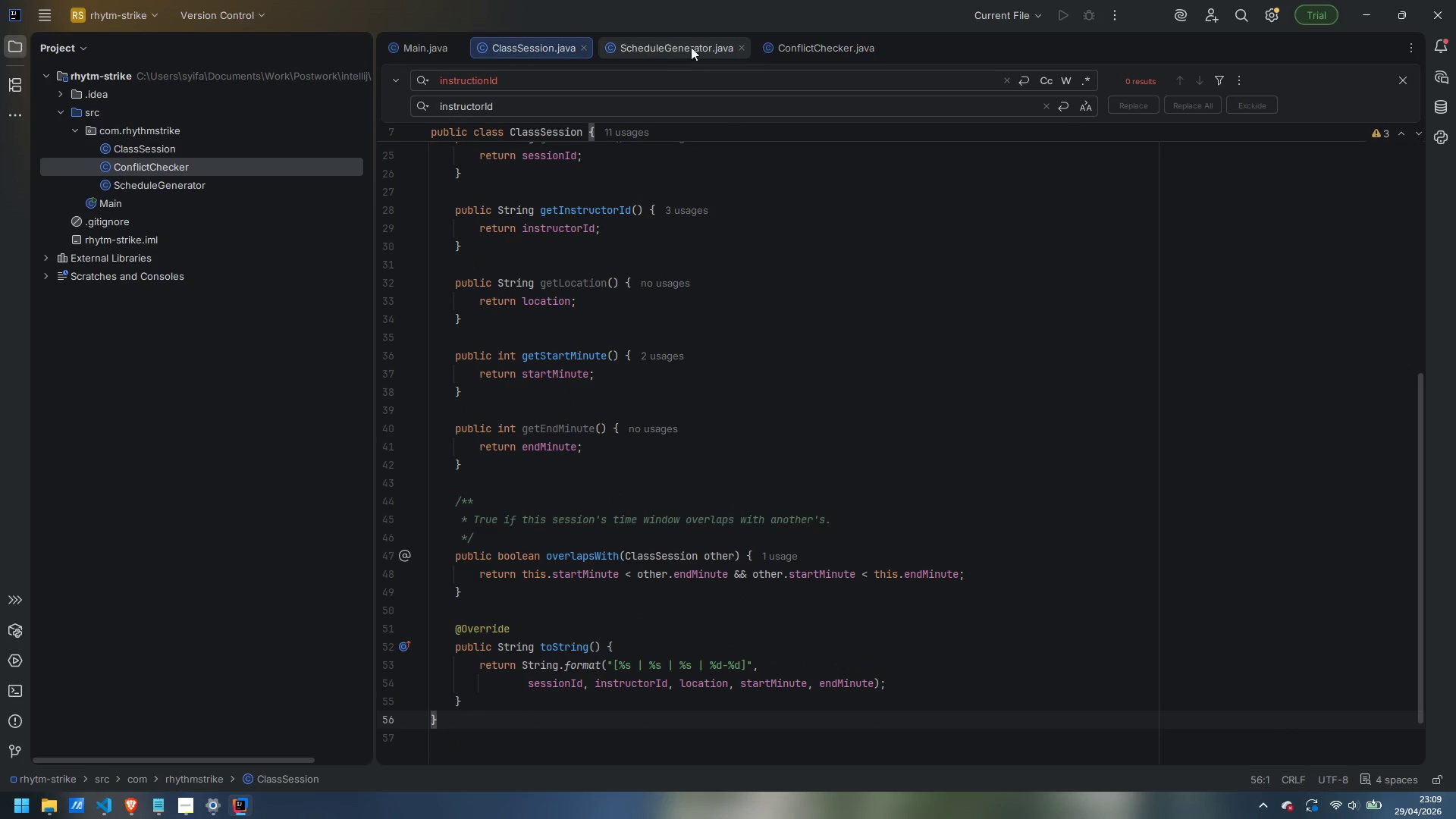 
left_click([833, 52])
 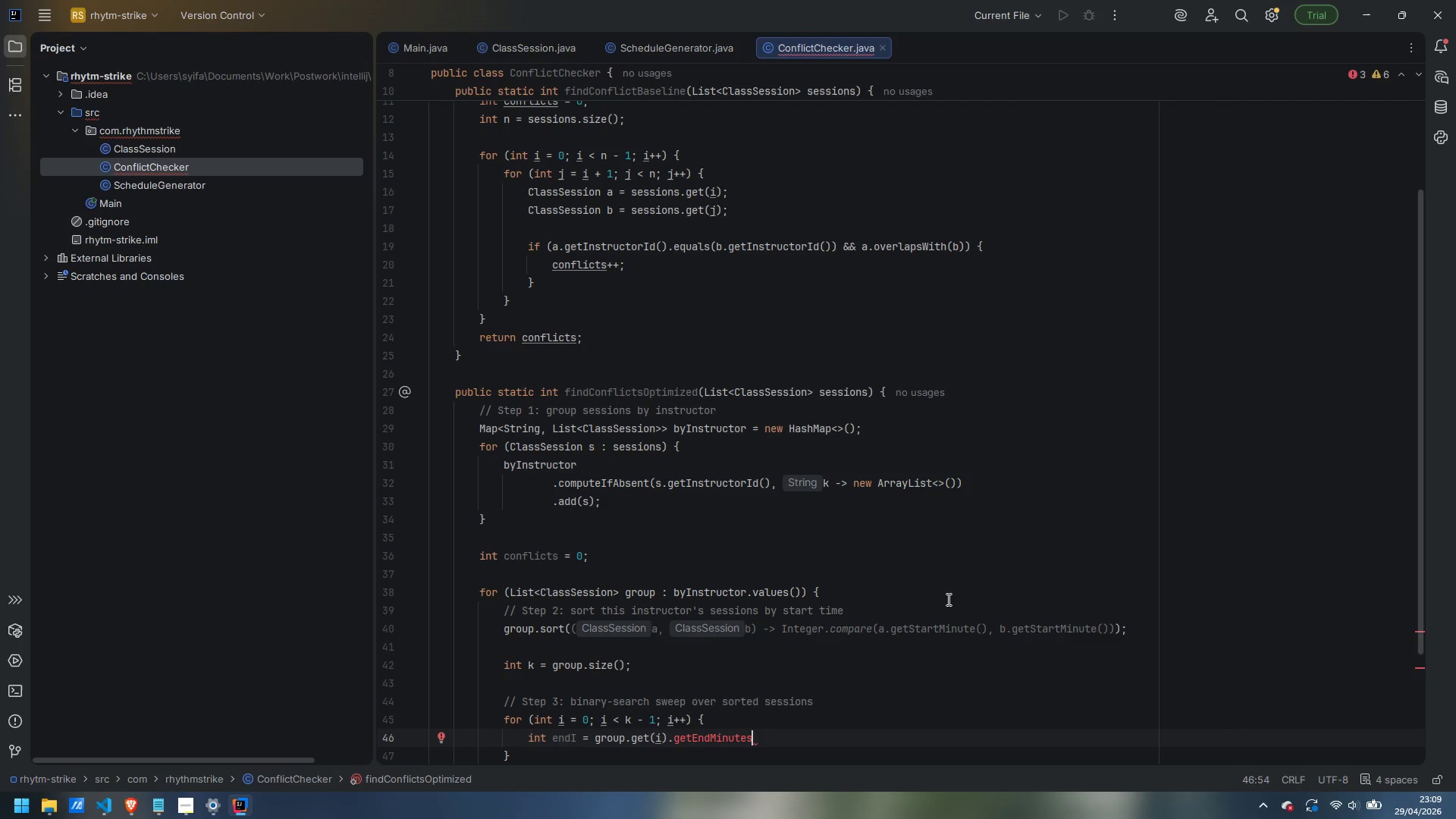 
key(Backspace)
 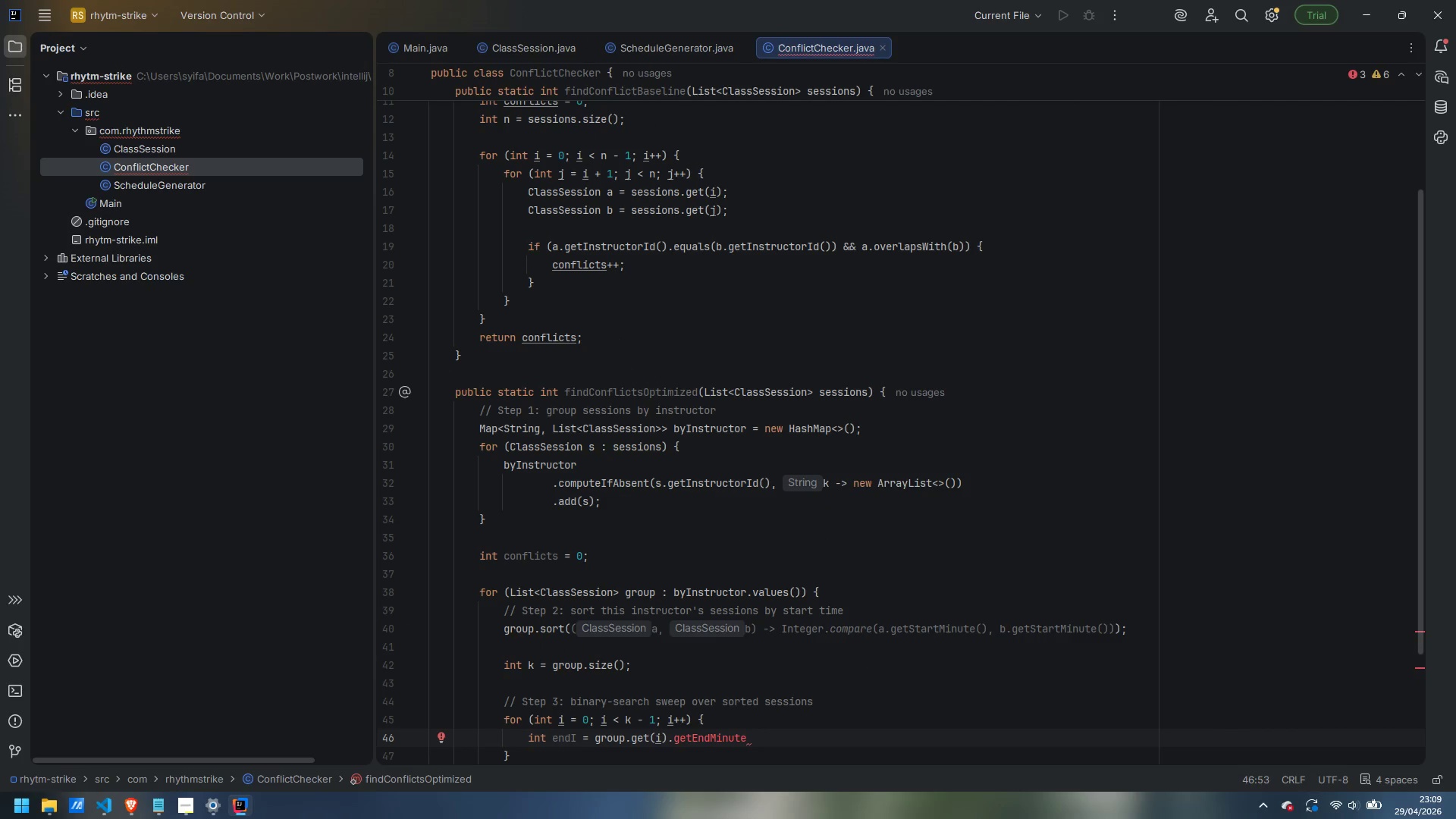 
key(Shift+9)
 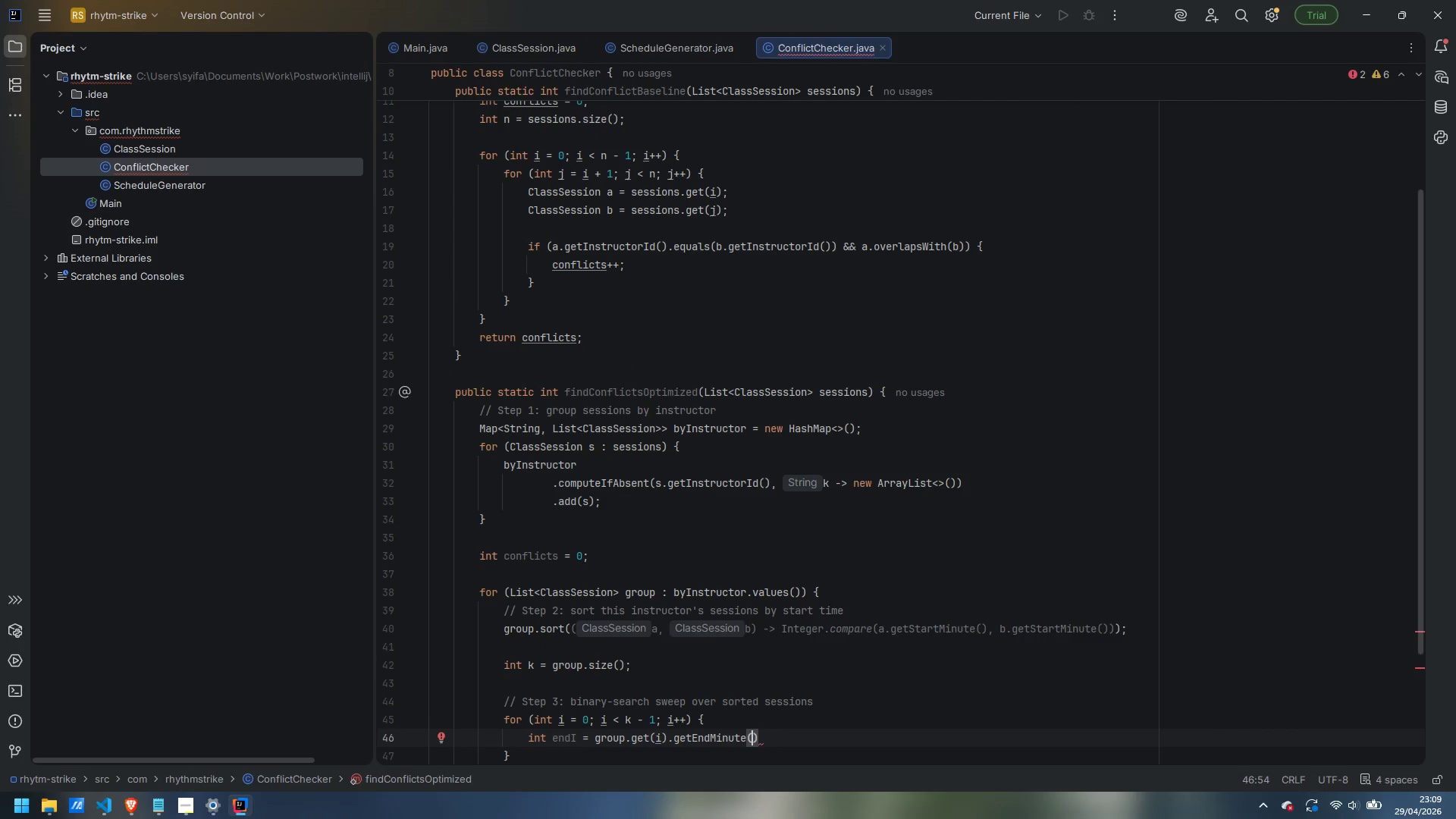 
key(ArrowRight)
 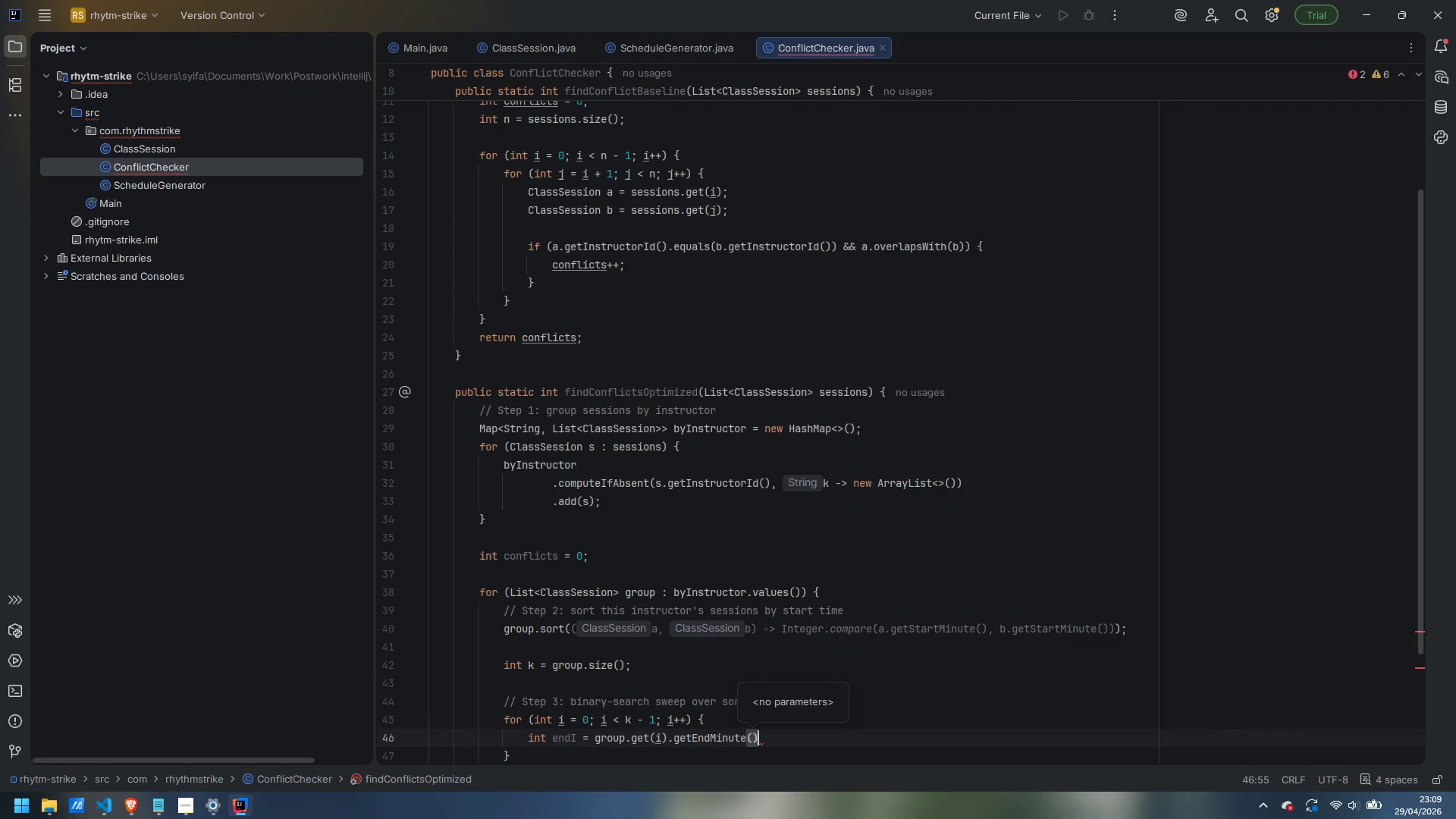 
key(Semicolon)
 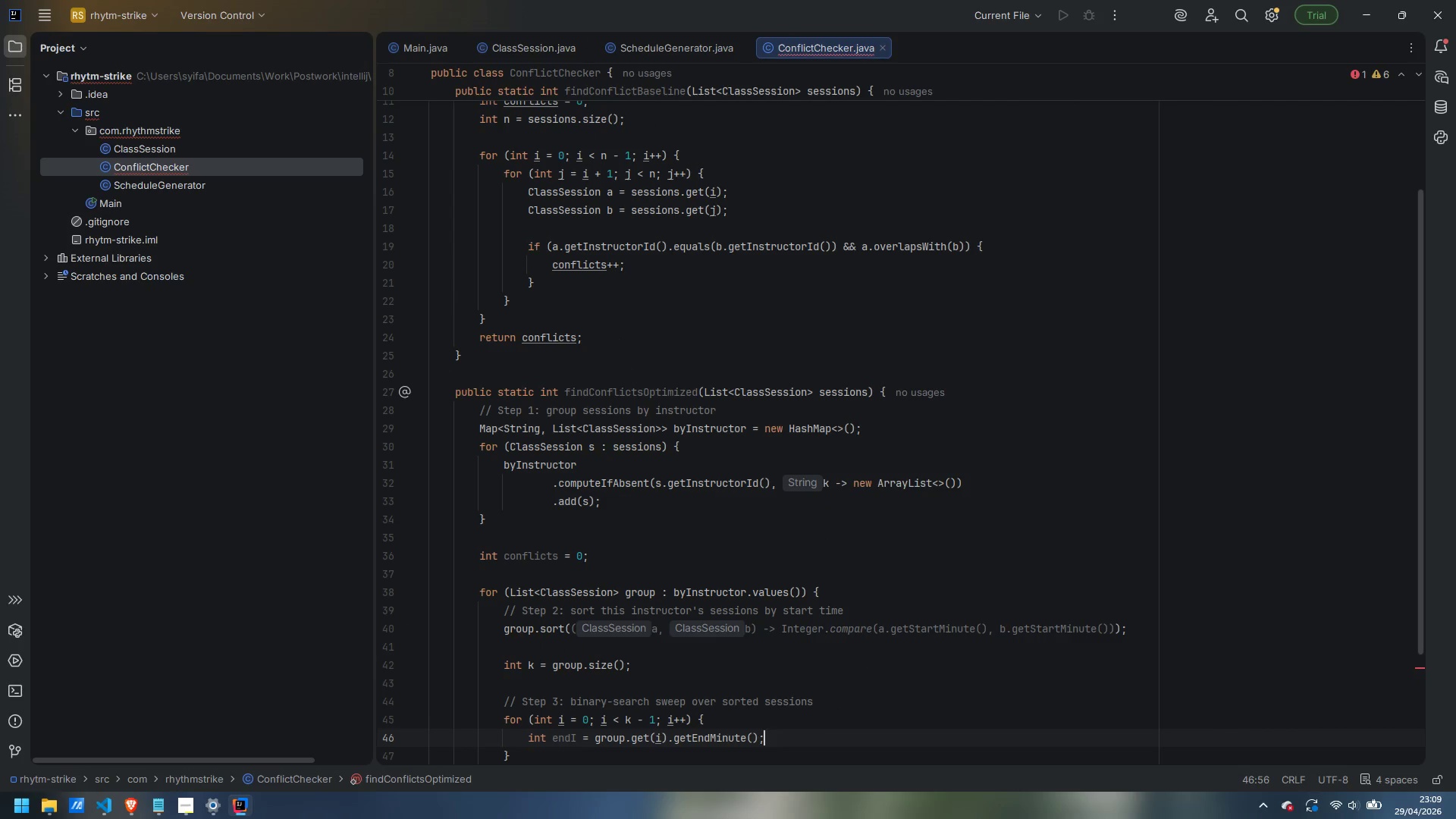 
key(Enter)
 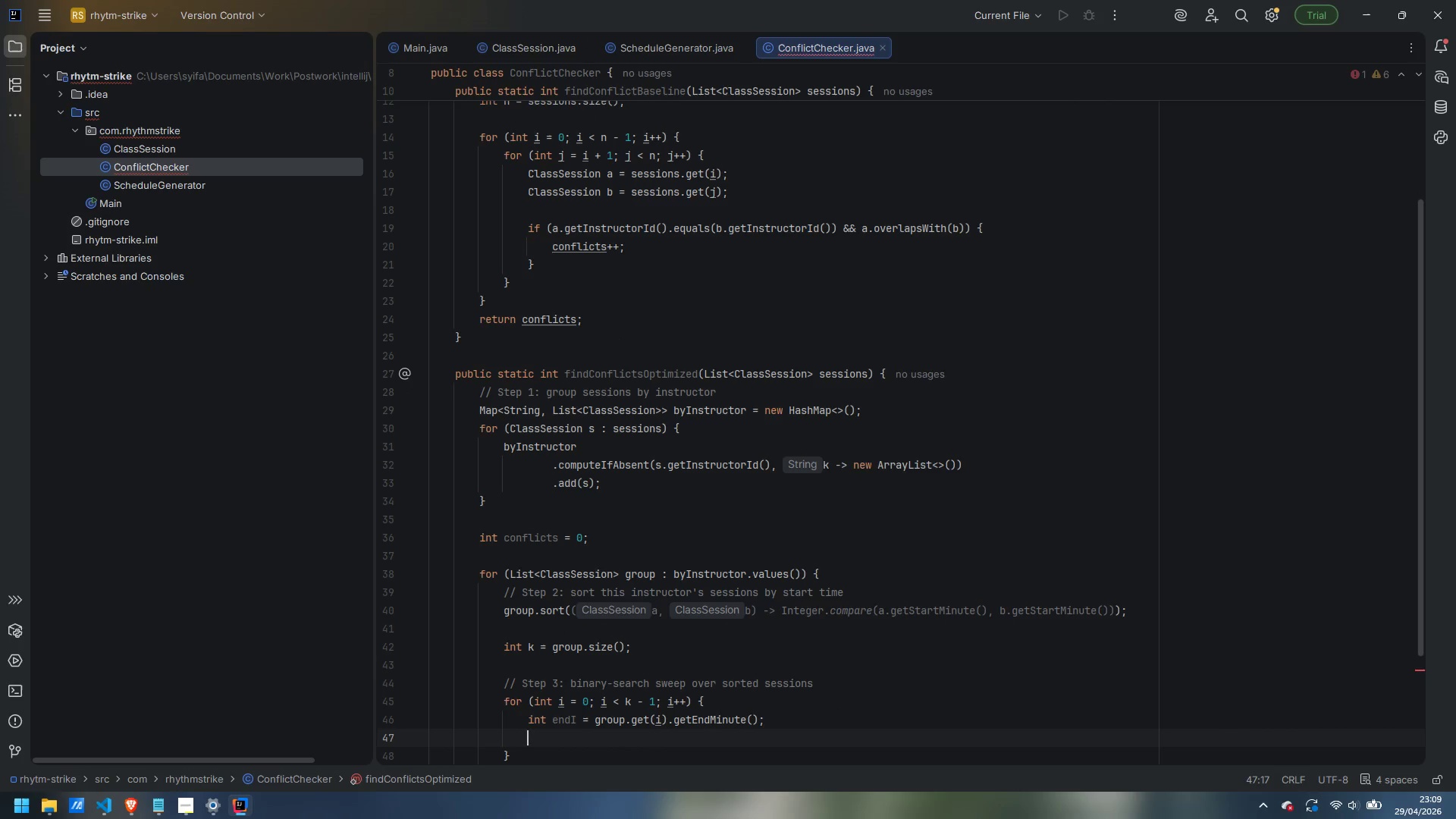 
key(Enter)
 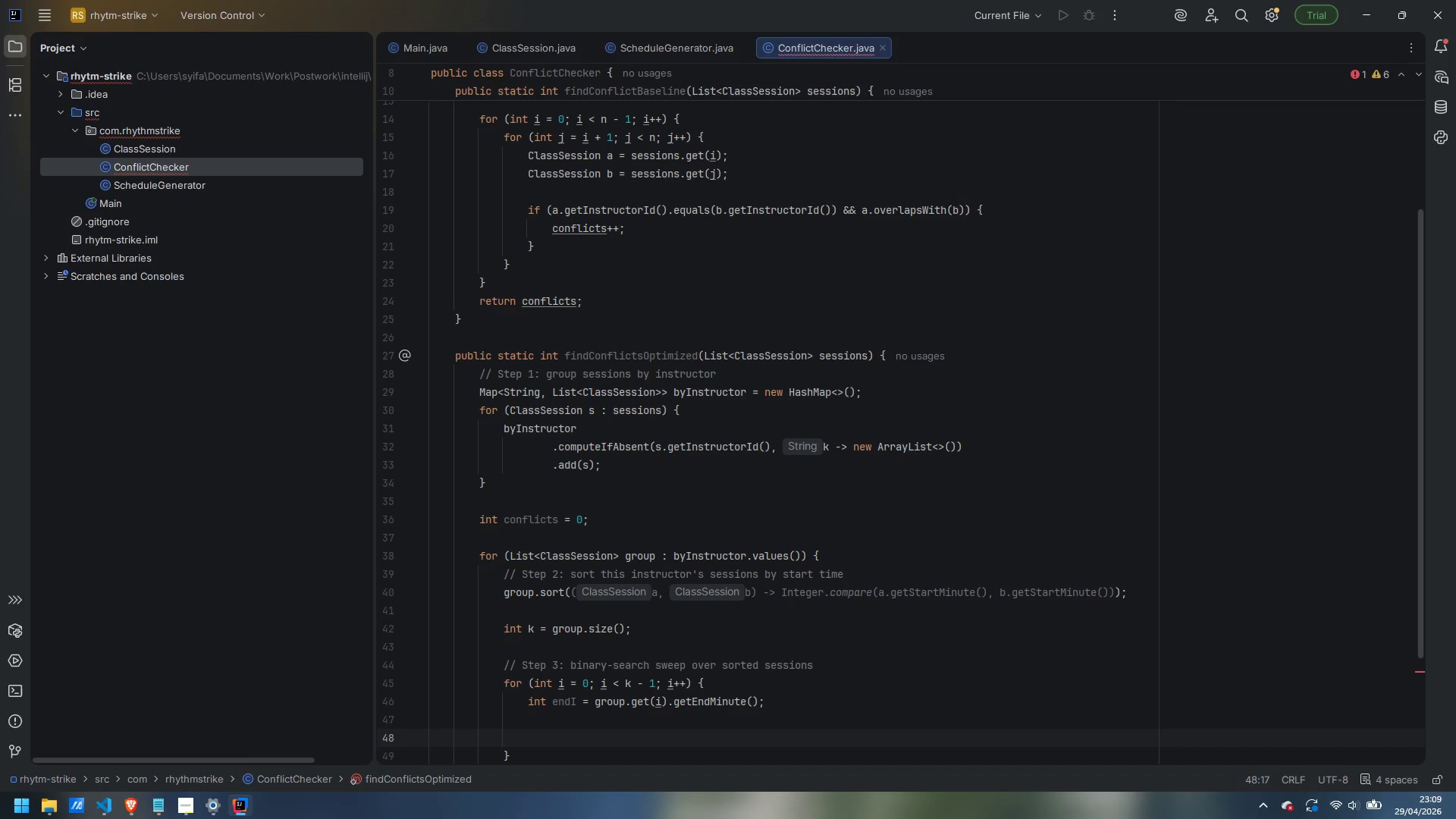 
type(// Binary search: find rightmost index j e)
key(Backspace)
type(where start[j] < end[i])
 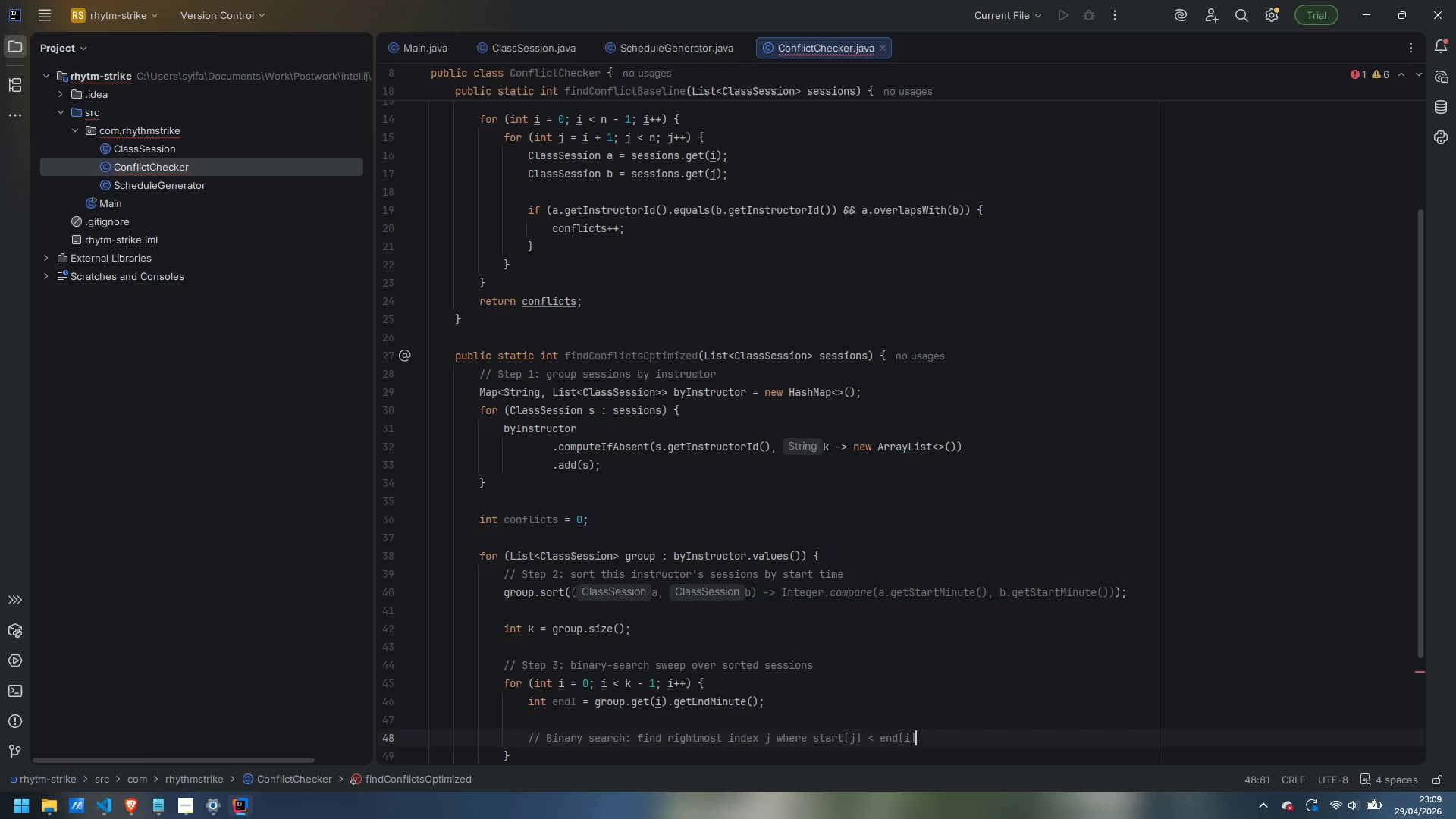 
key(Enter)
 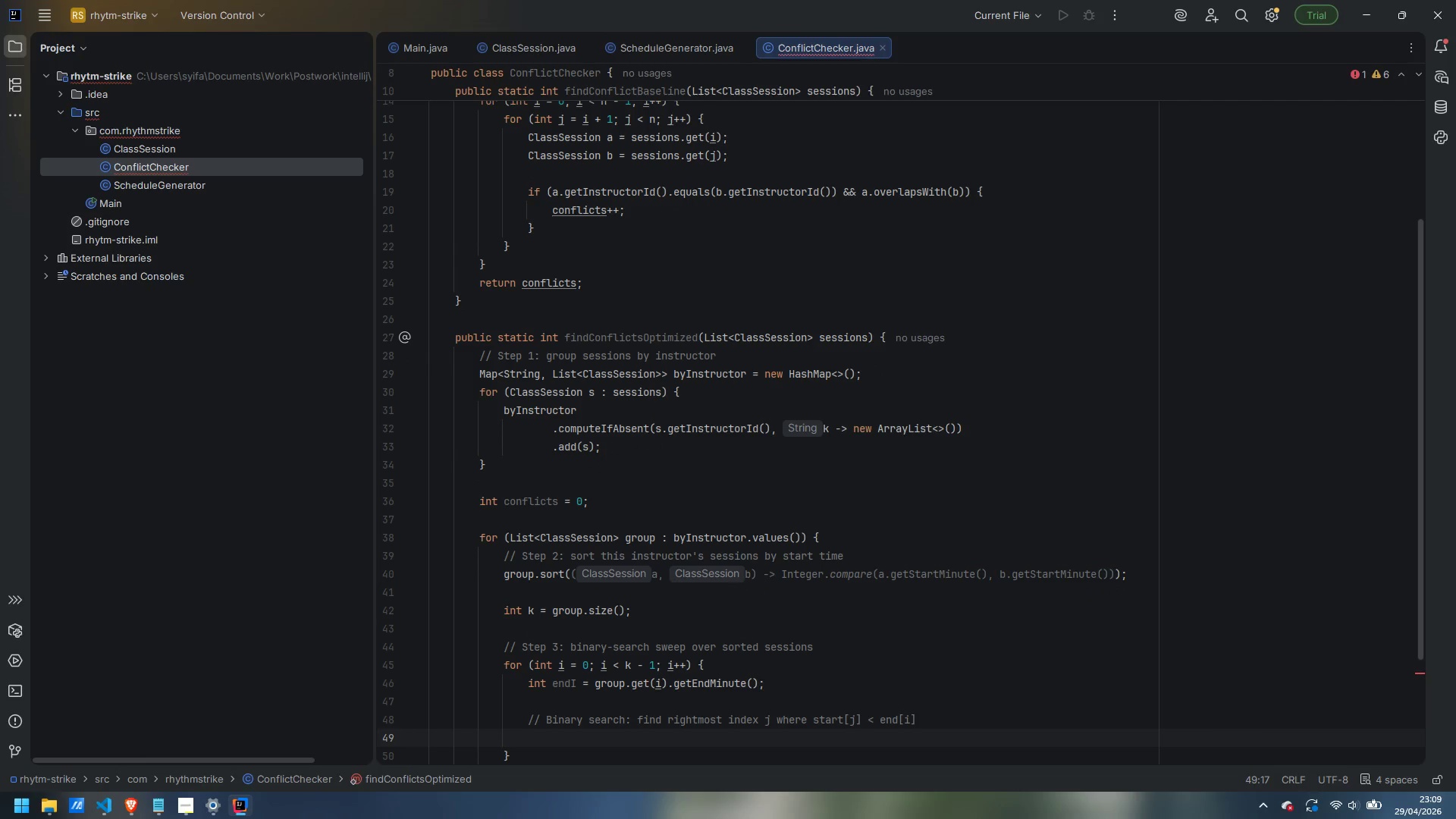 
type(int )
 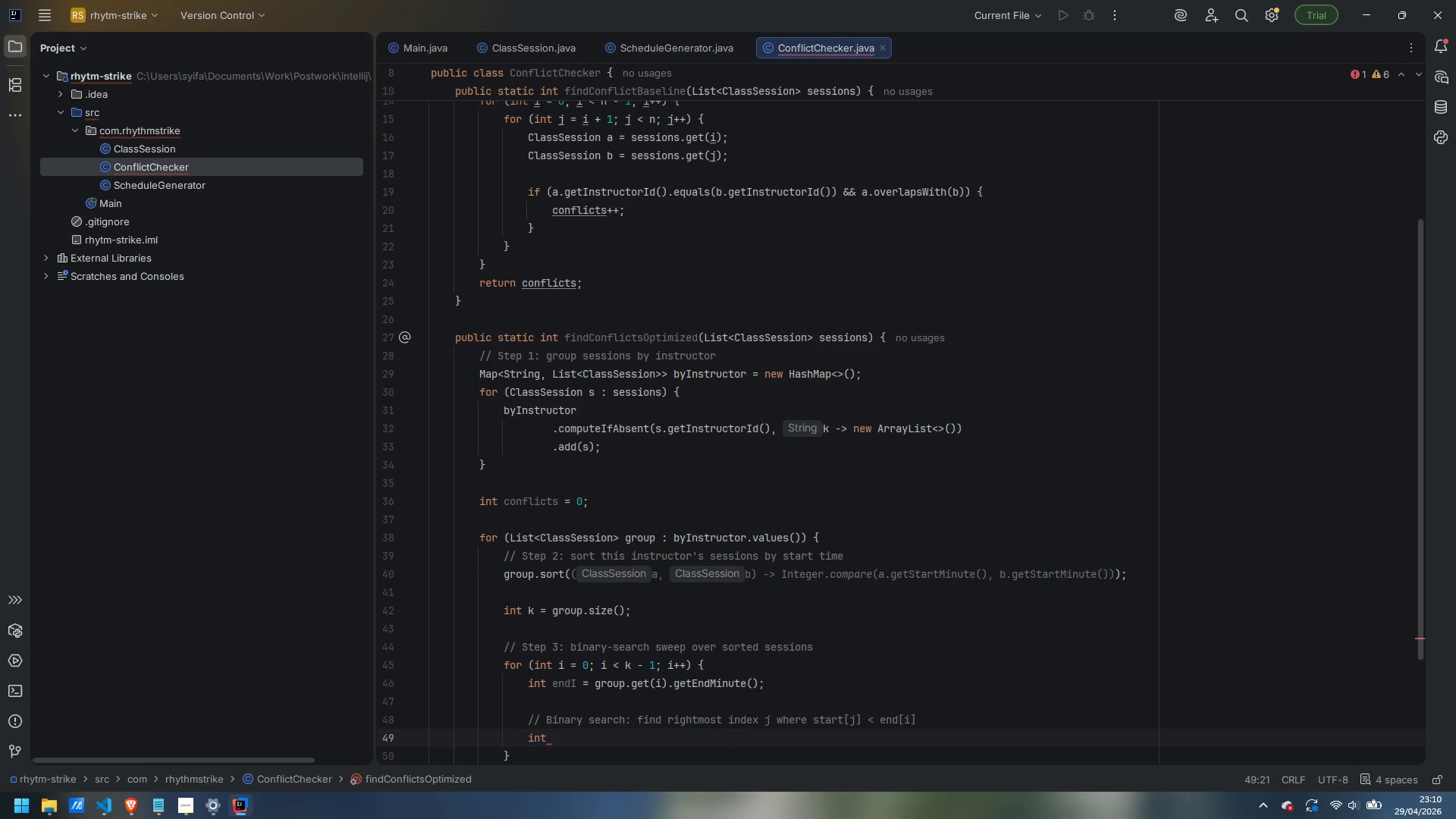 
wait(8.3)
 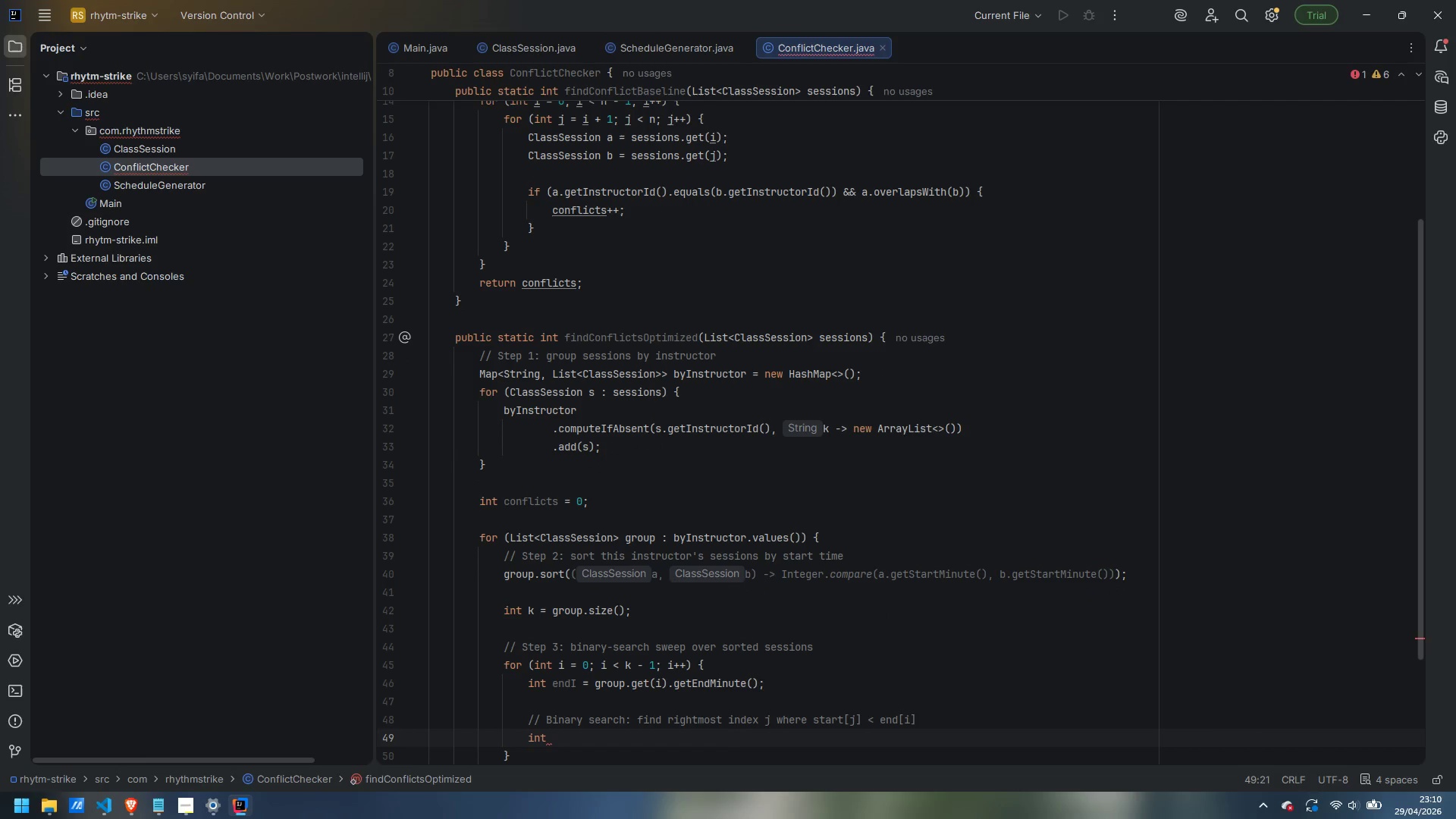 
type(lo = i + 1, hi = k - 1, last)
 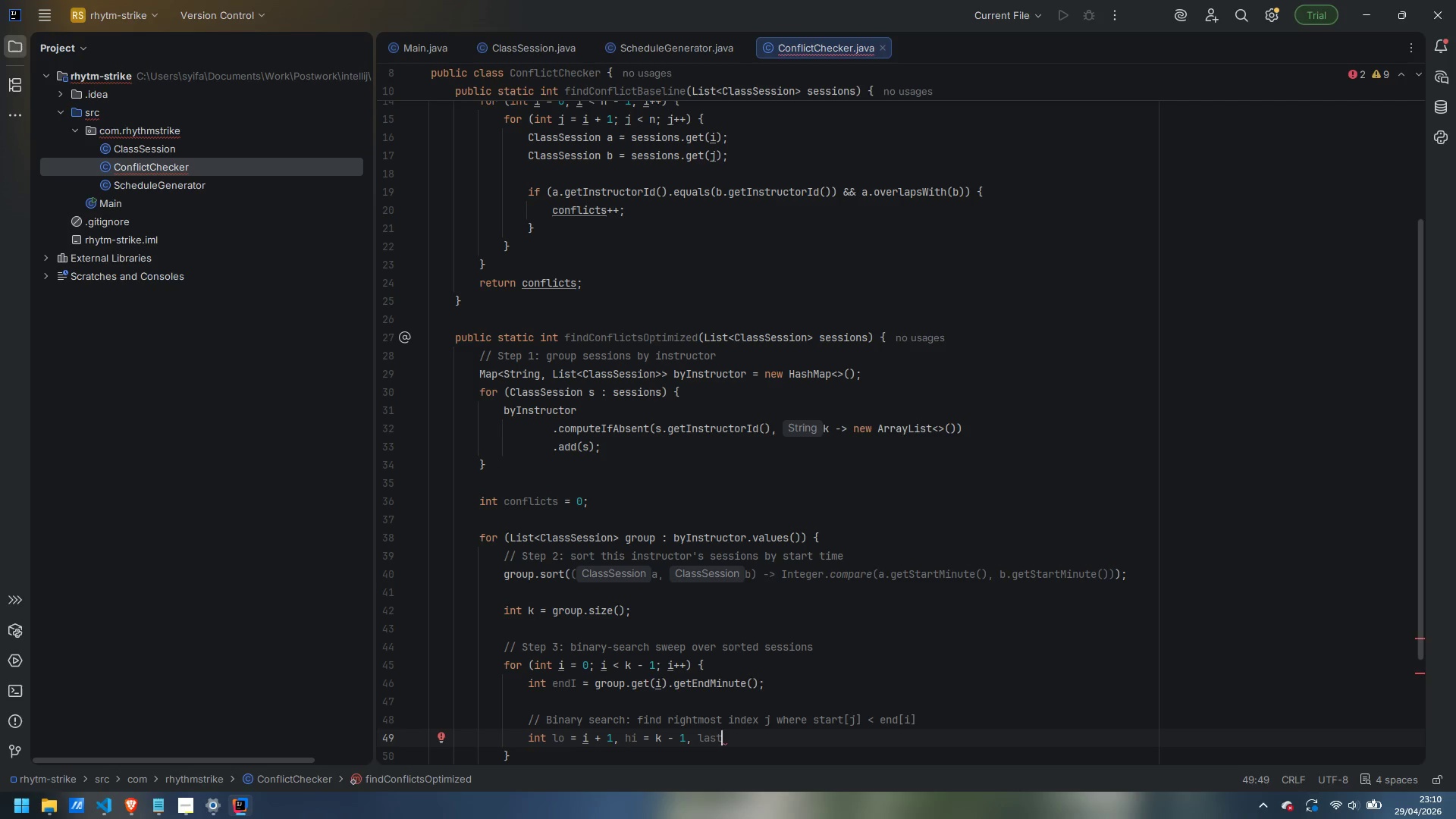 
type(Overlap = i;)
 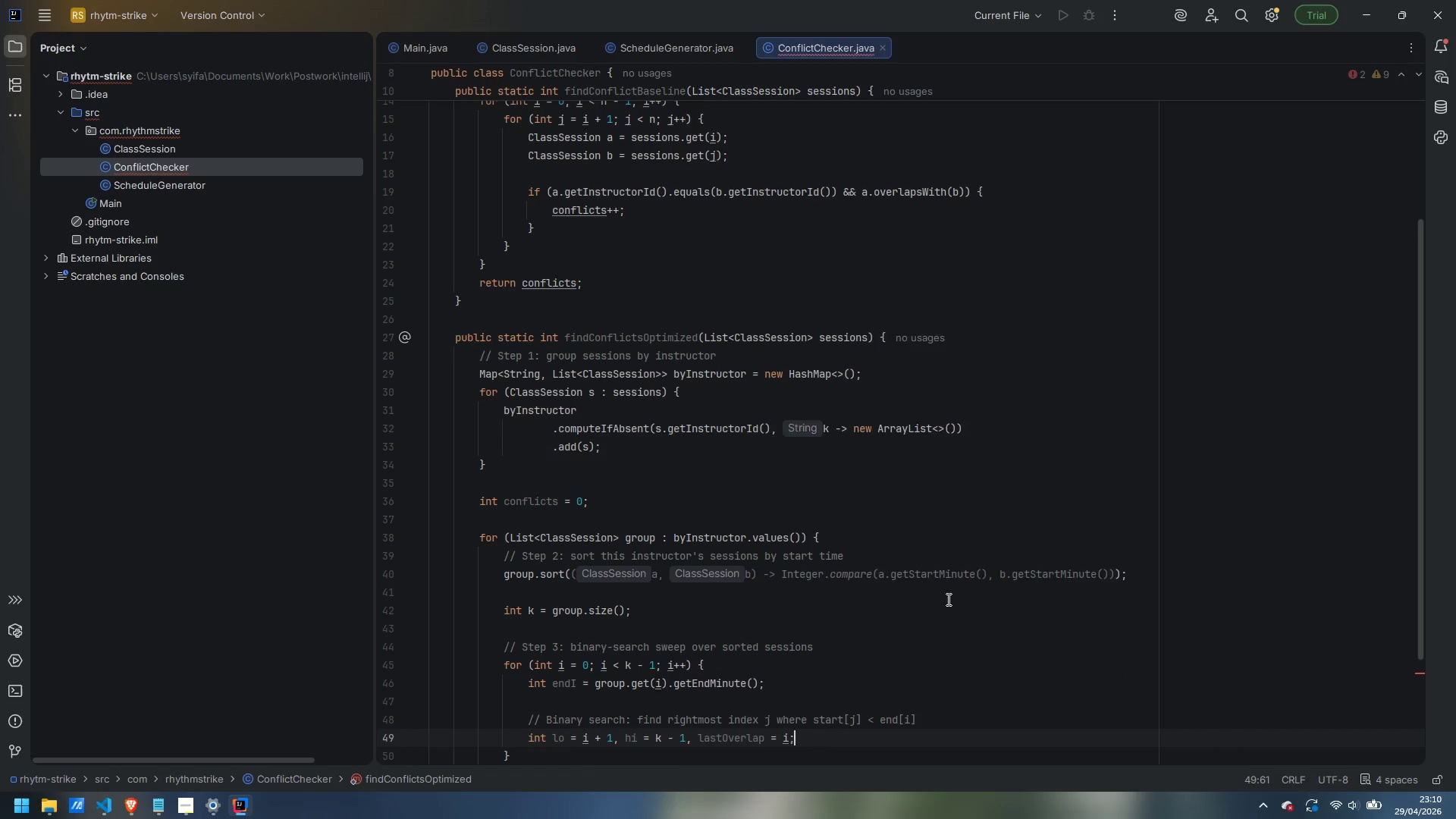 
key(Enter)
 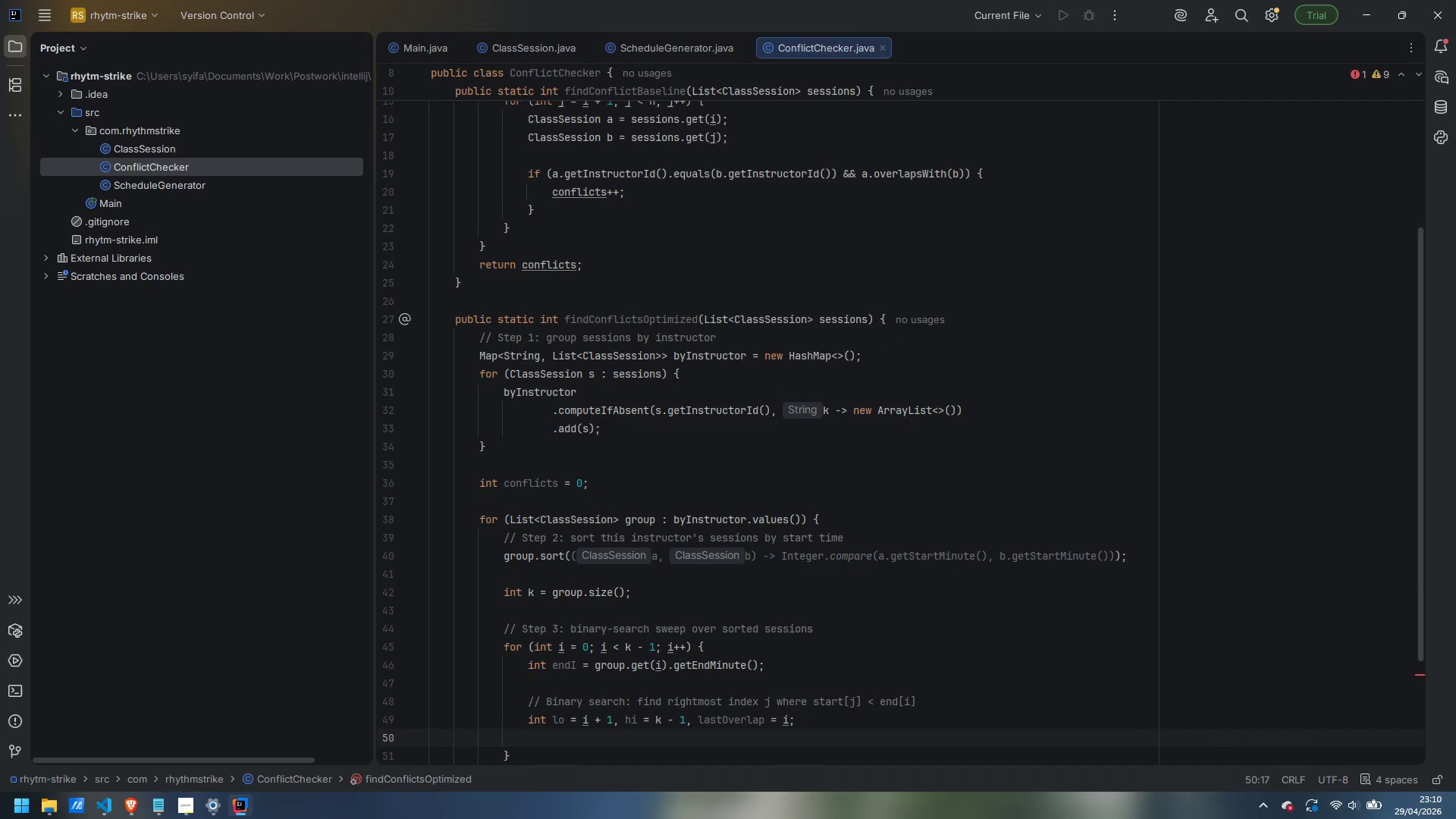 
type(while(lo <= hi)
 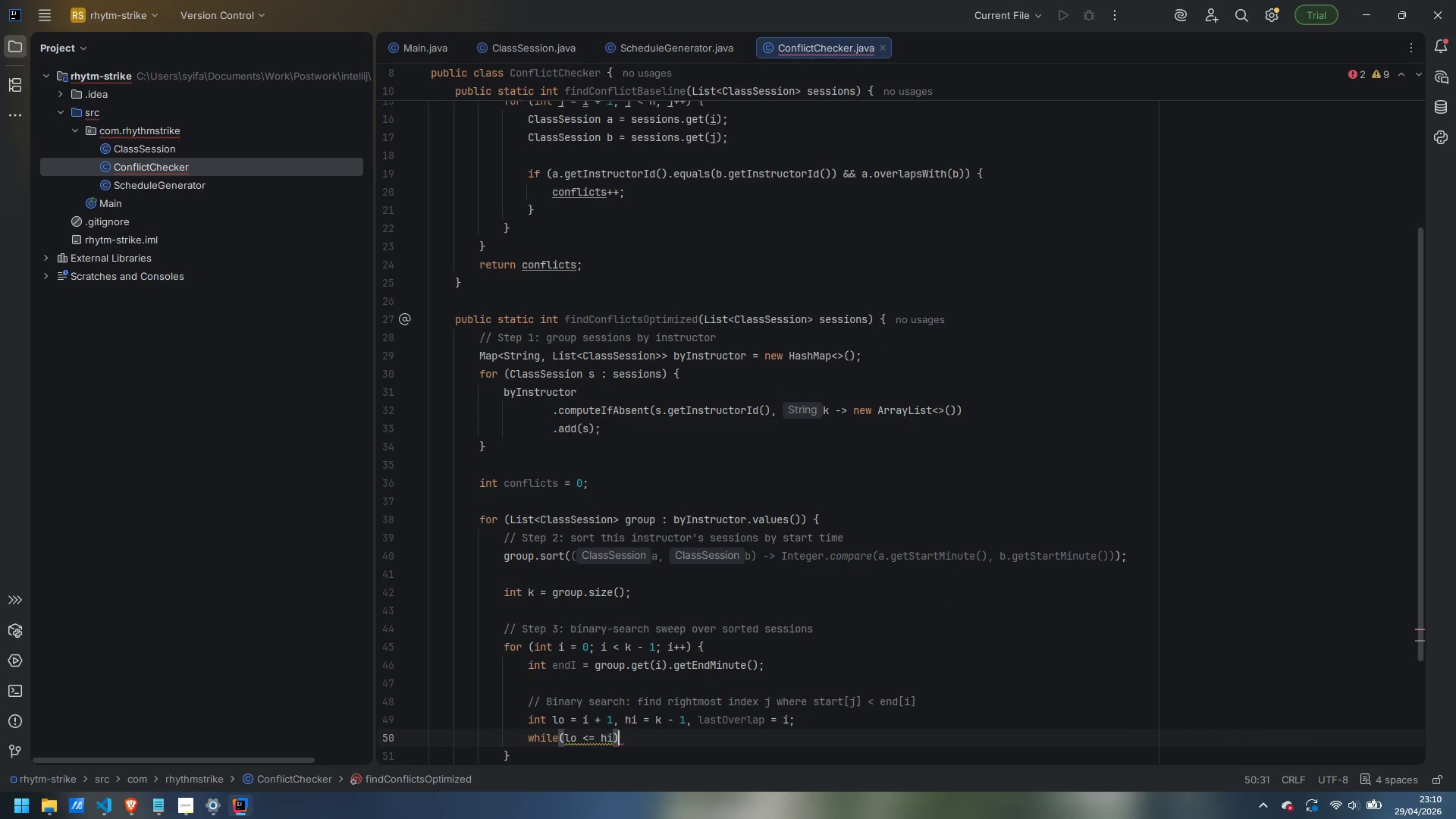 
key(ArrowRight)
 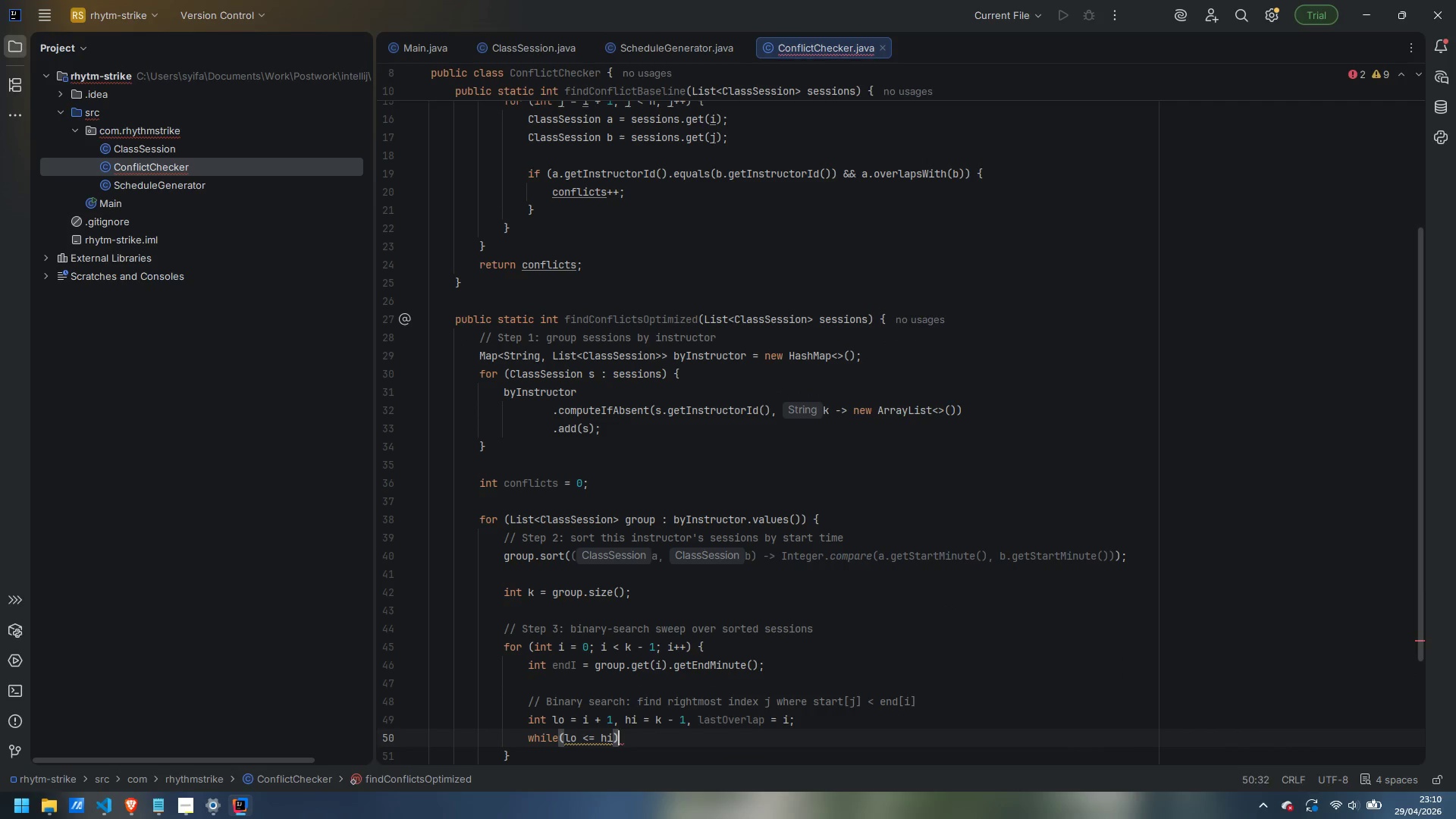 
key(Space)
 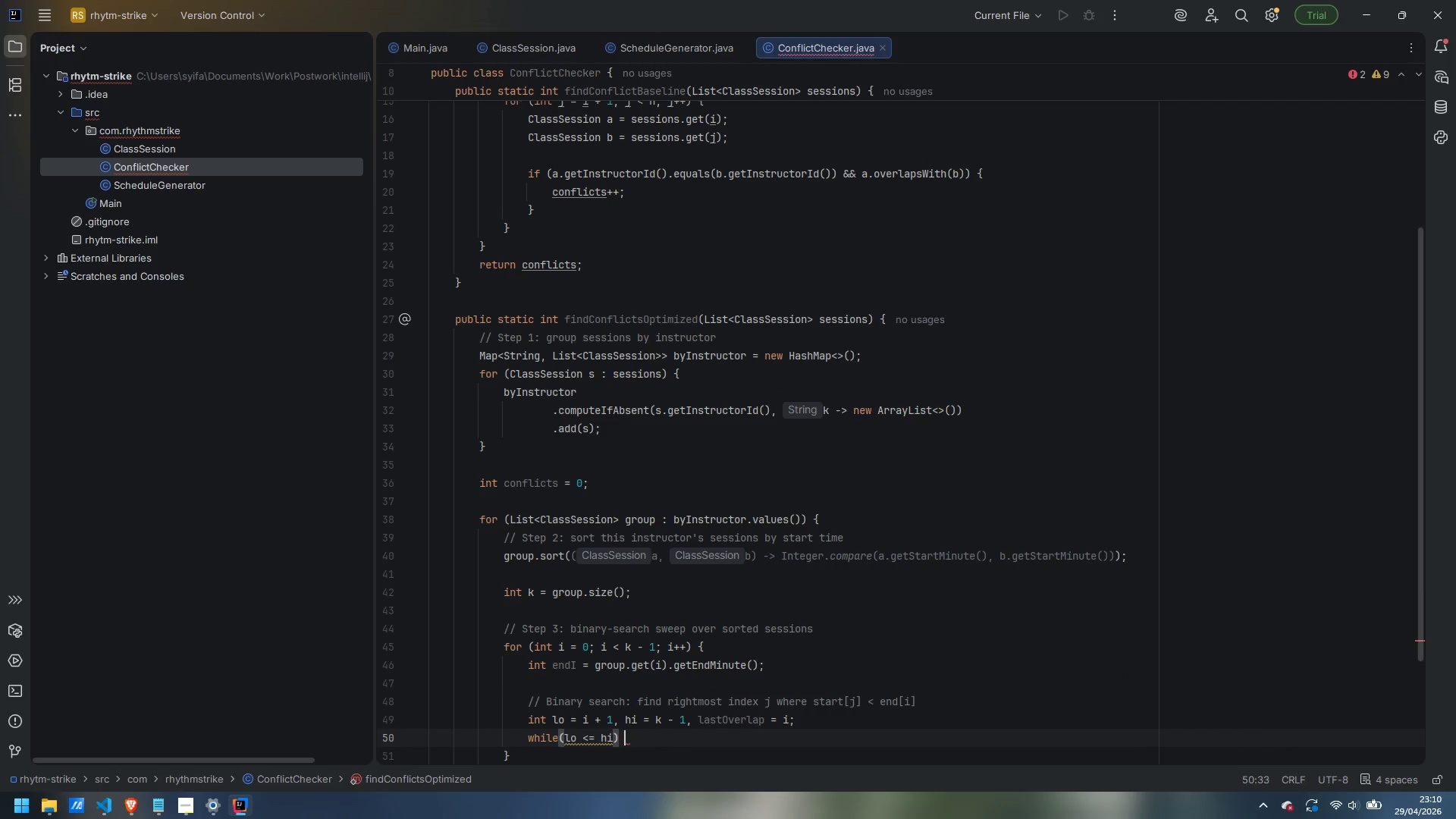 
key(Shift+BracketLeft)
 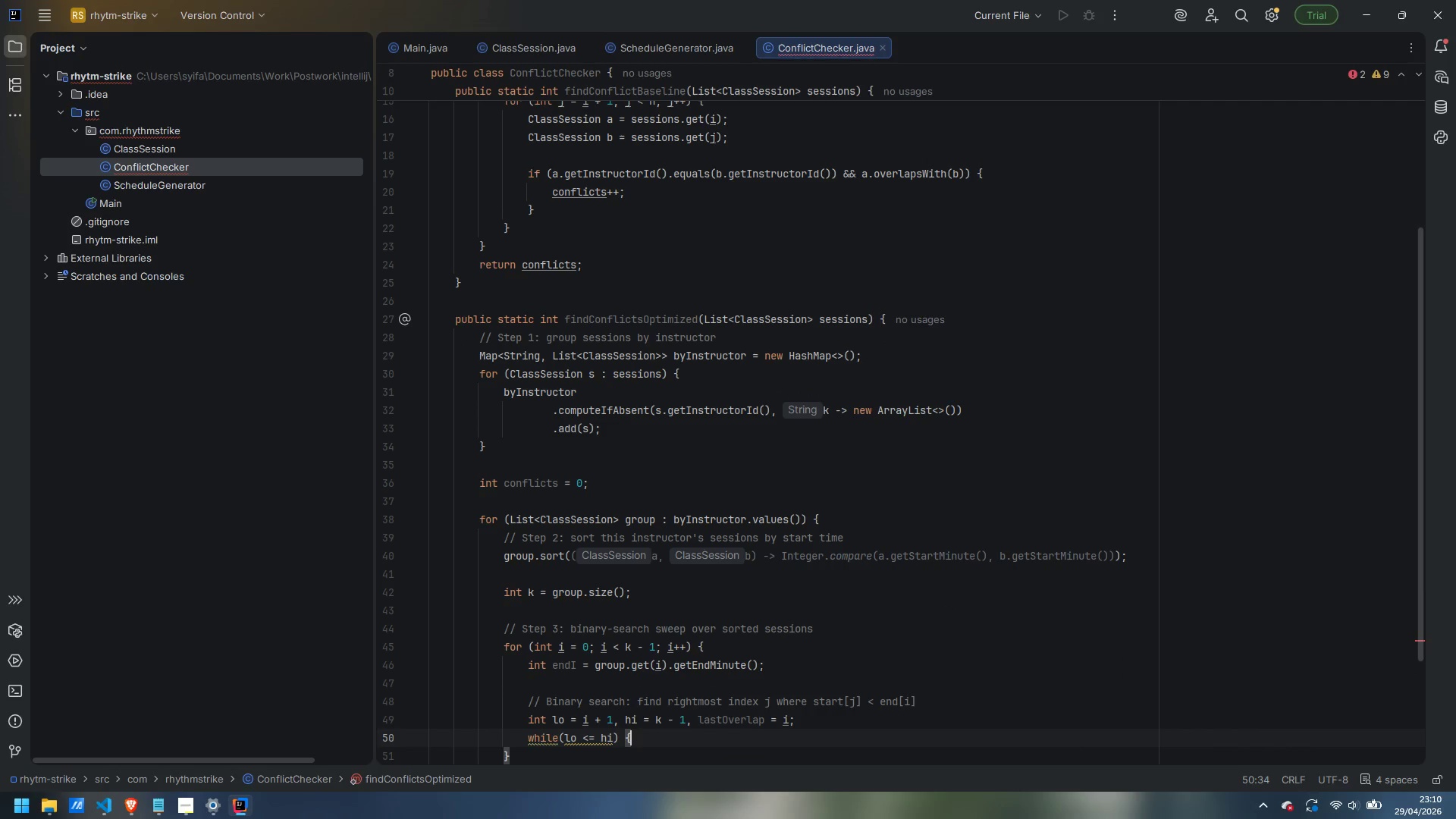 
key(Enter)
 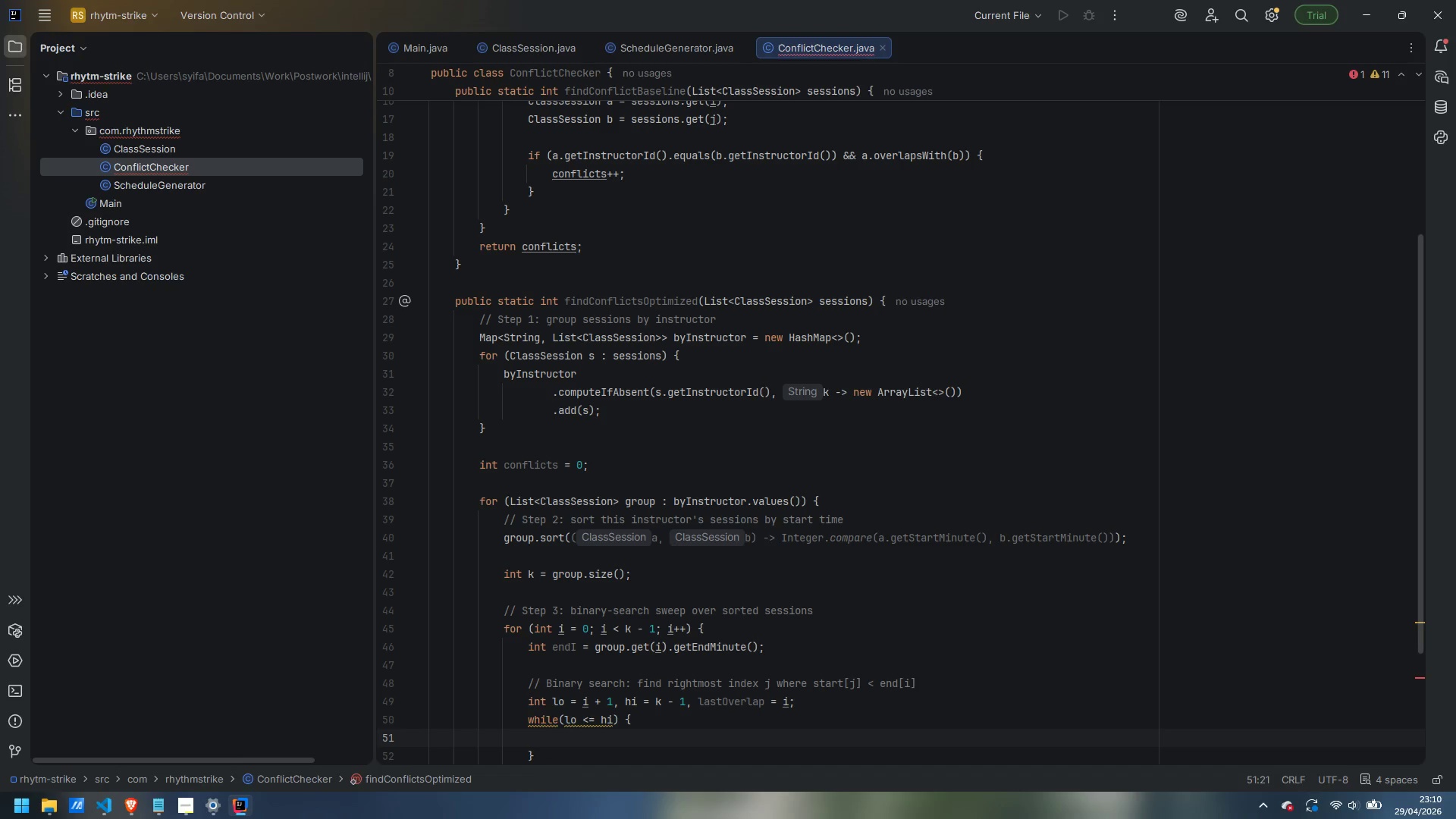 
type(int mid = (lo + hi)
 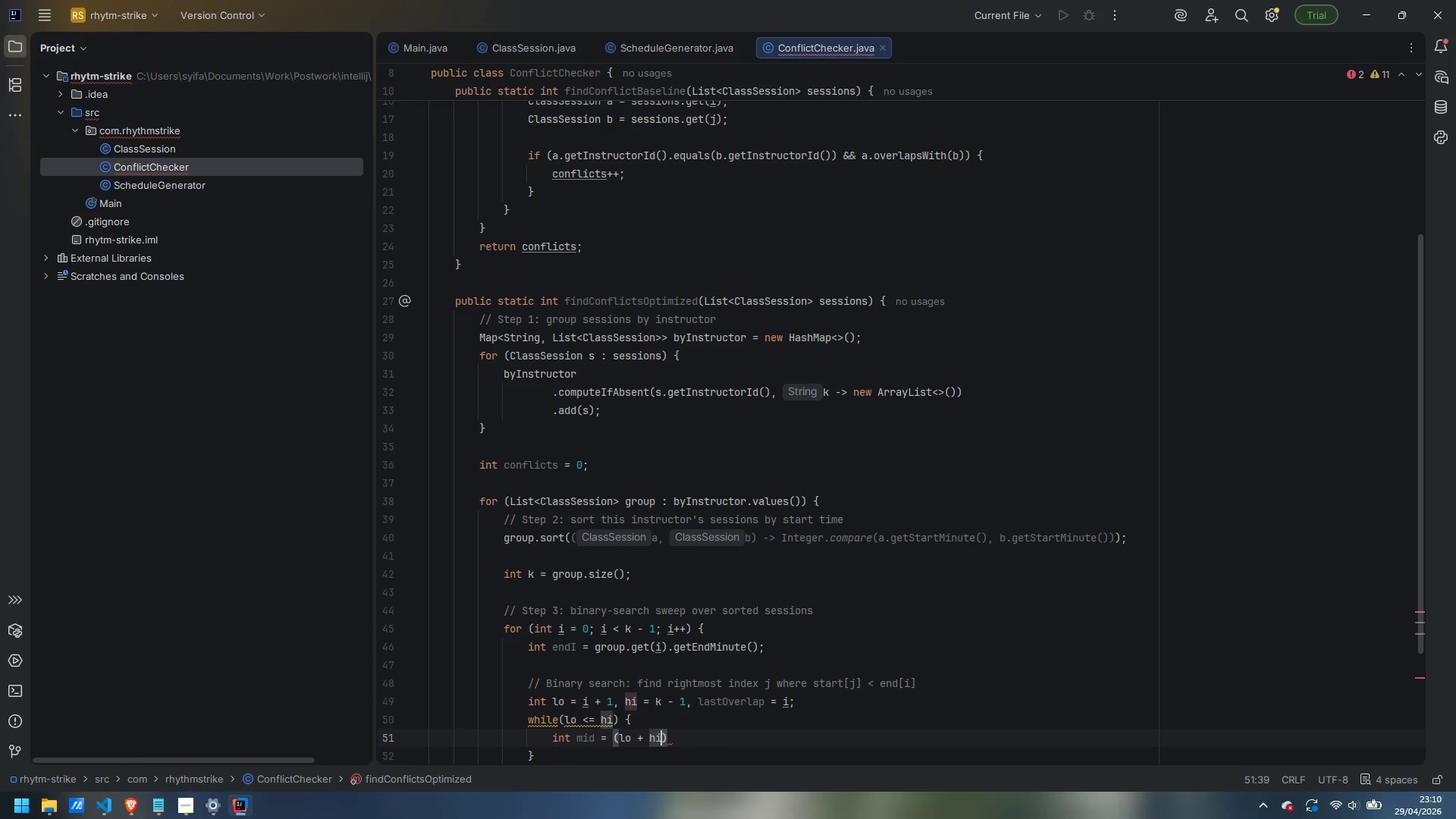 
key(ArrowRight)
 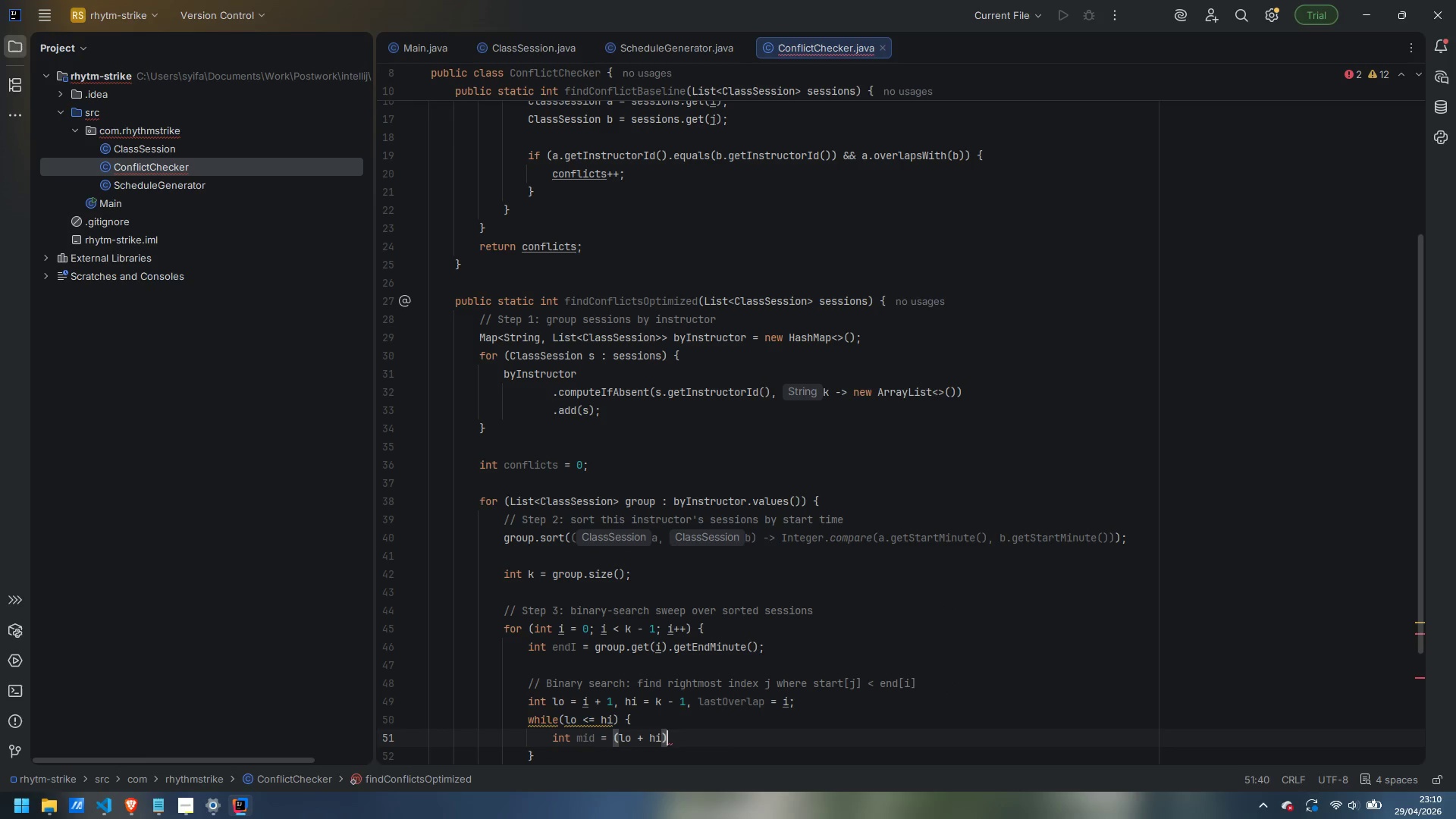 
key(Space)
 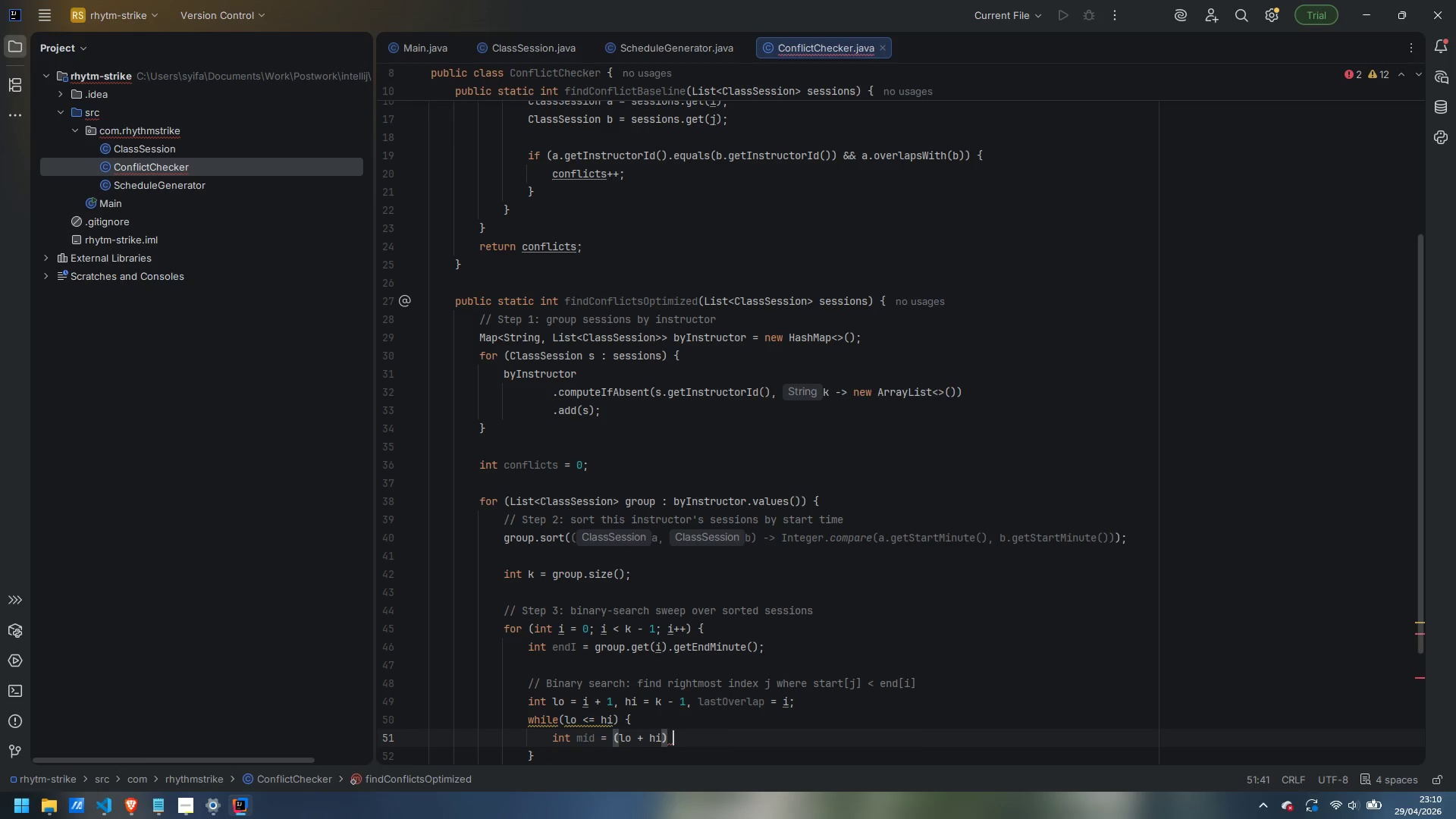 
key(Shift+ShiftLeft)
 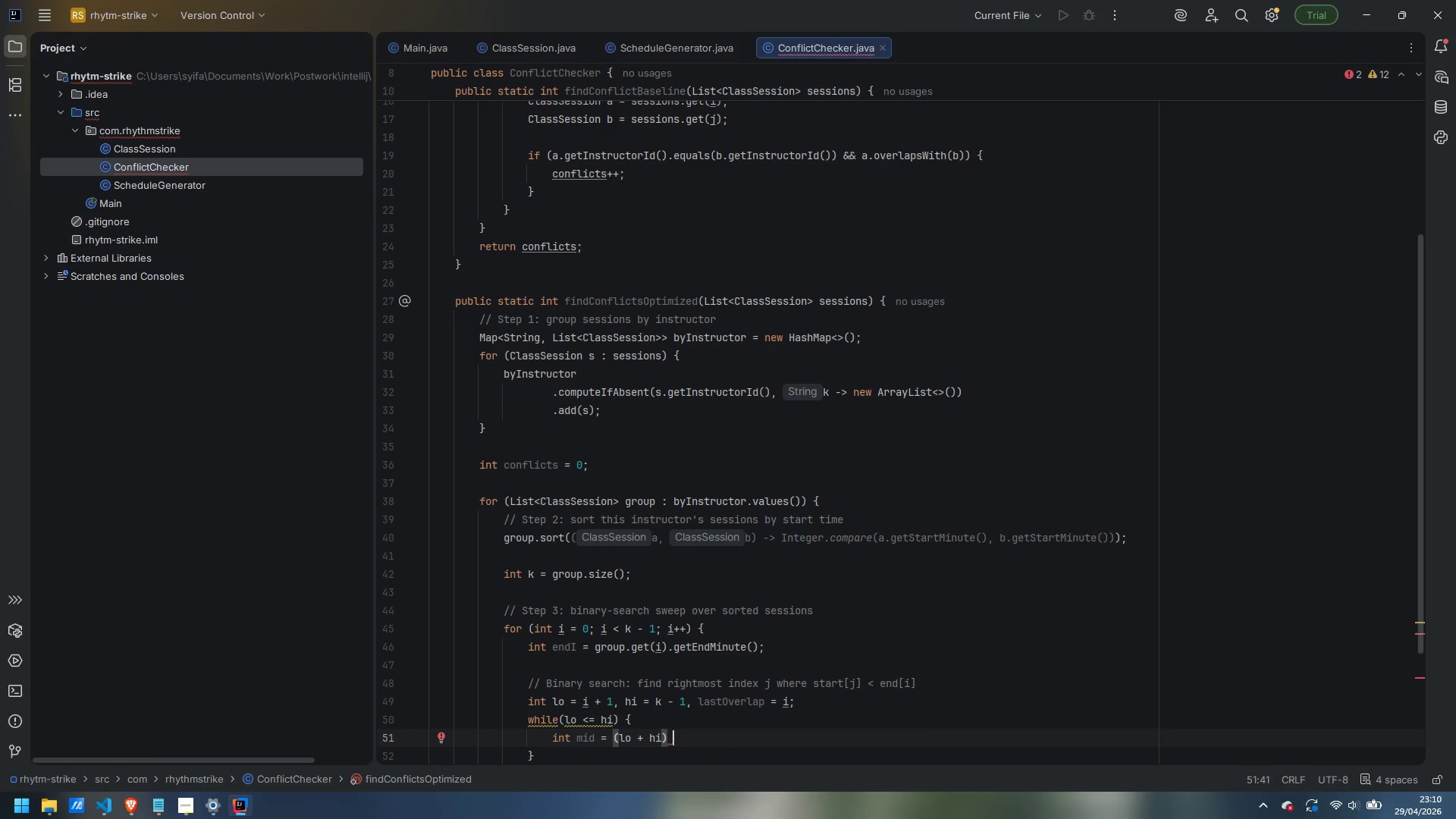 
key(Shift+Period)
 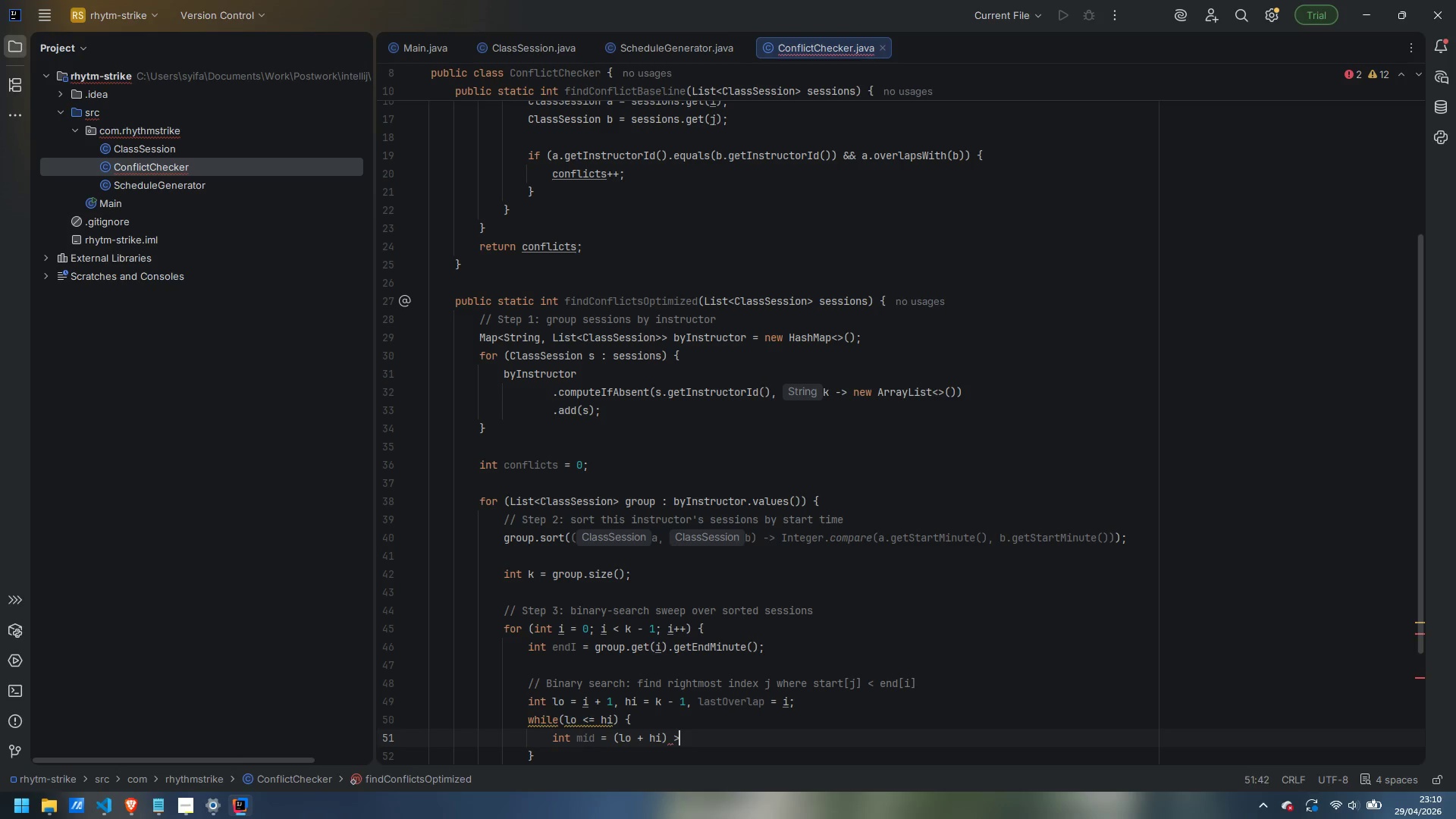 
key(Shift+Period)
 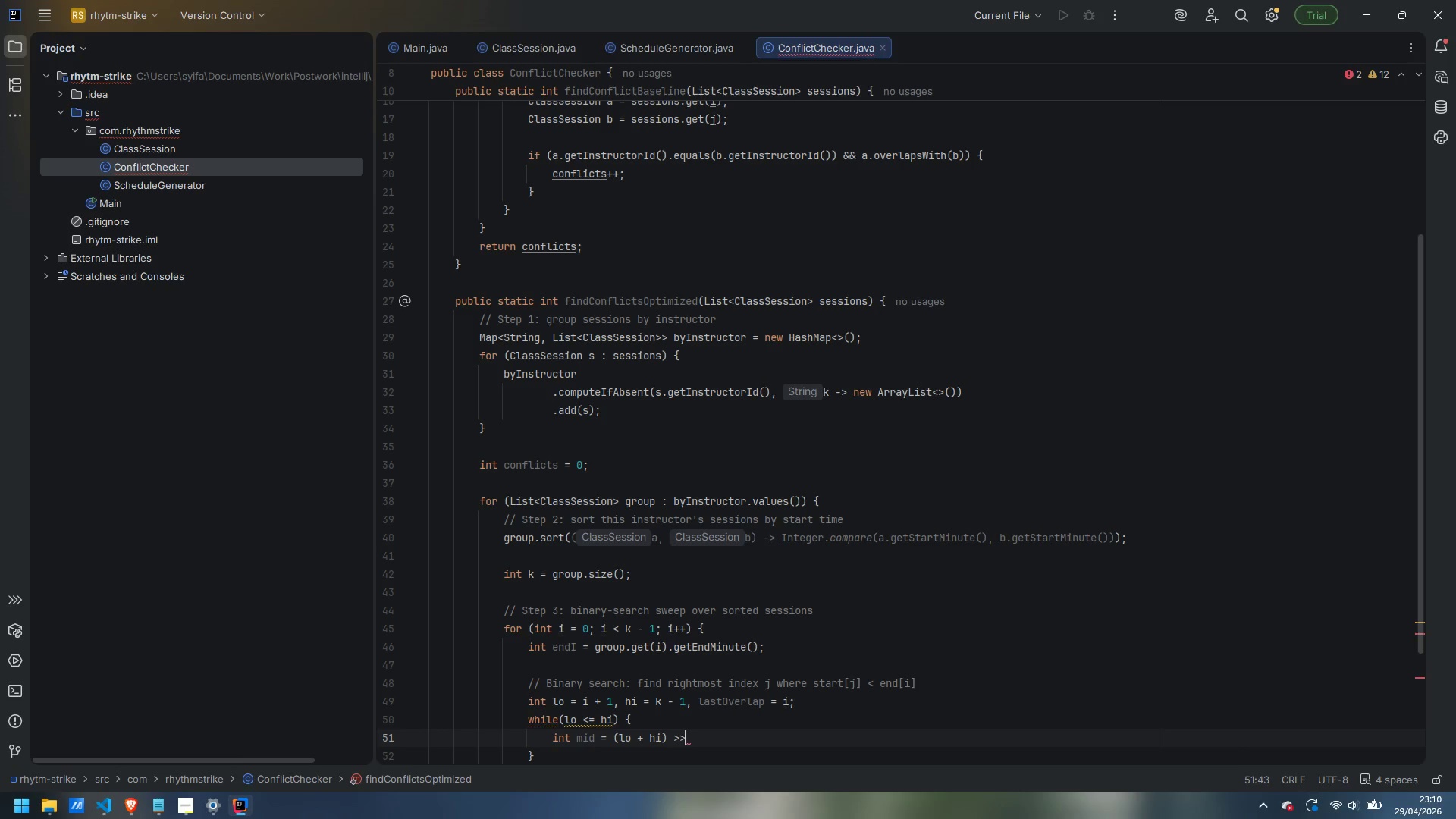 
key(Shift+Period)
 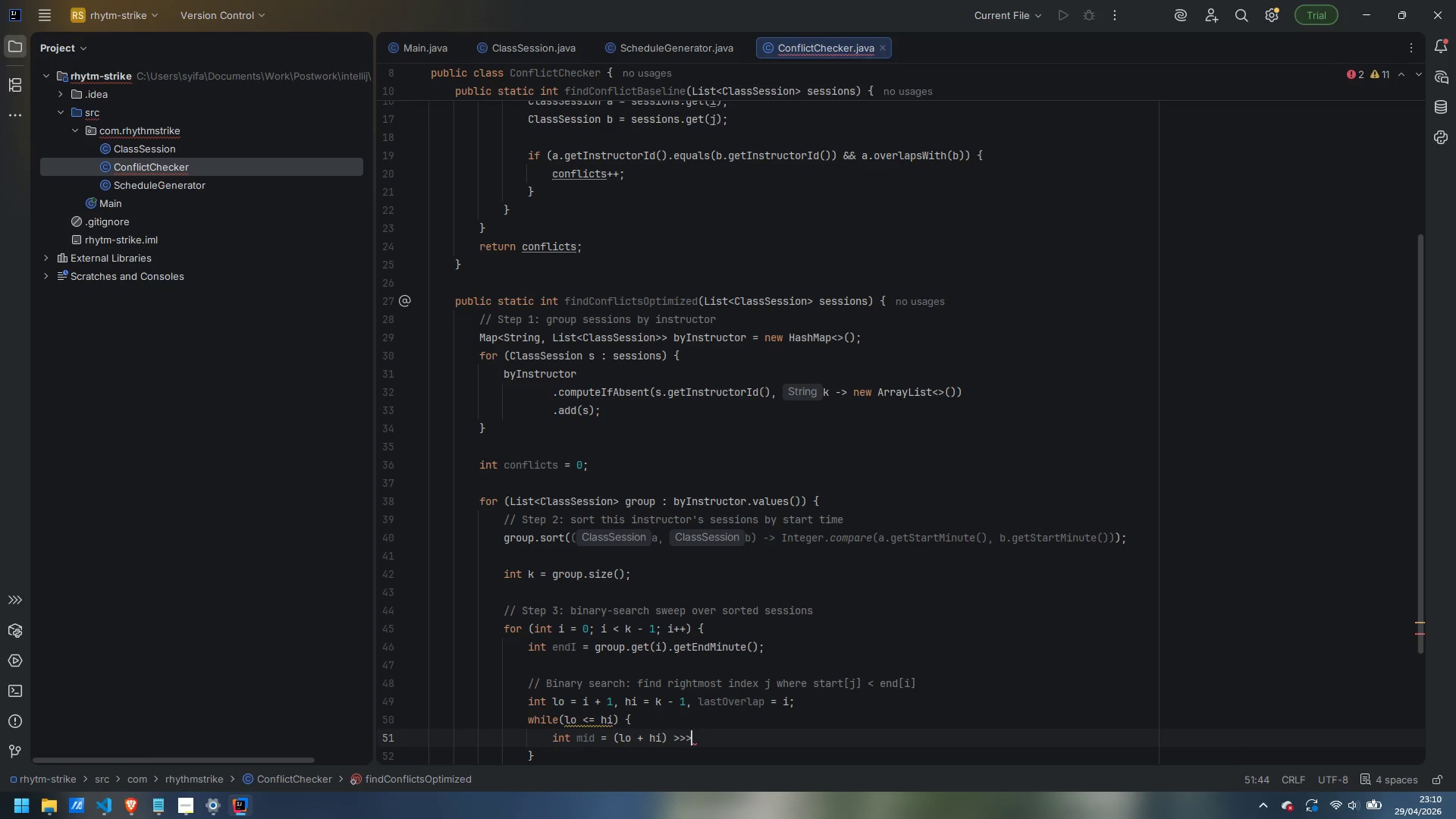 
key(Space)
 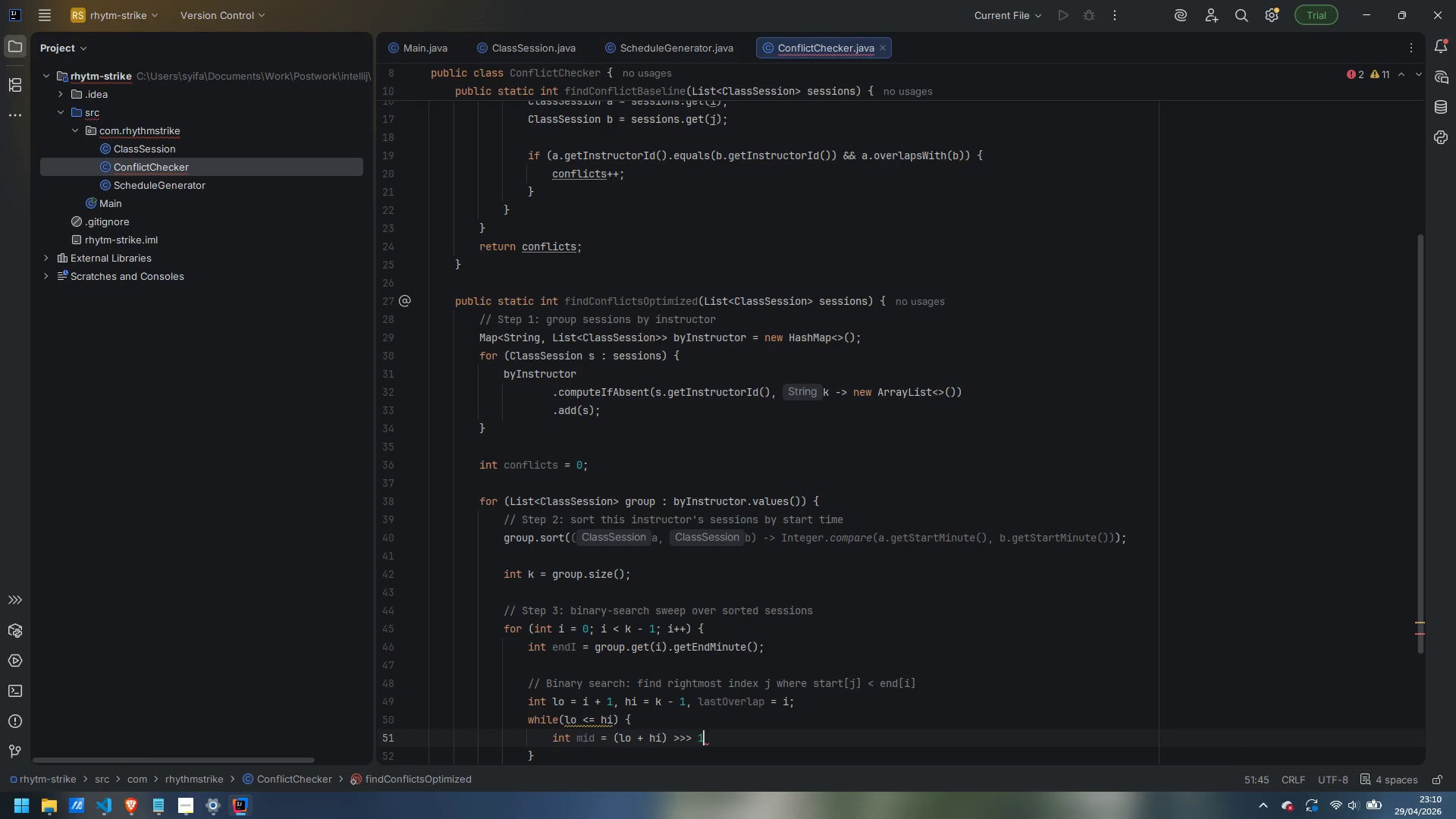 
key(1)
 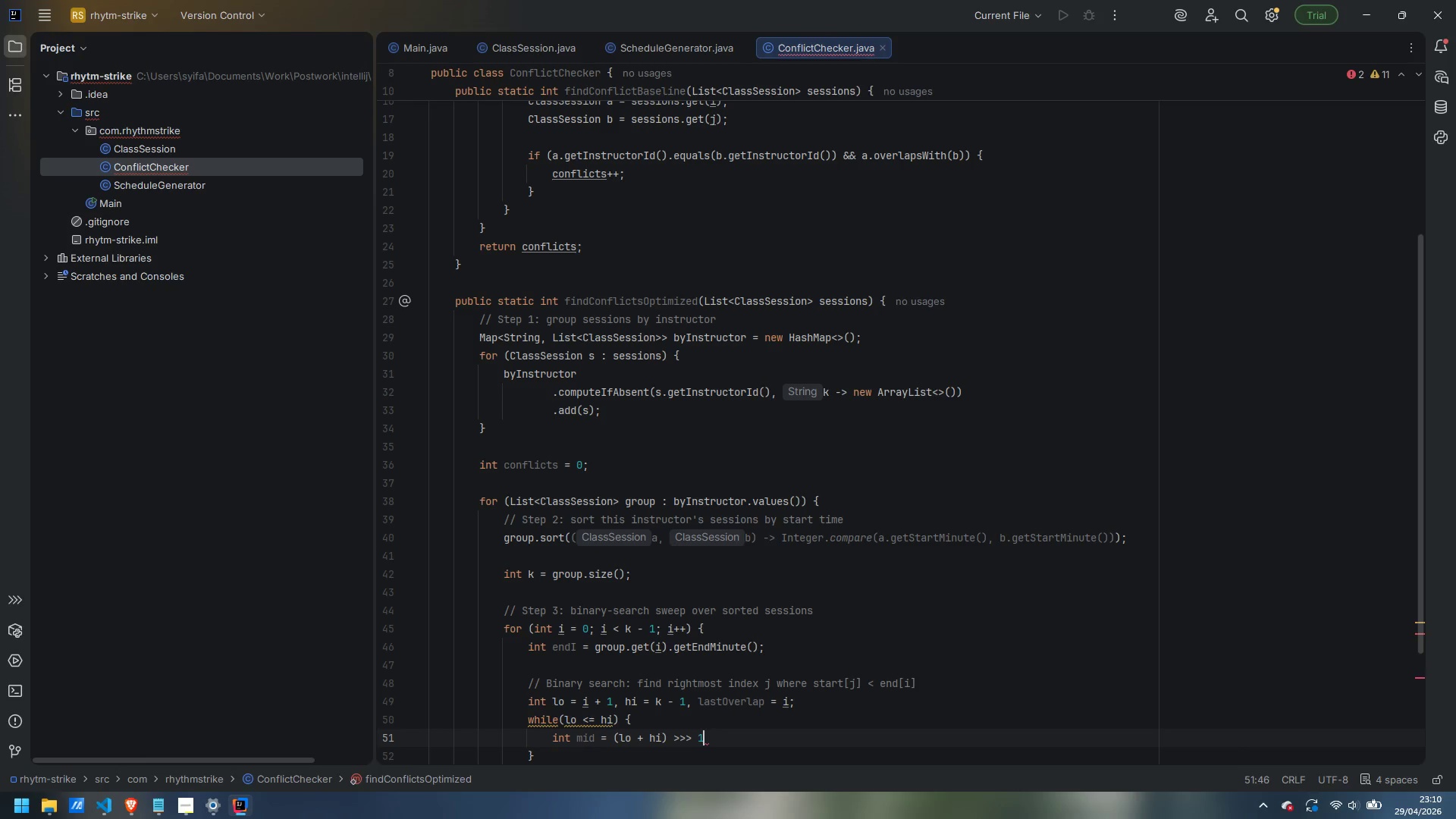 
key(Semicolon)
 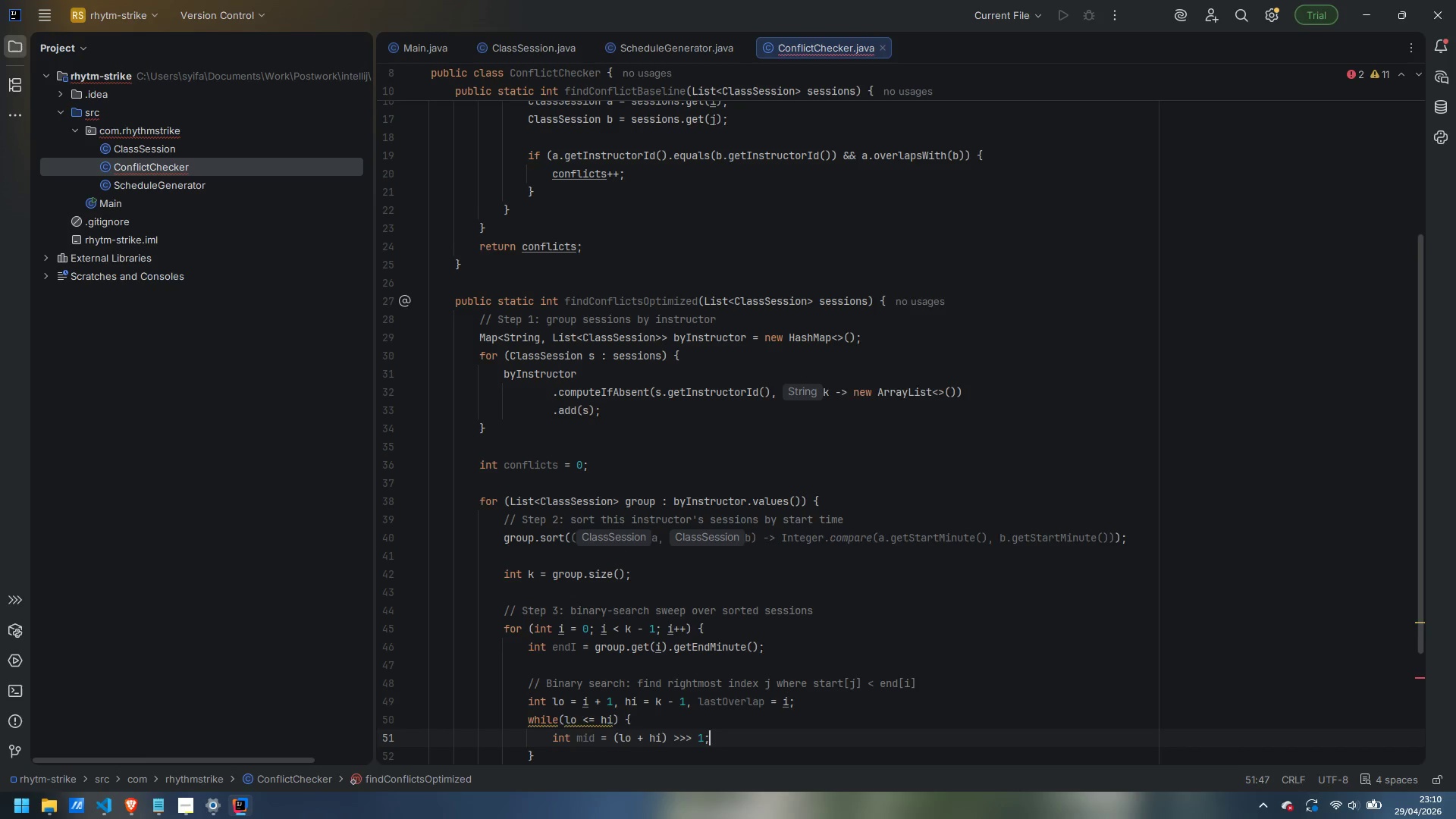 
key(Enter)
 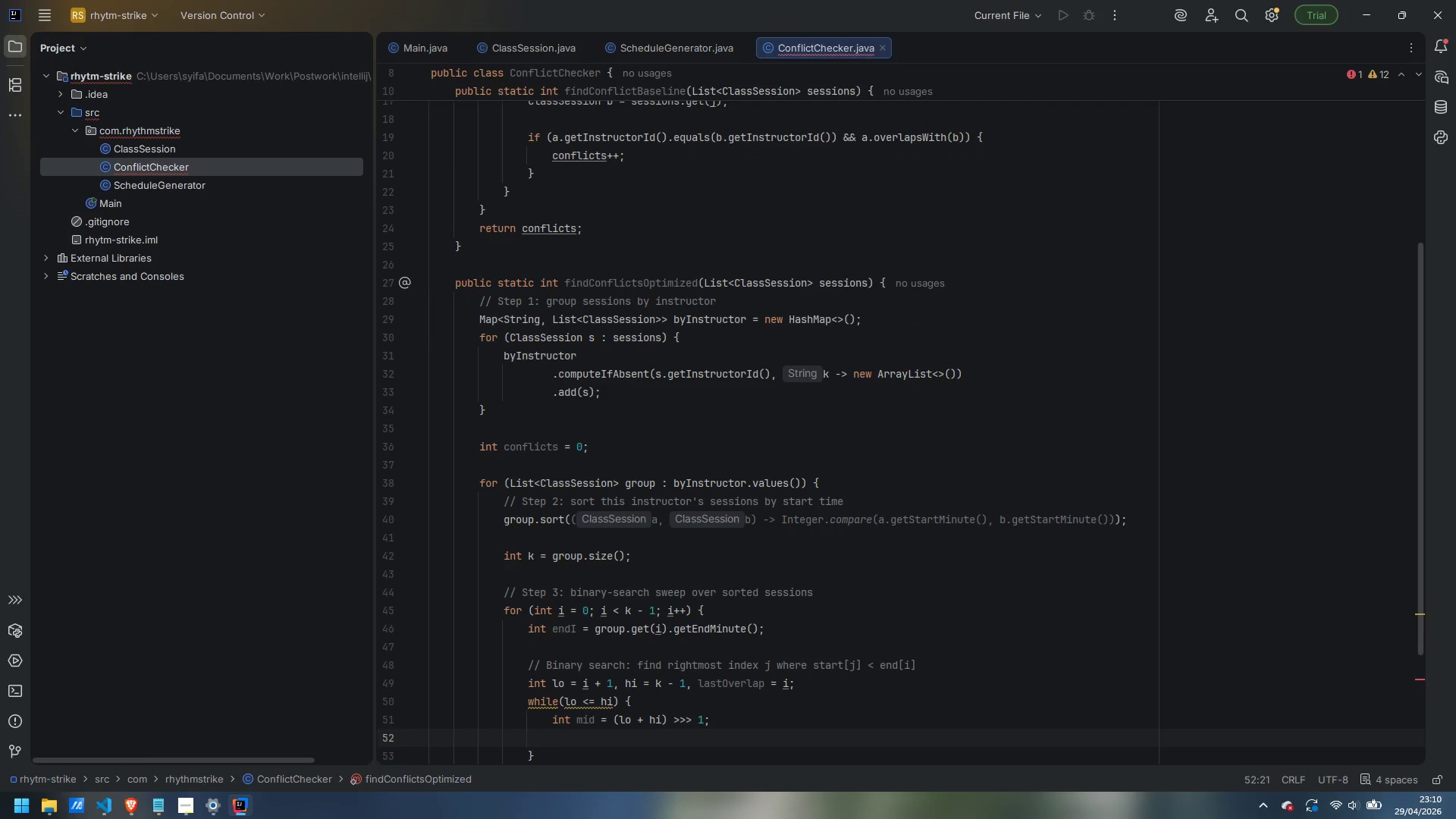 
type(if (group )
key(Backspace)
type(.get(mid)
 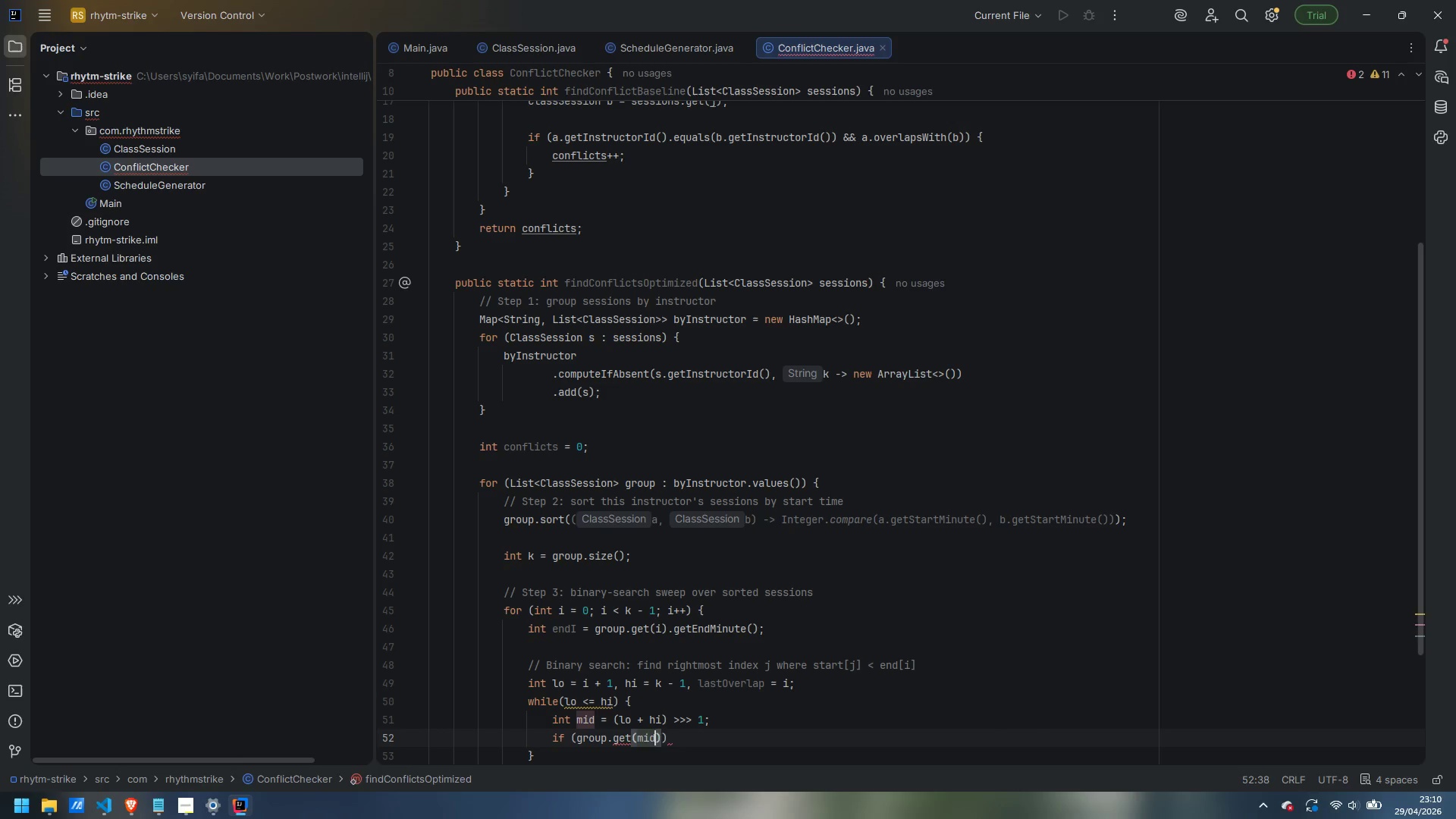 
key(ArrowRight)
 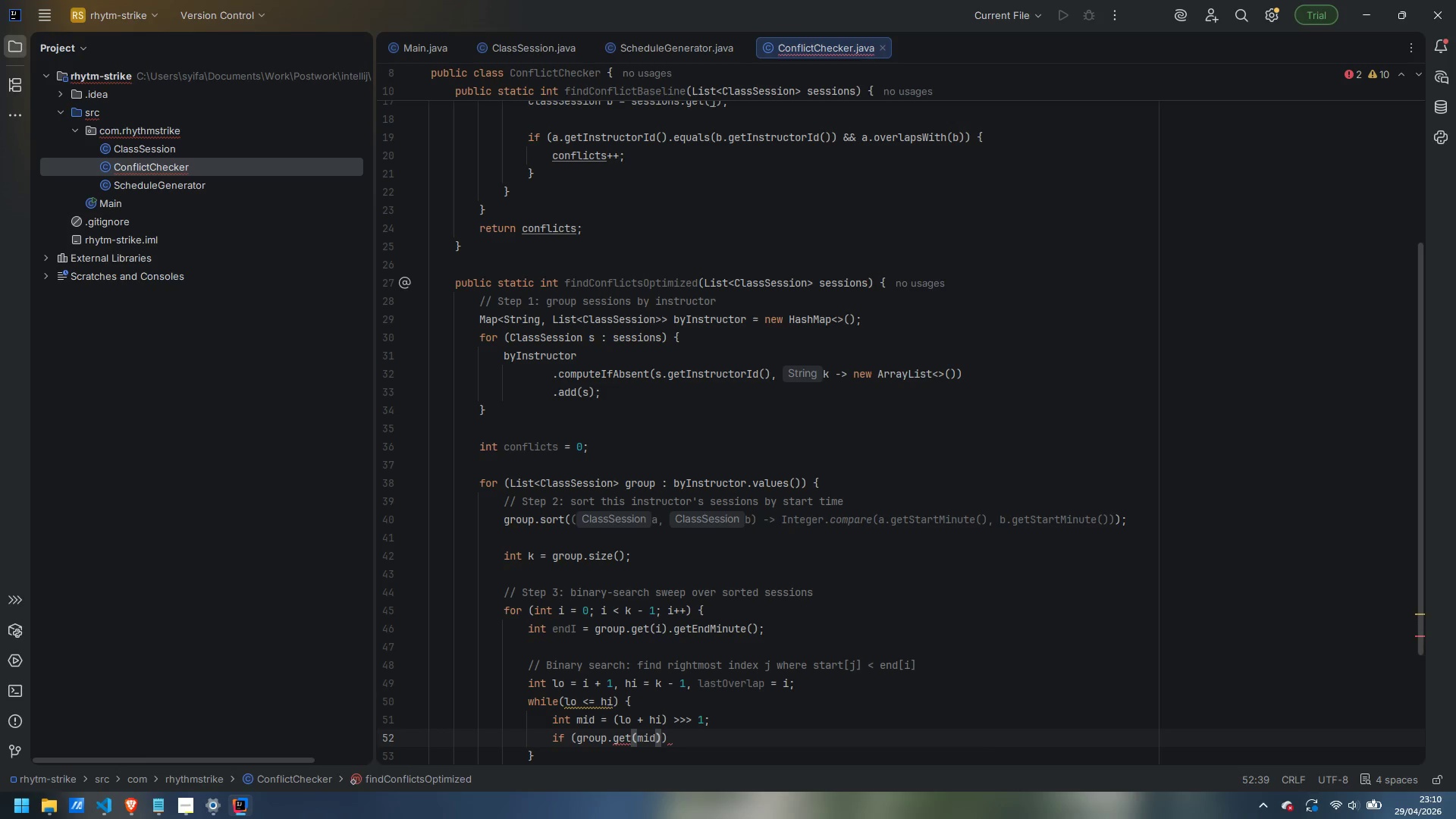 
type(.getStartMinute()
 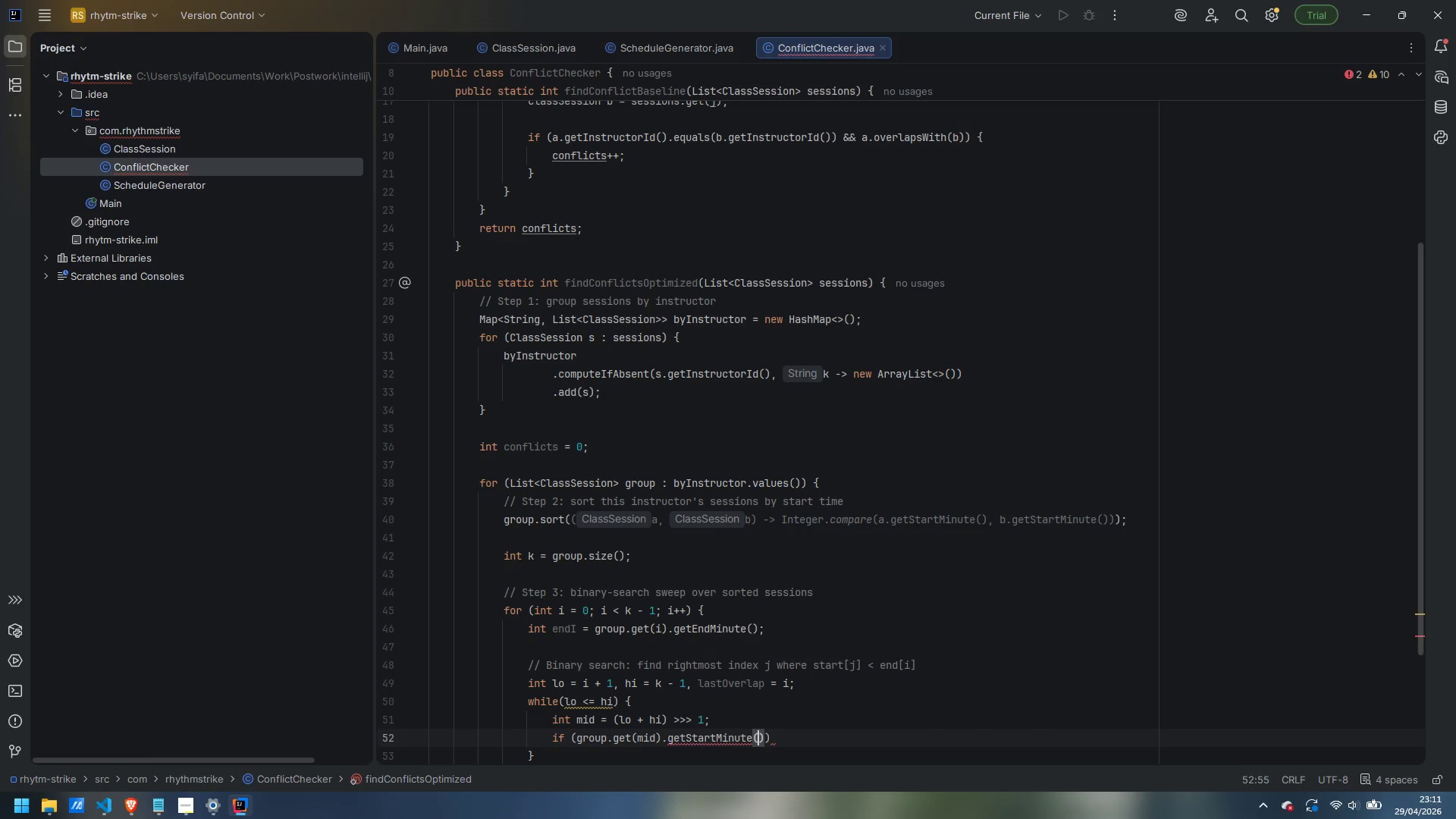 
key(ArrowRight)
 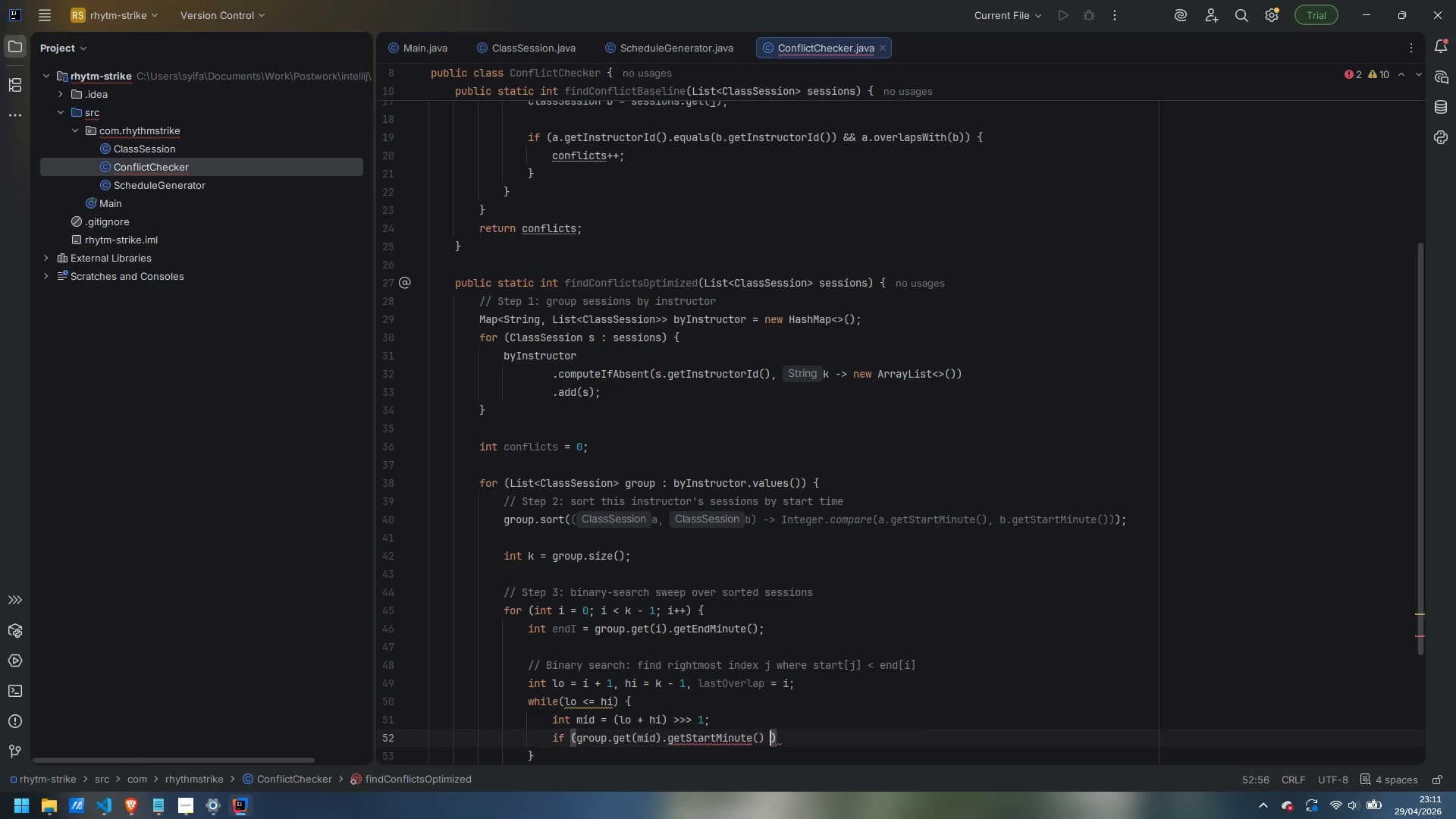 
type( < endId)
key(Backspace)
 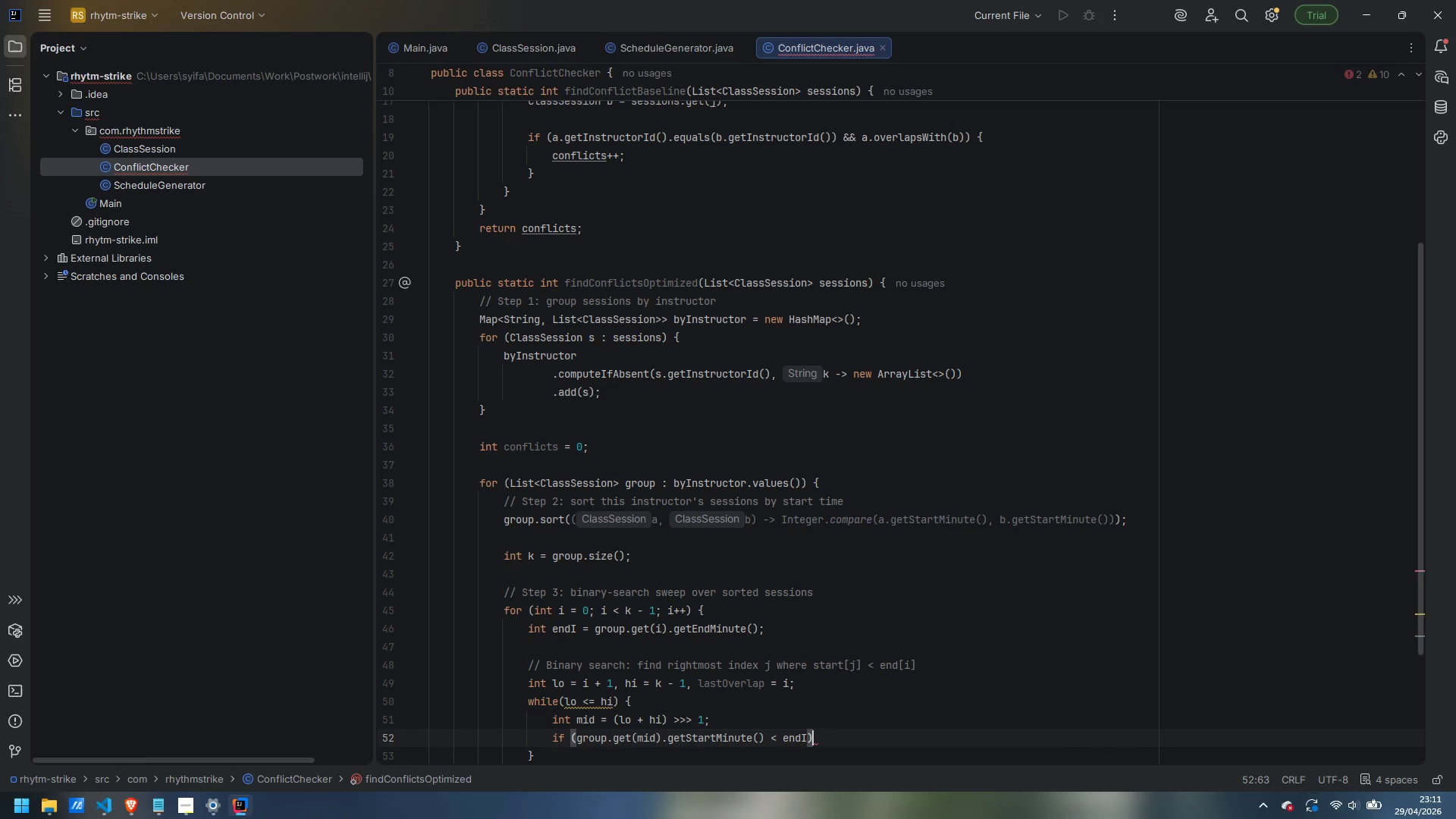 
 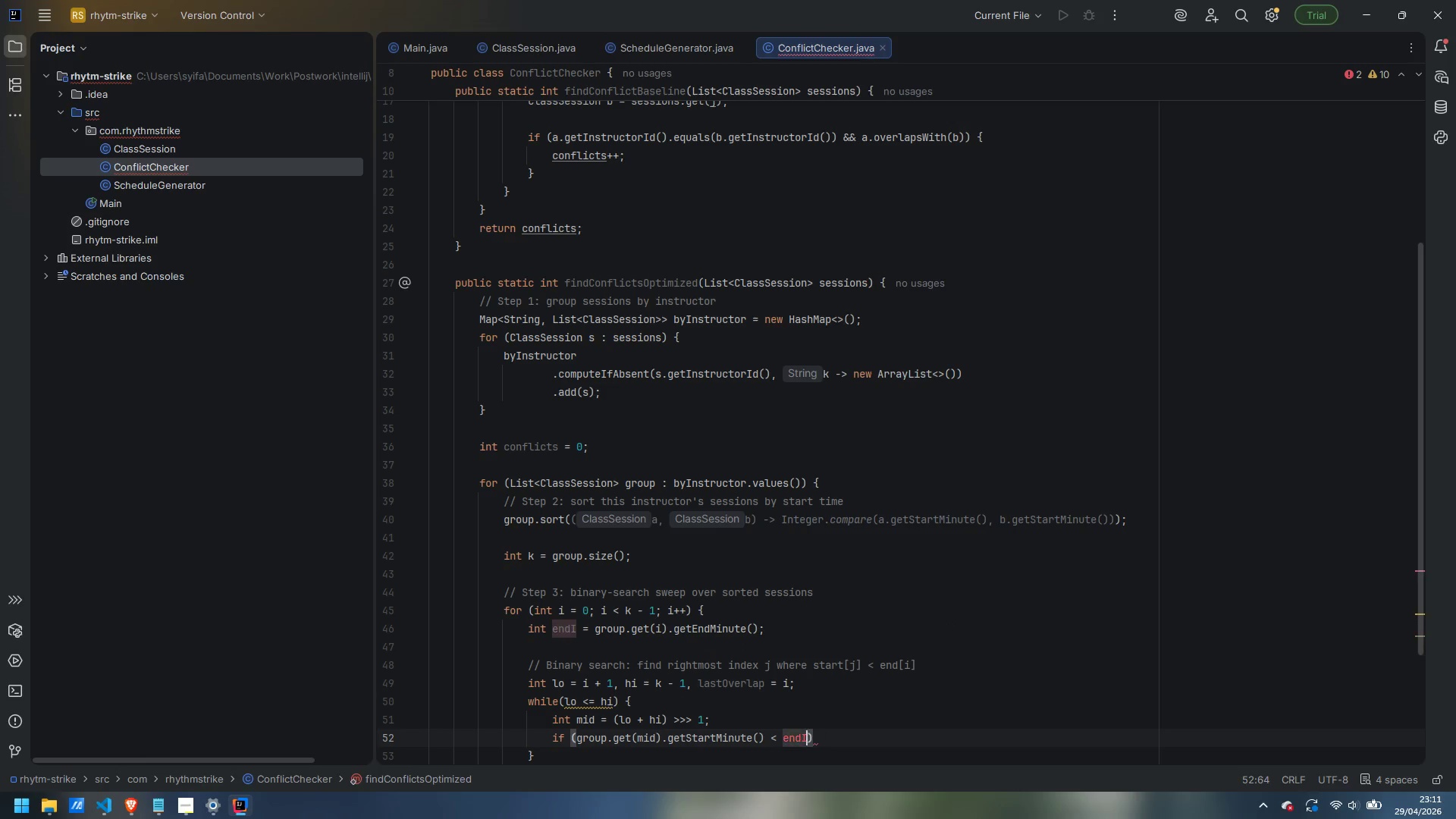 
key(ArrowRight)
 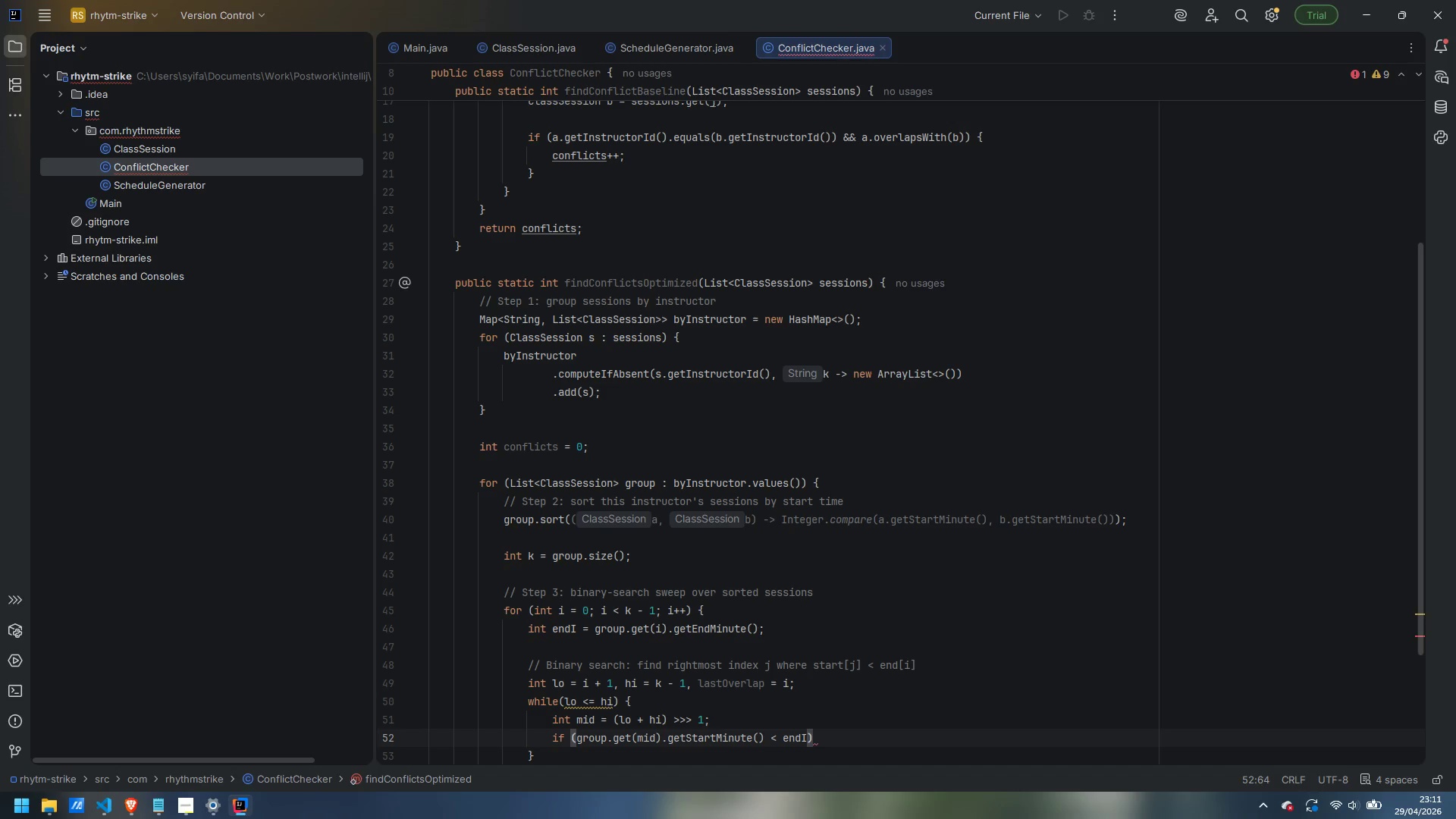 
key(Space)
 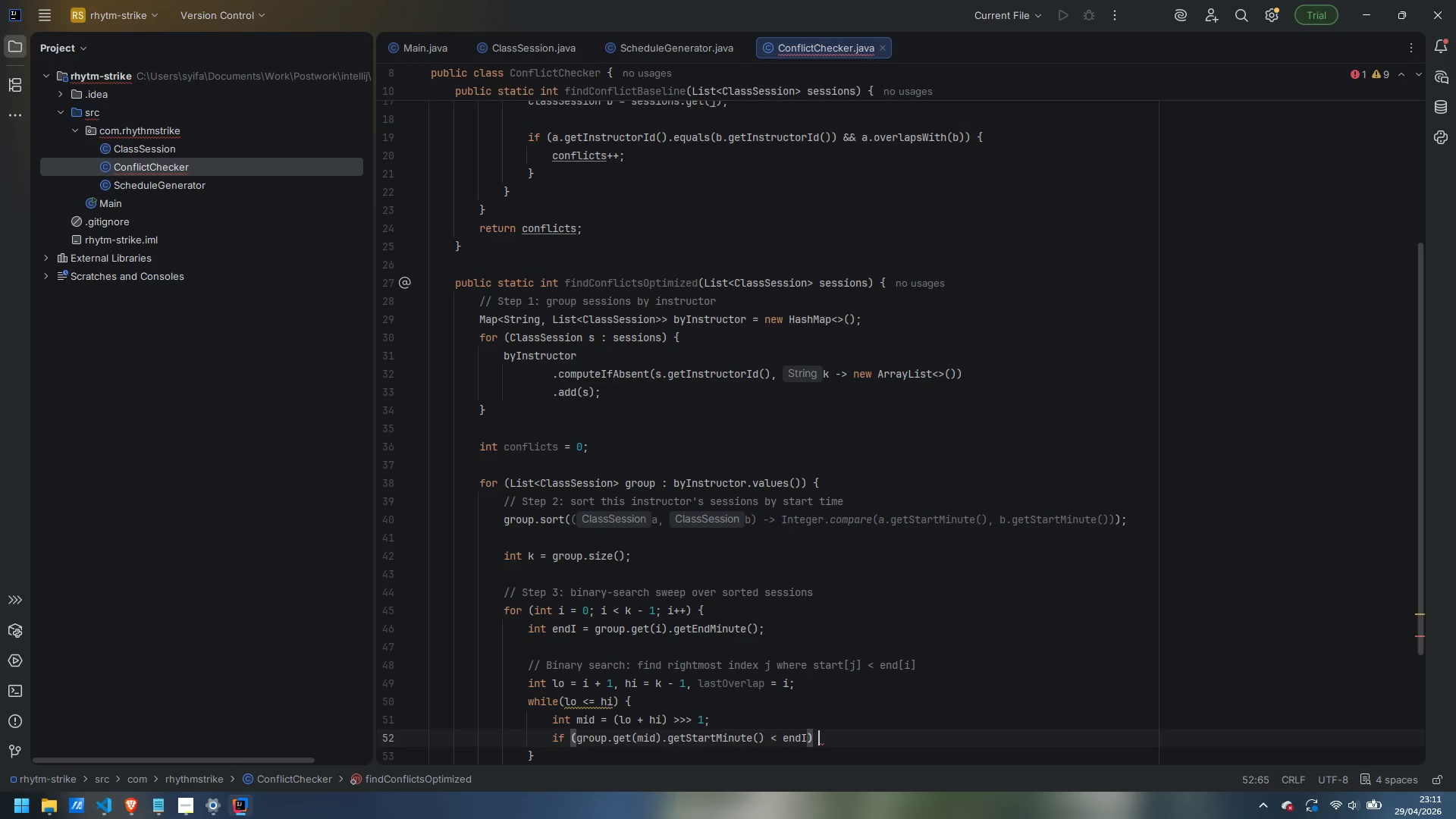 
key(Shift+ShiftLeft)
 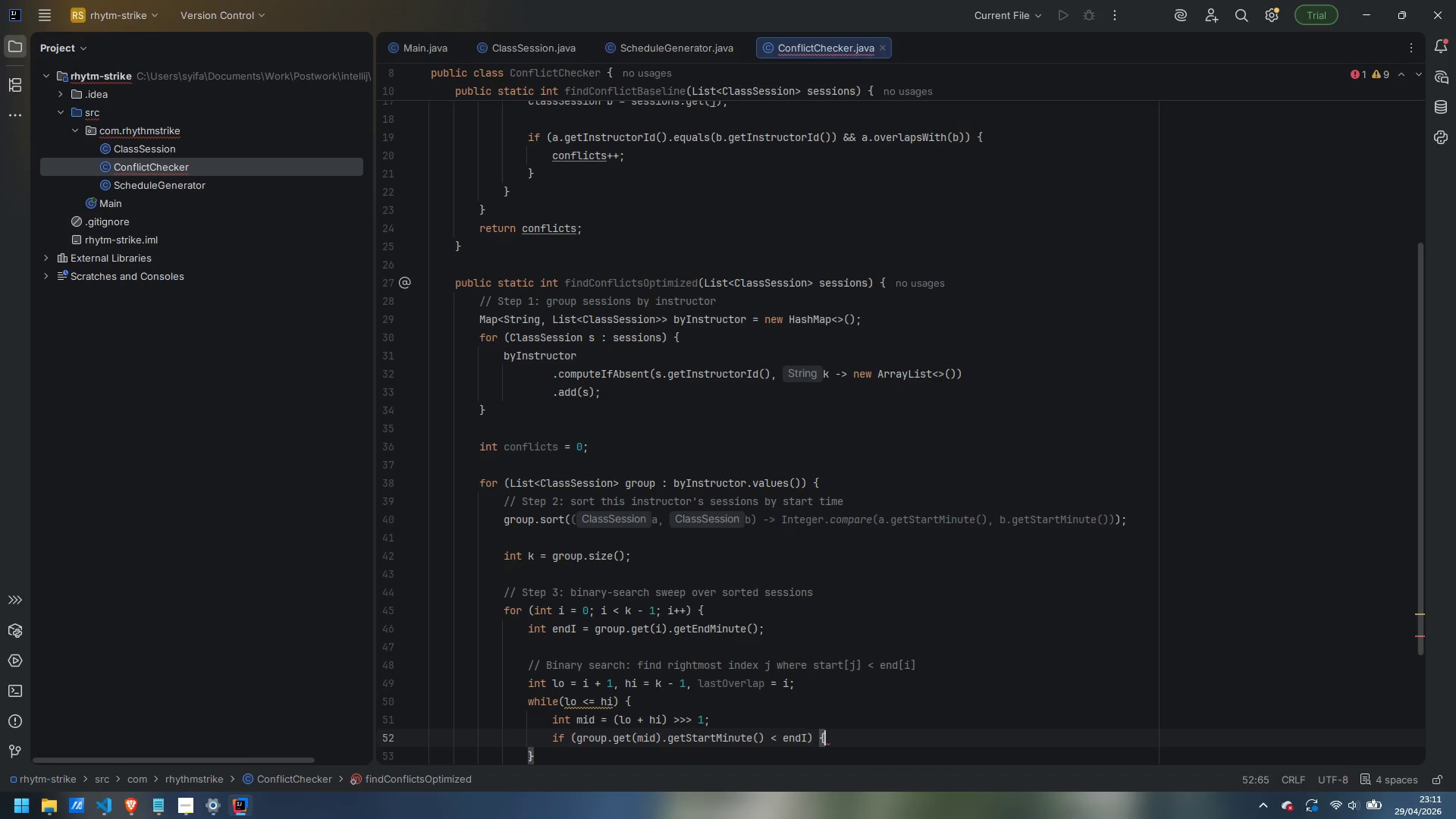 
key(Shift+BracketLeft)
 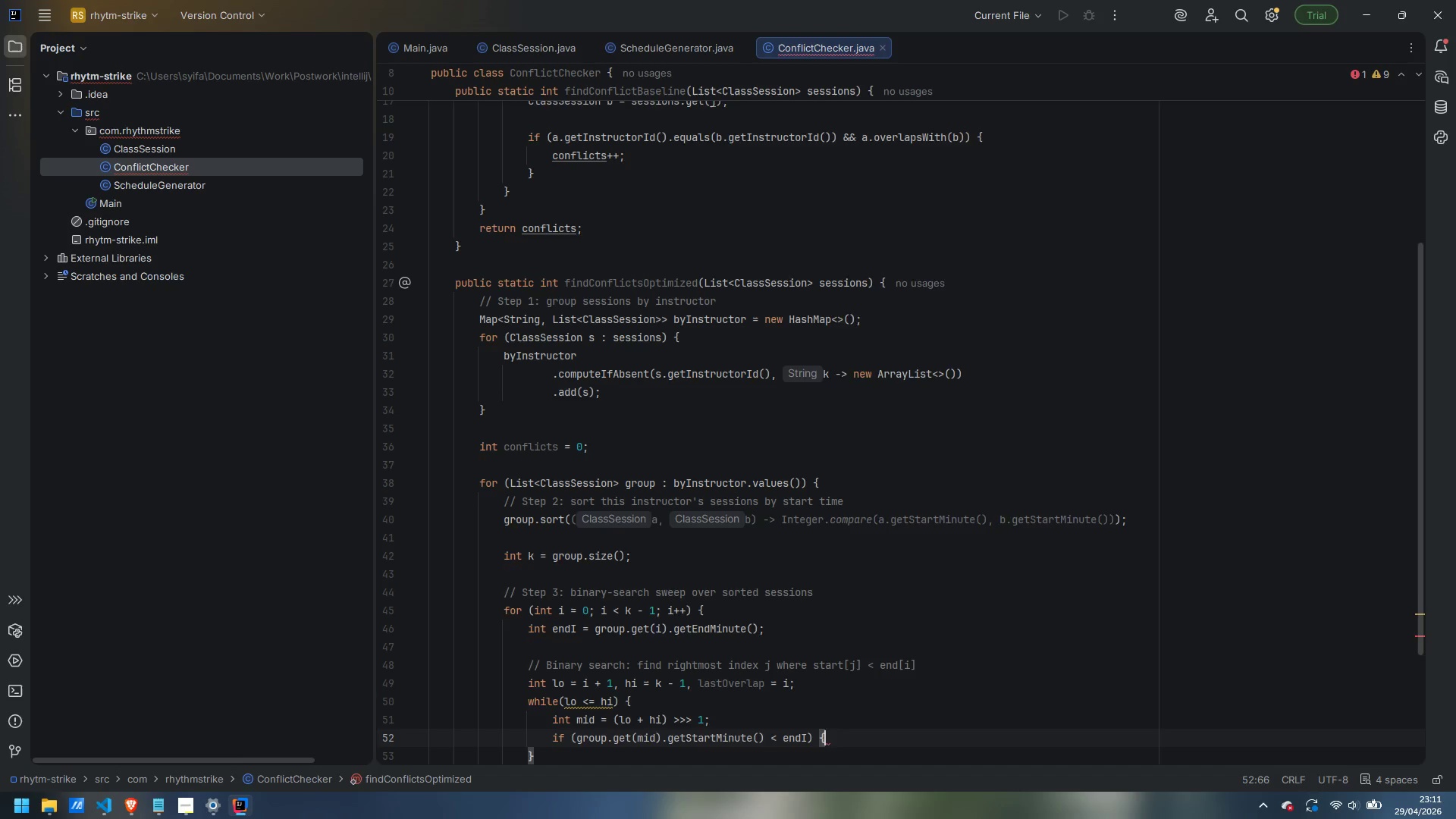 
key(Enter)
 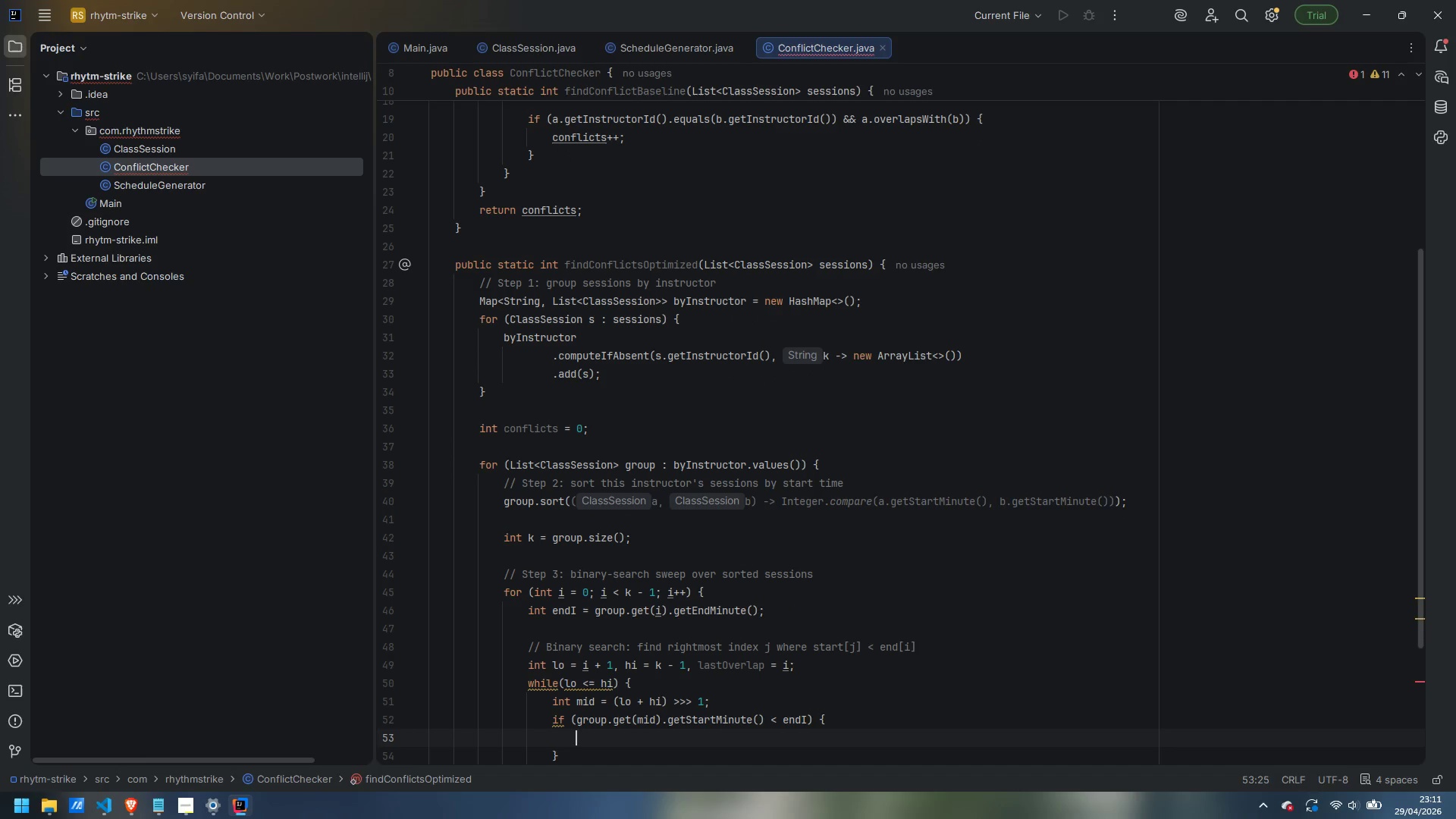 
type(lastOverlap = mid)
 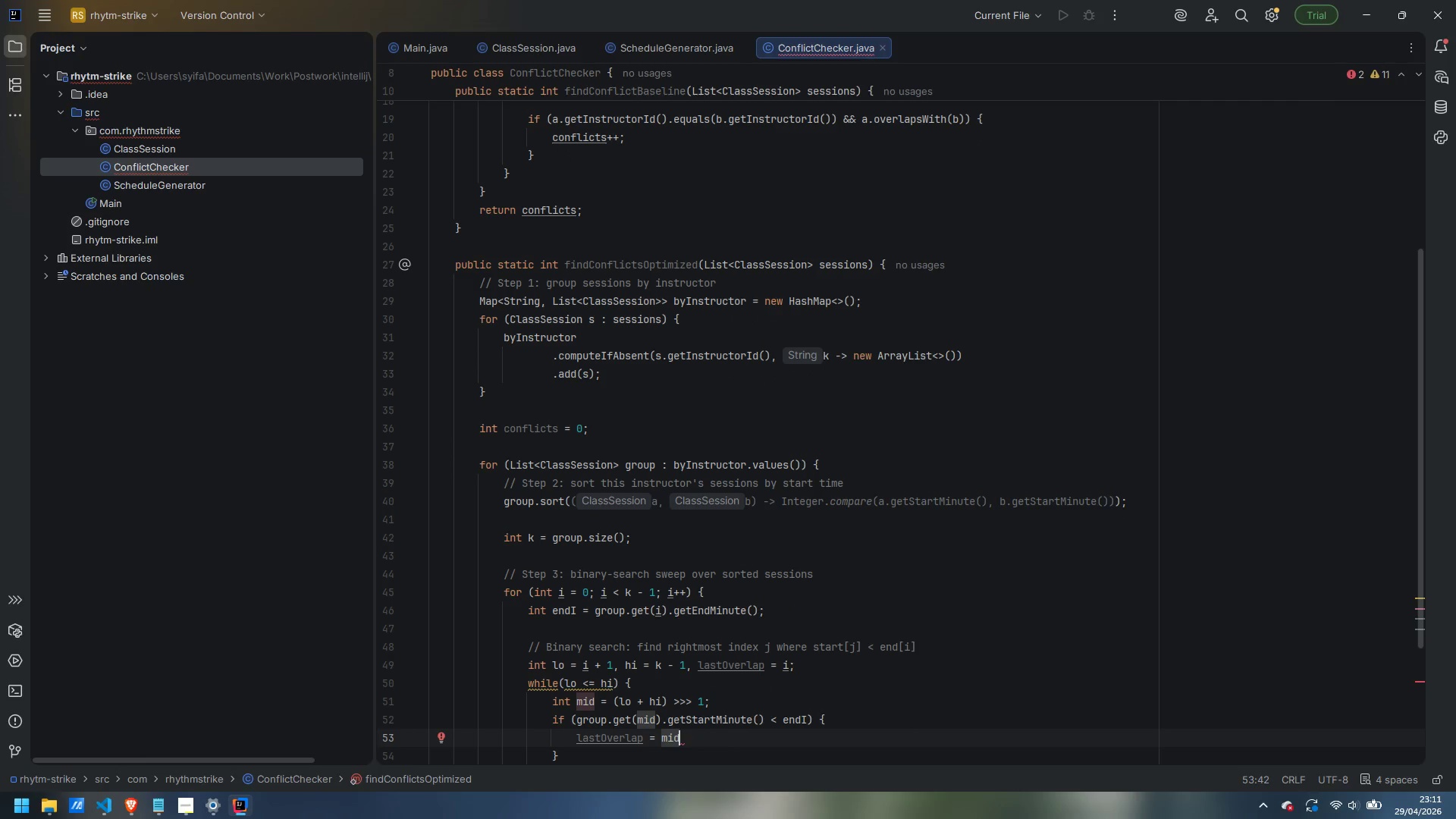 
hold_key(key=ShiftLeft, duration=0.56)
 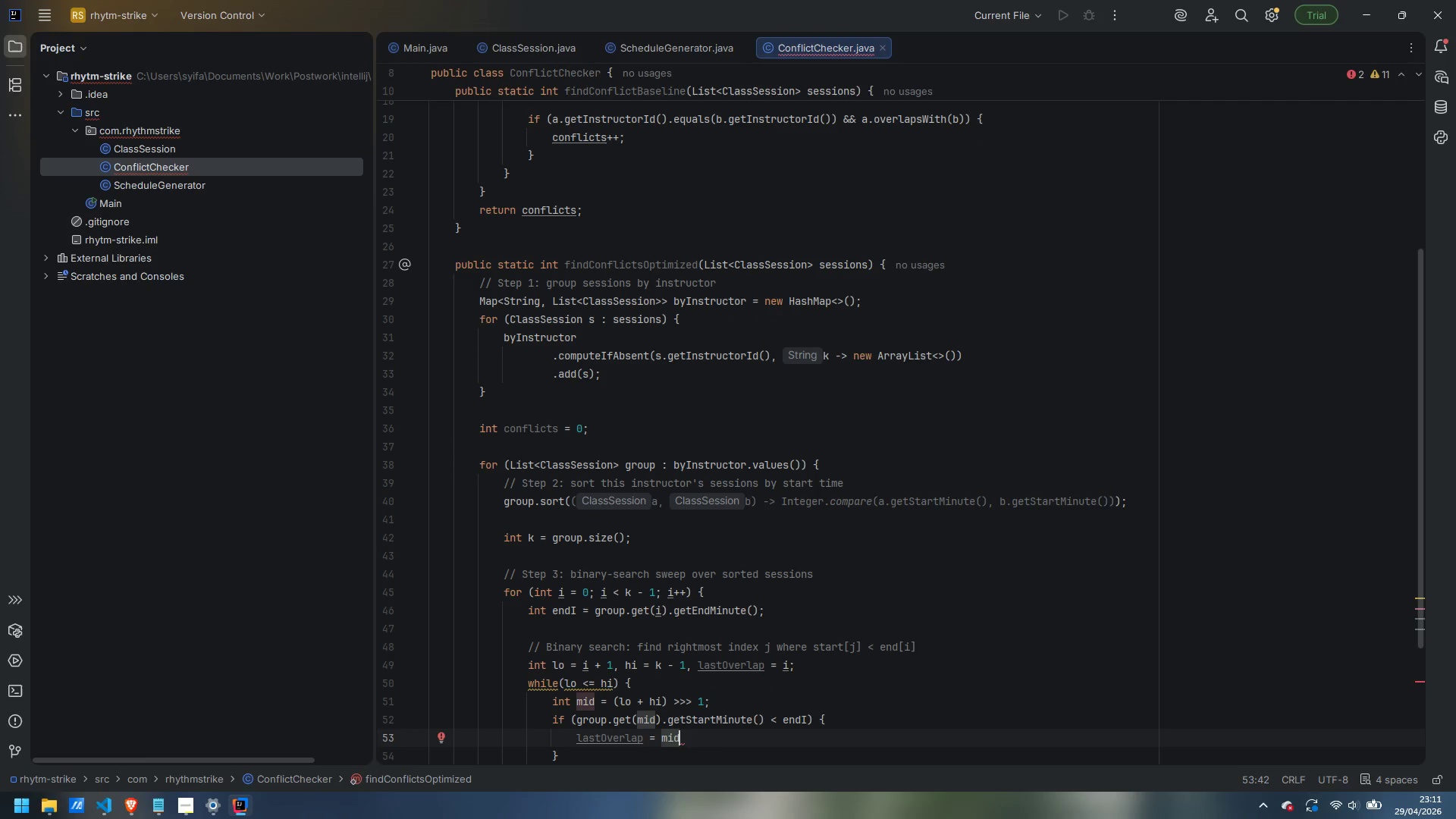 
key(Semicolon)
 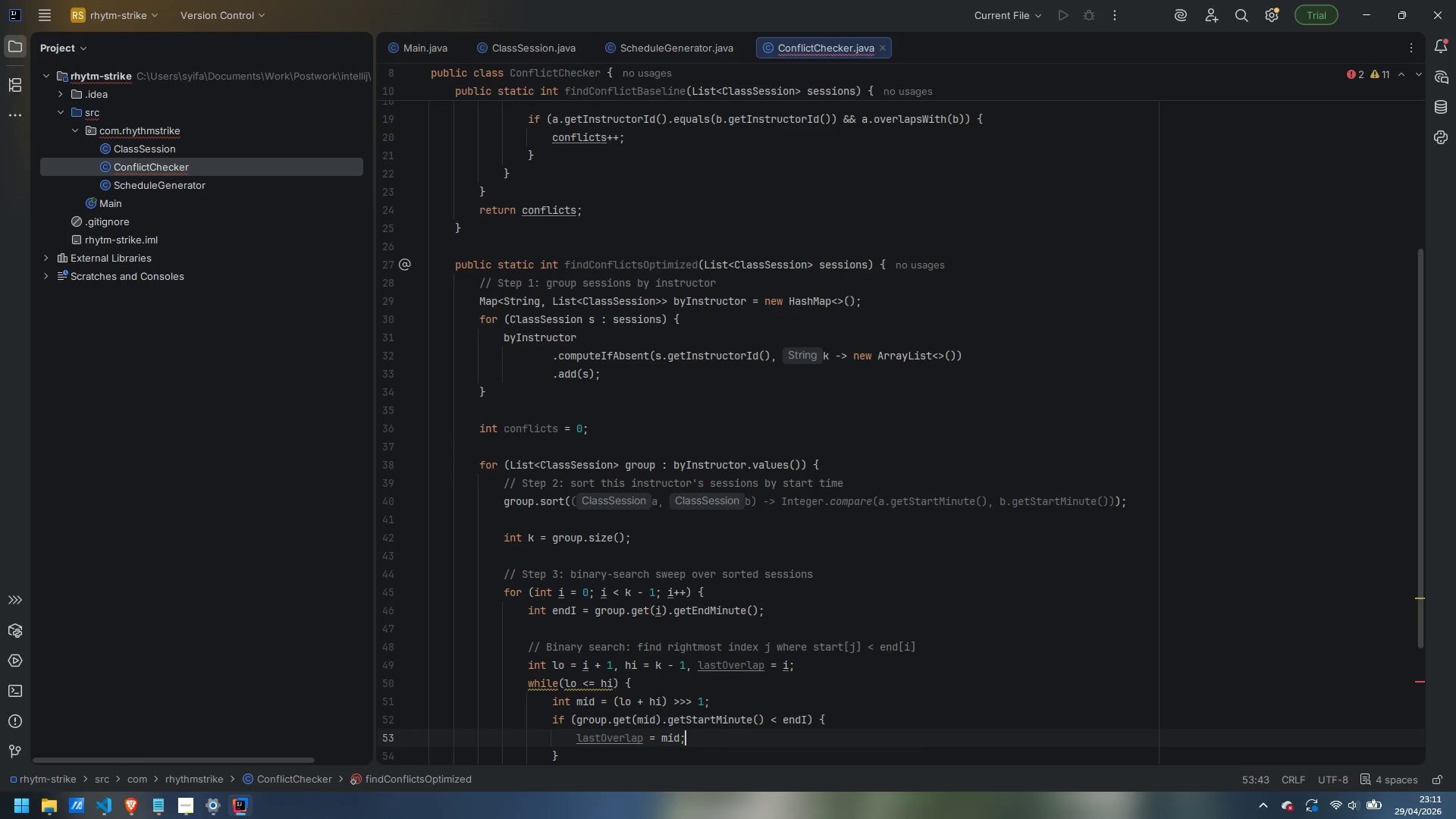 
key(Enter)
 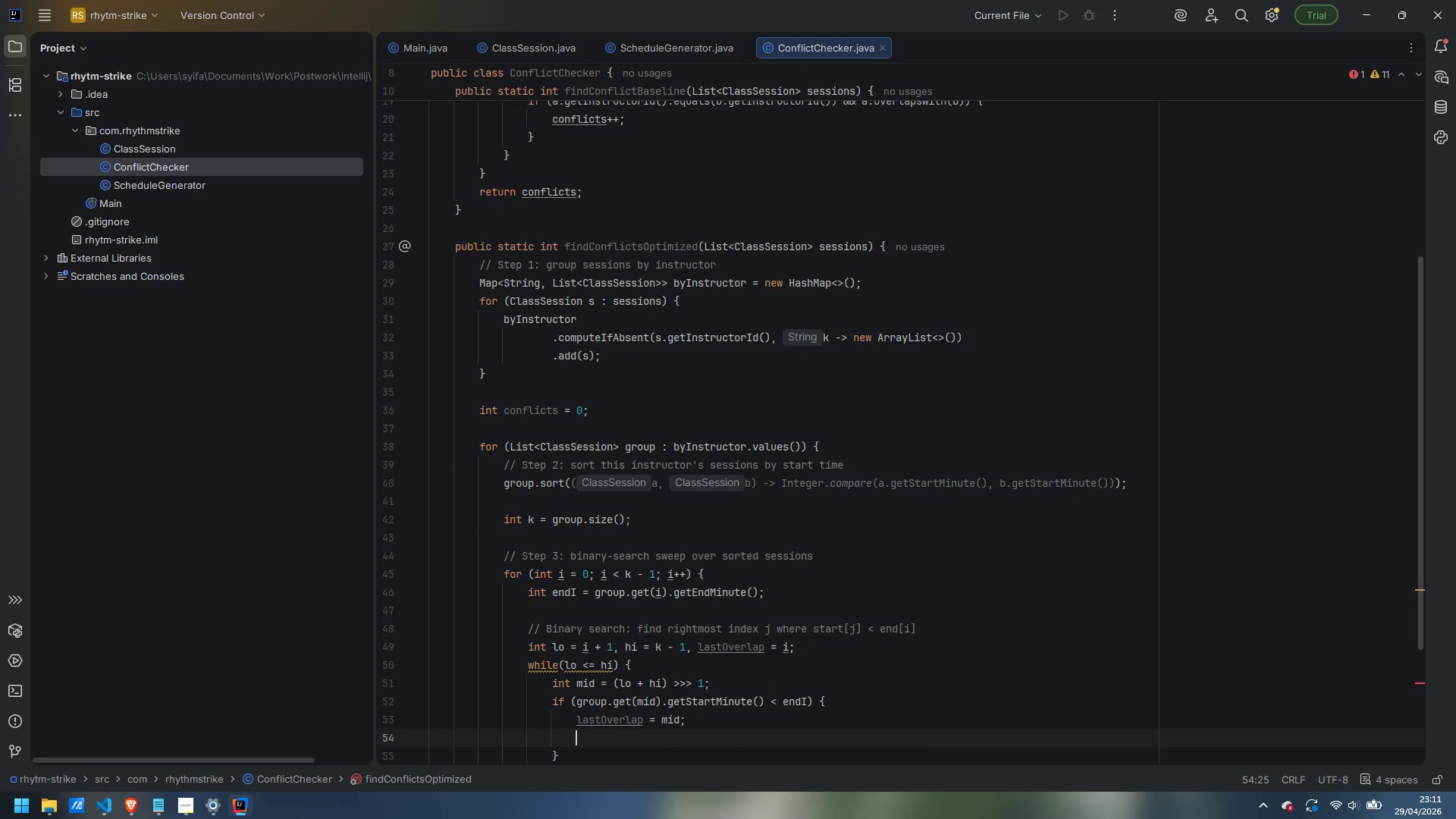 
type(lo = mid + 1;)
 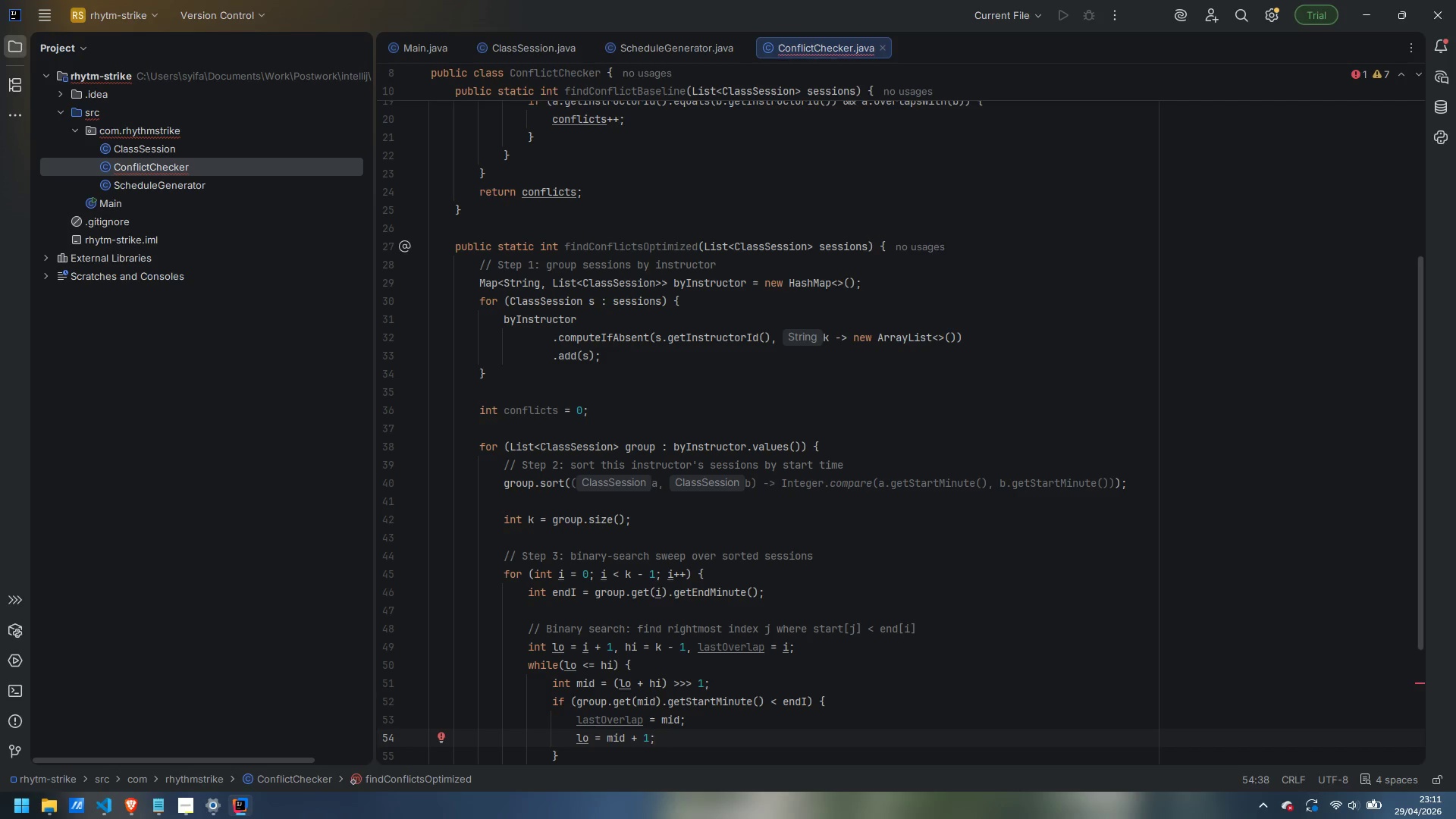 
key(ArrowDown)
 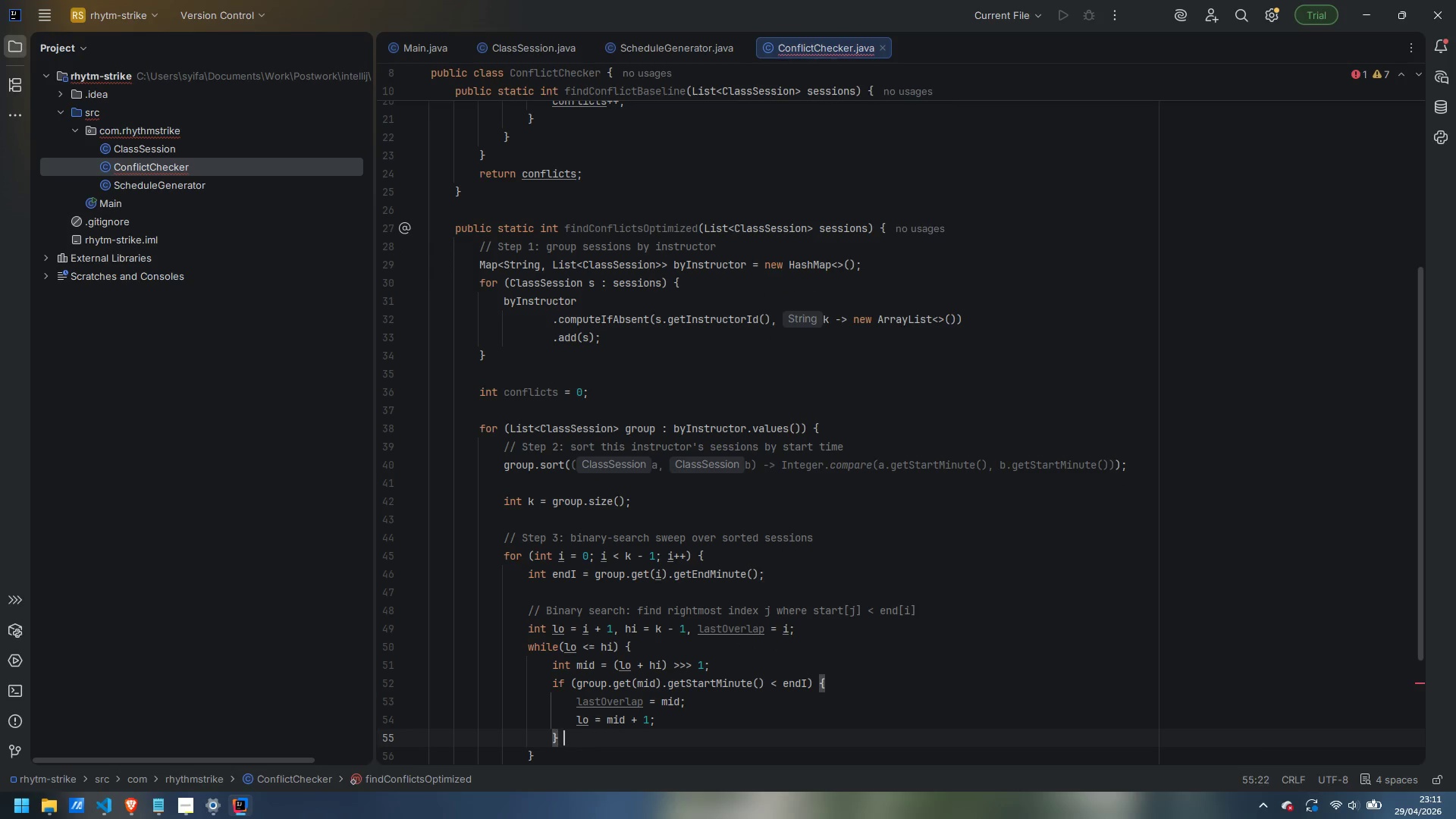 
type( else {)
 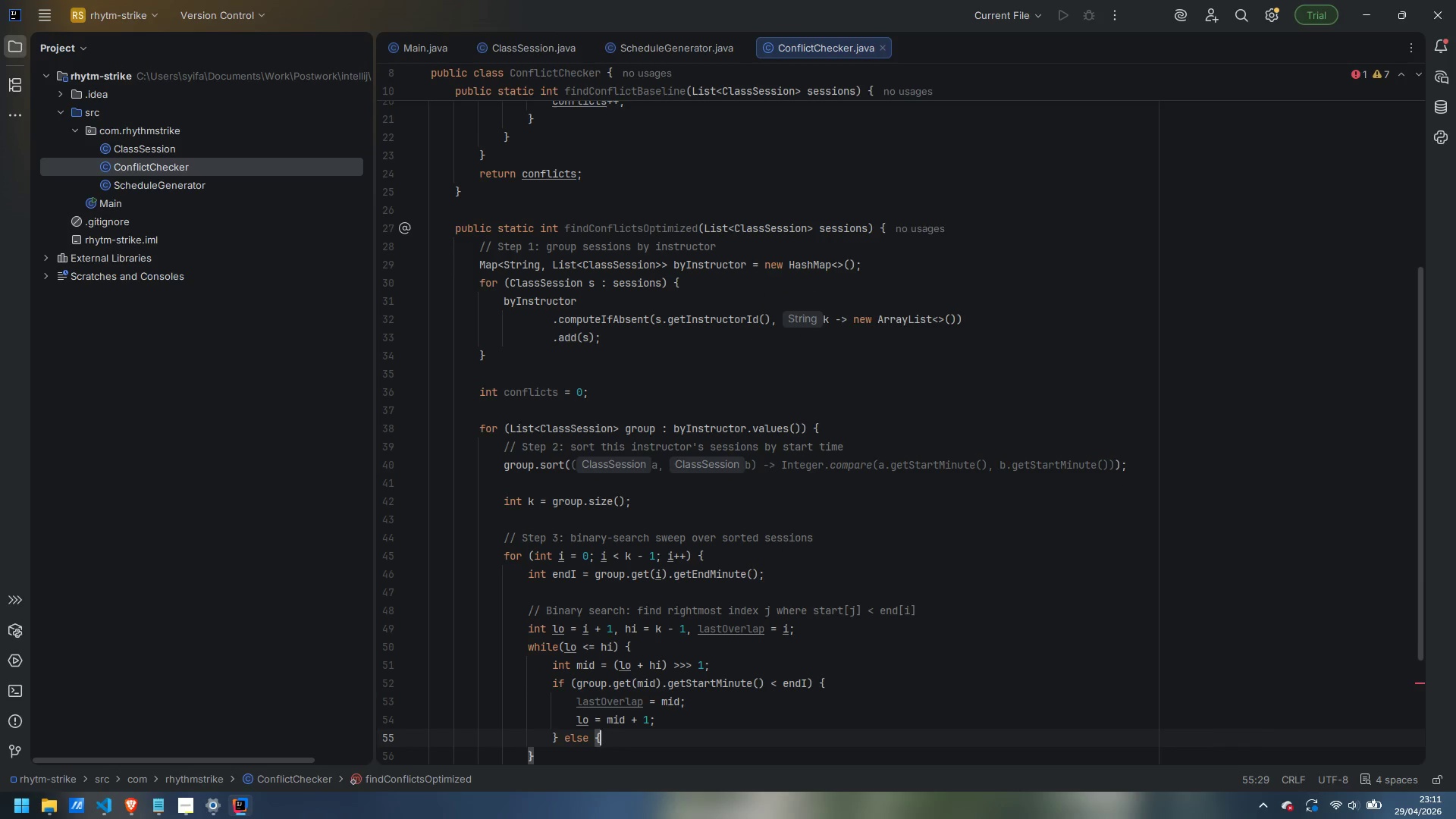 
key(Enter)
 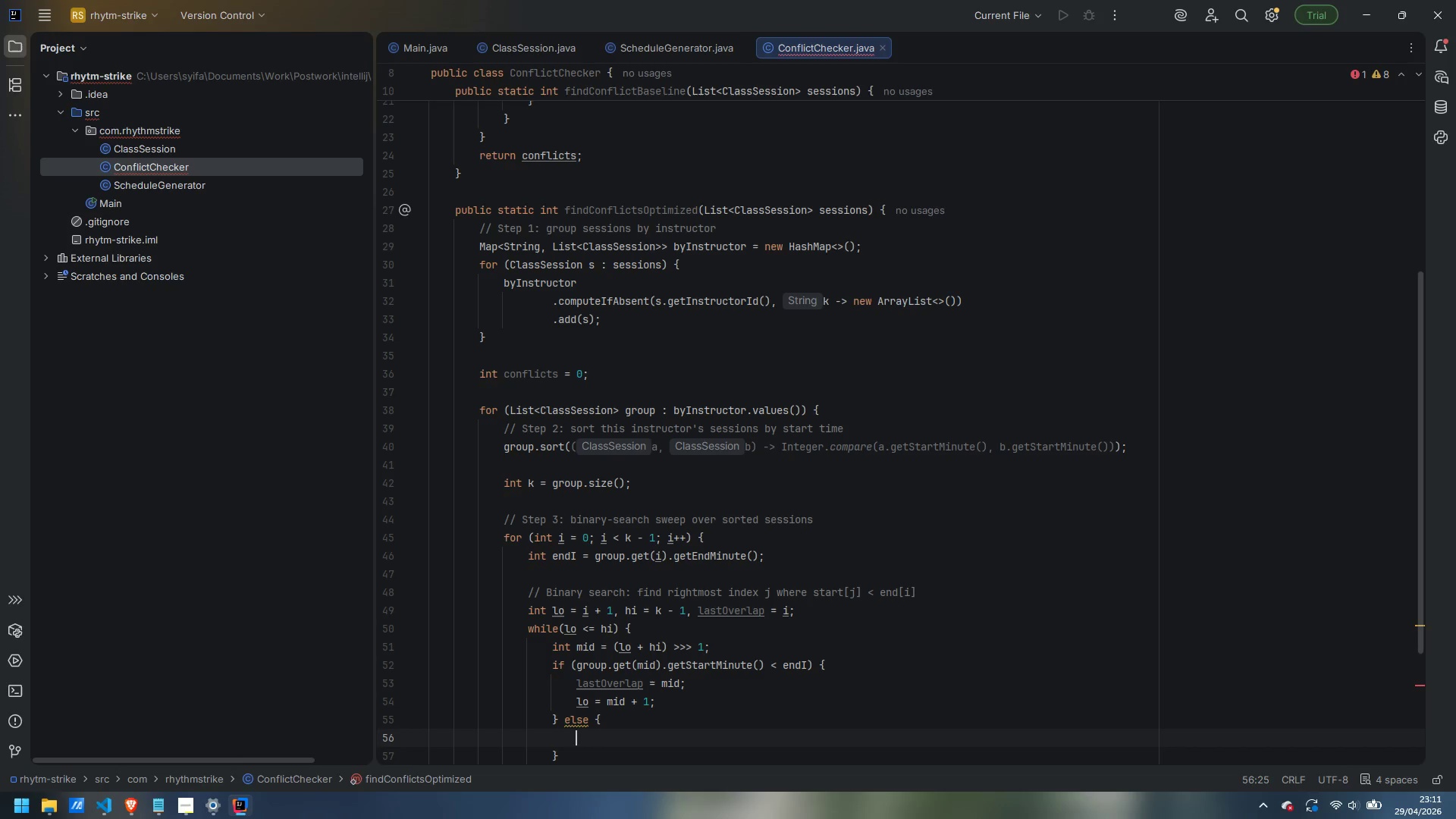 
type(hi + mid - 1)
 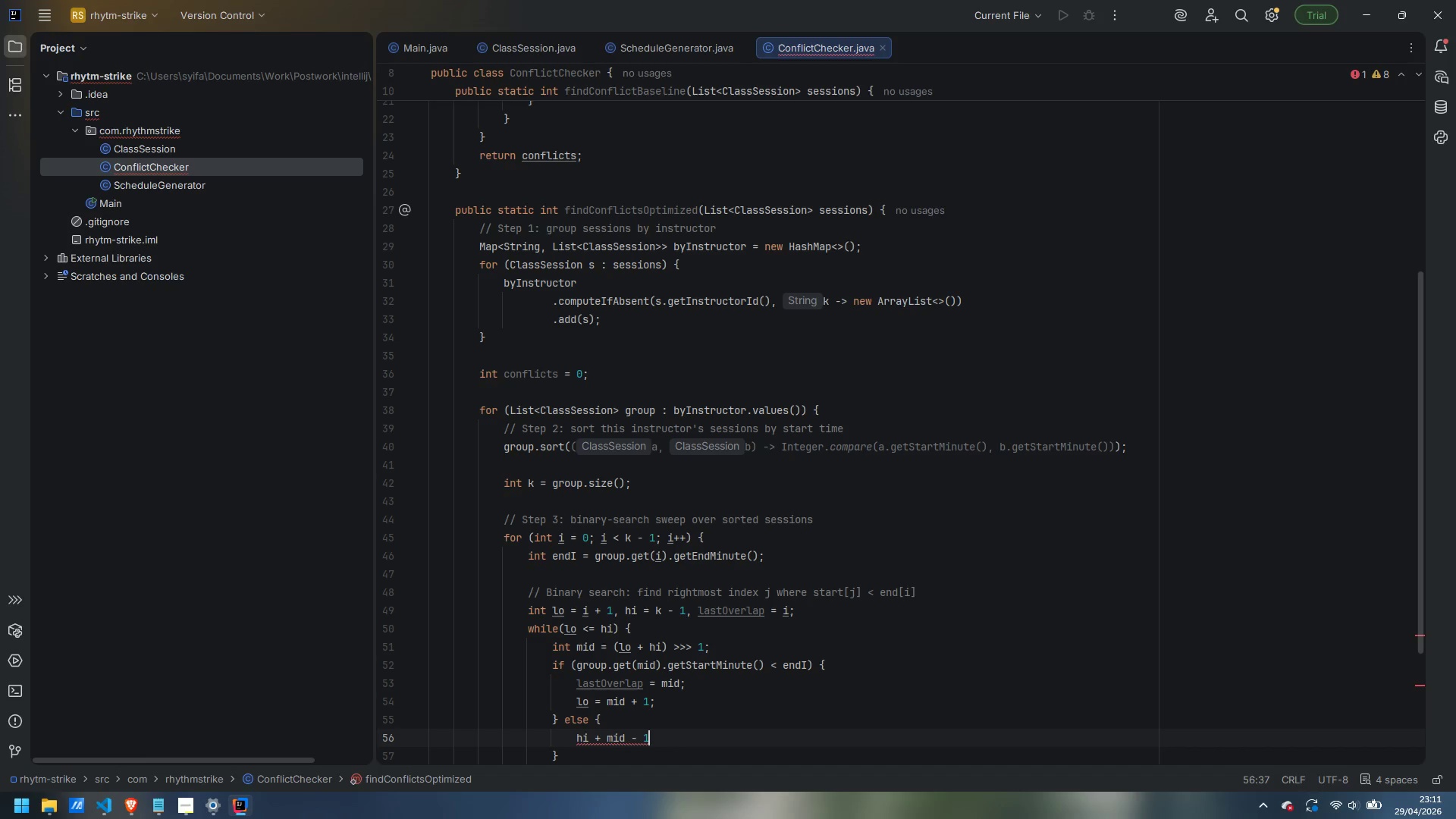 
key(Control+ArrowLeft)
 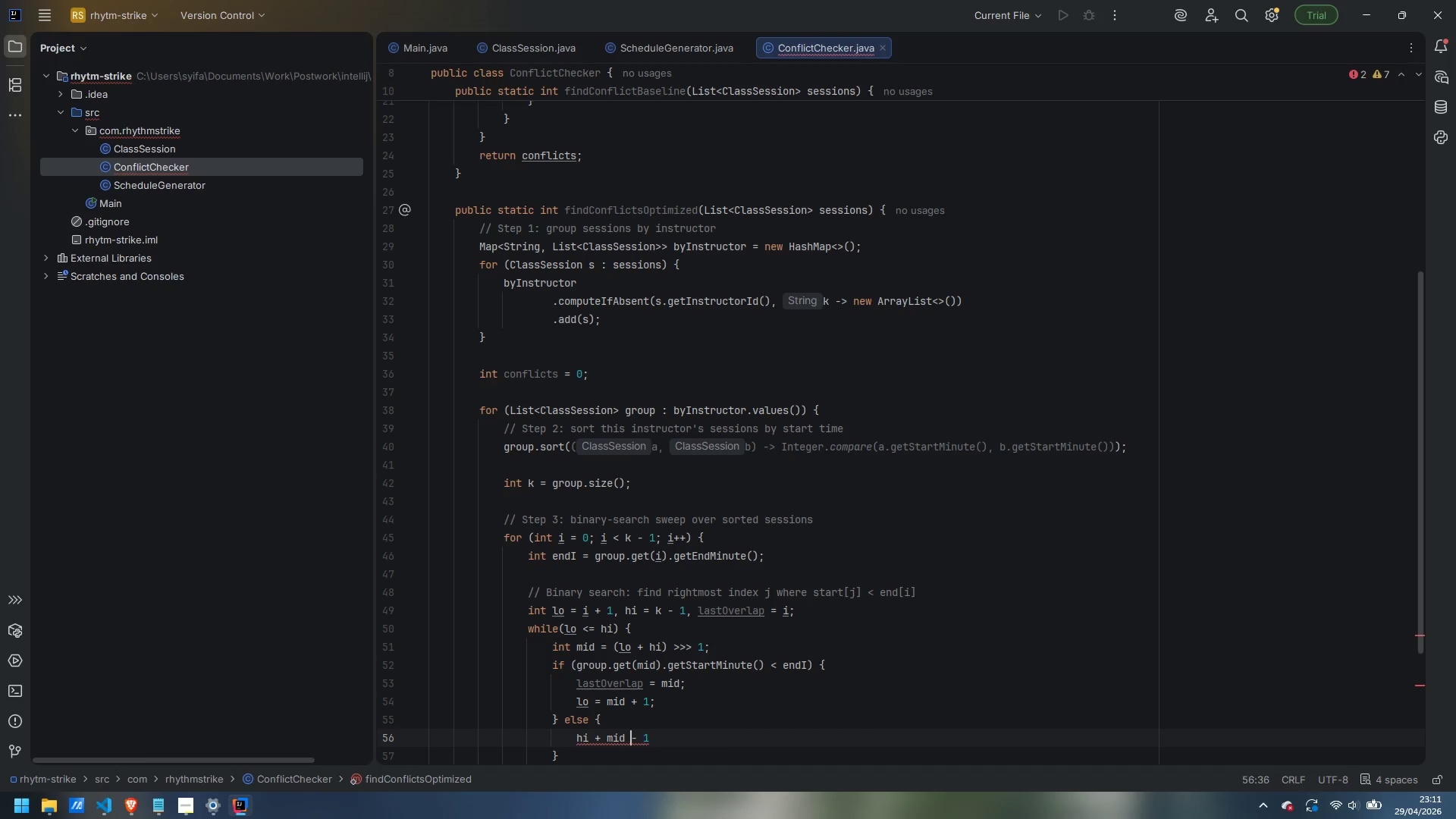 
key(Control+ArrowLeft)
 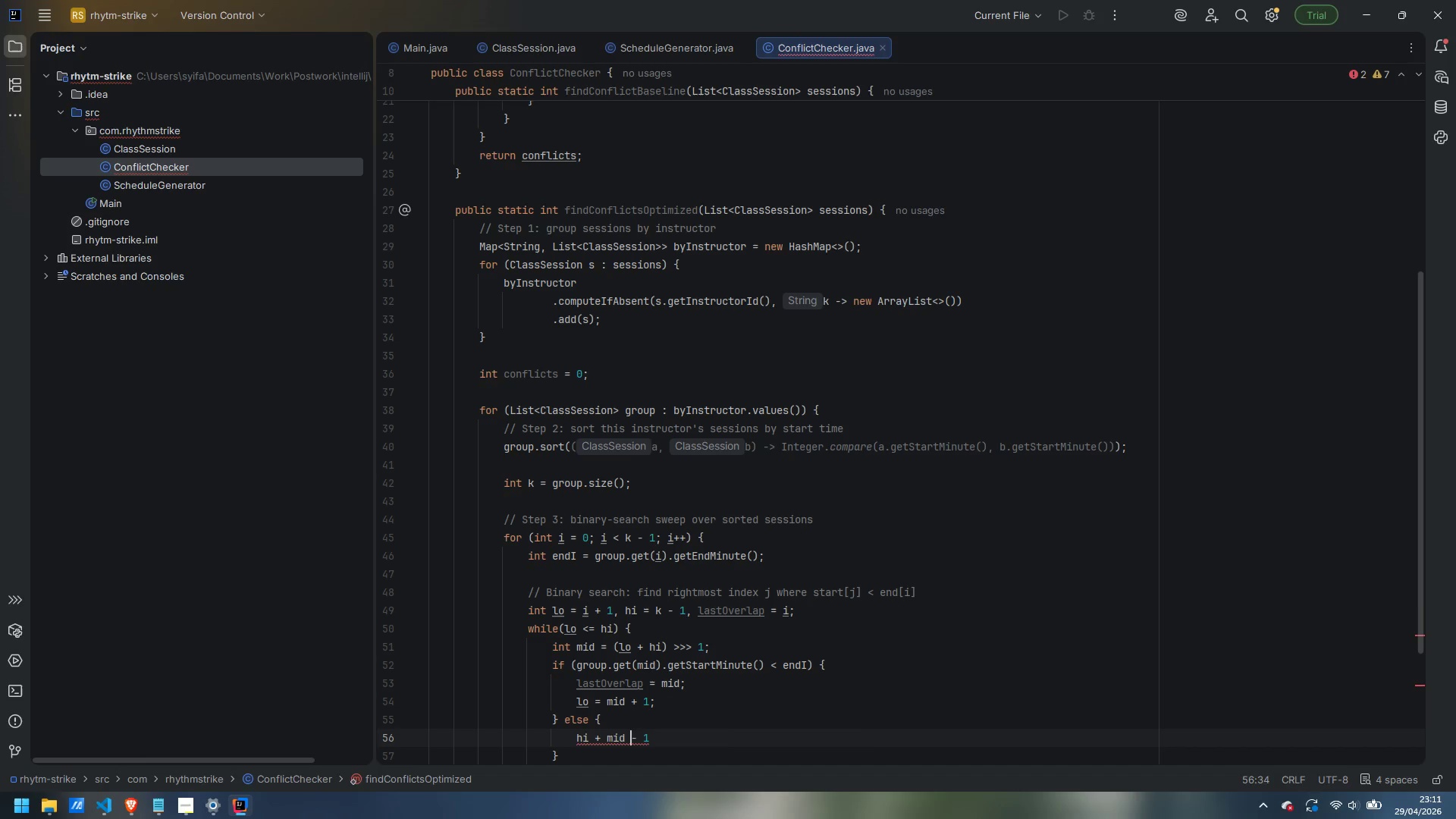 
key(Control+ArrowLeft)
 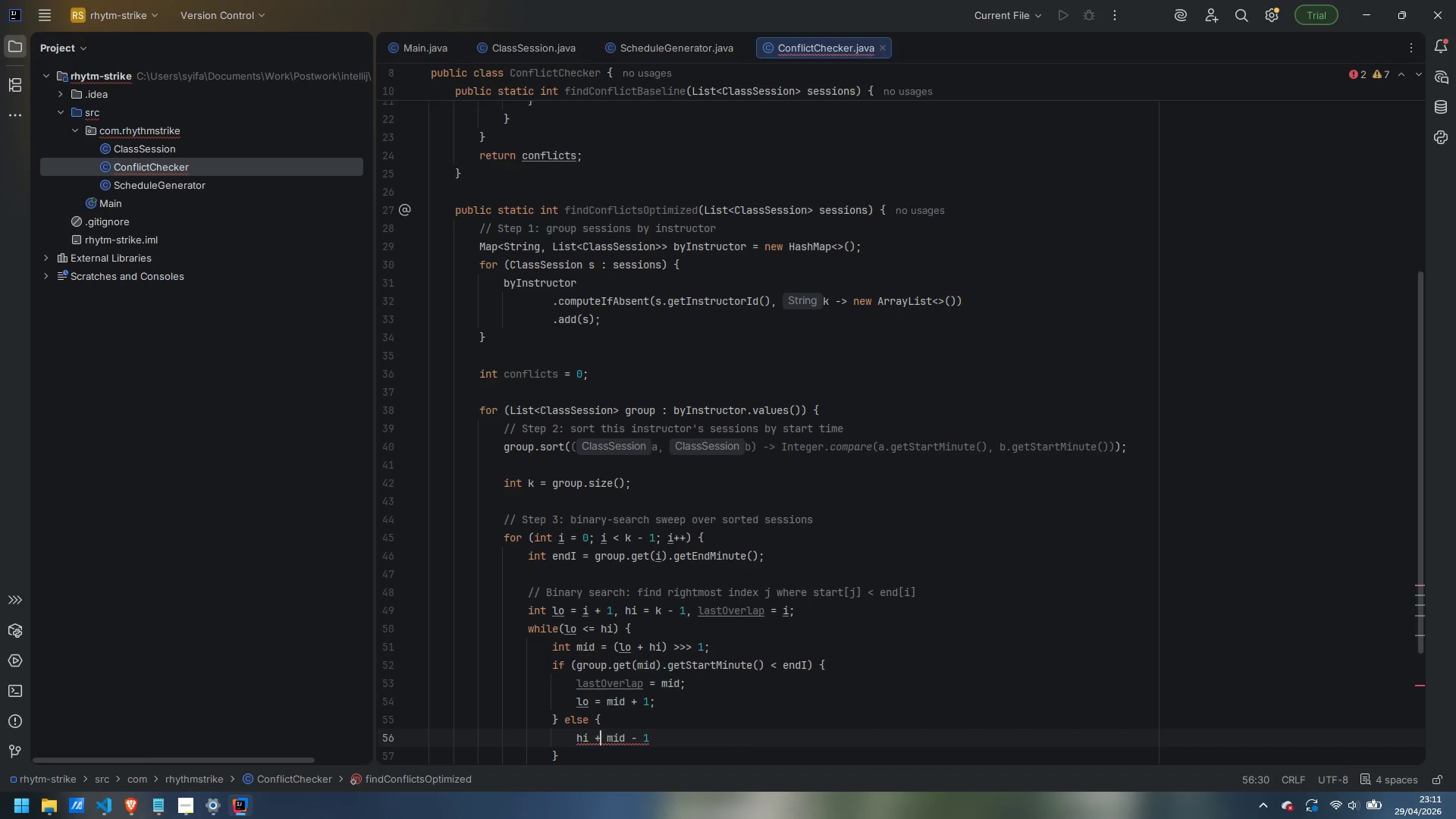 
key(ArrowLeft)
 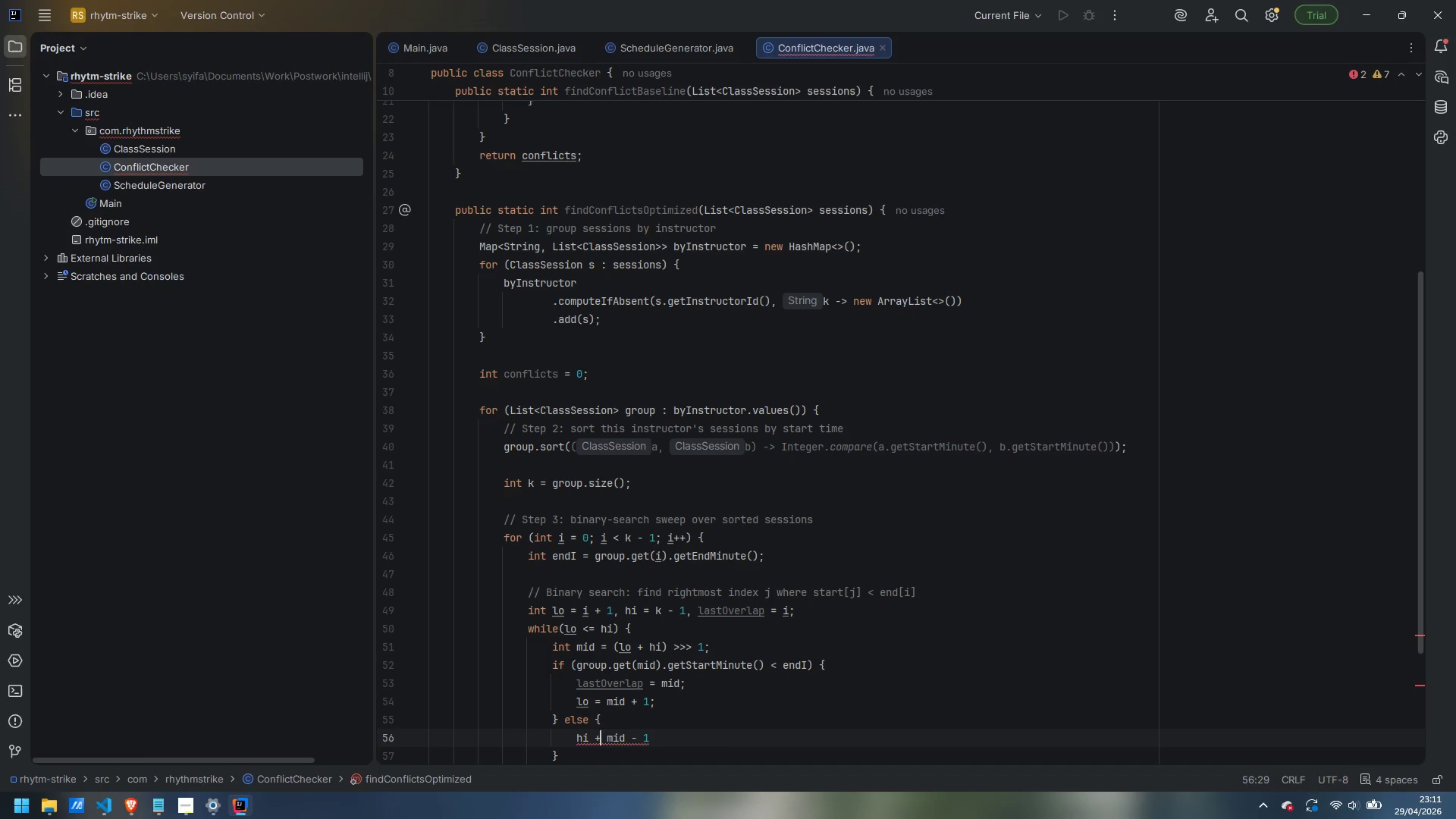 
key(Backspace)
 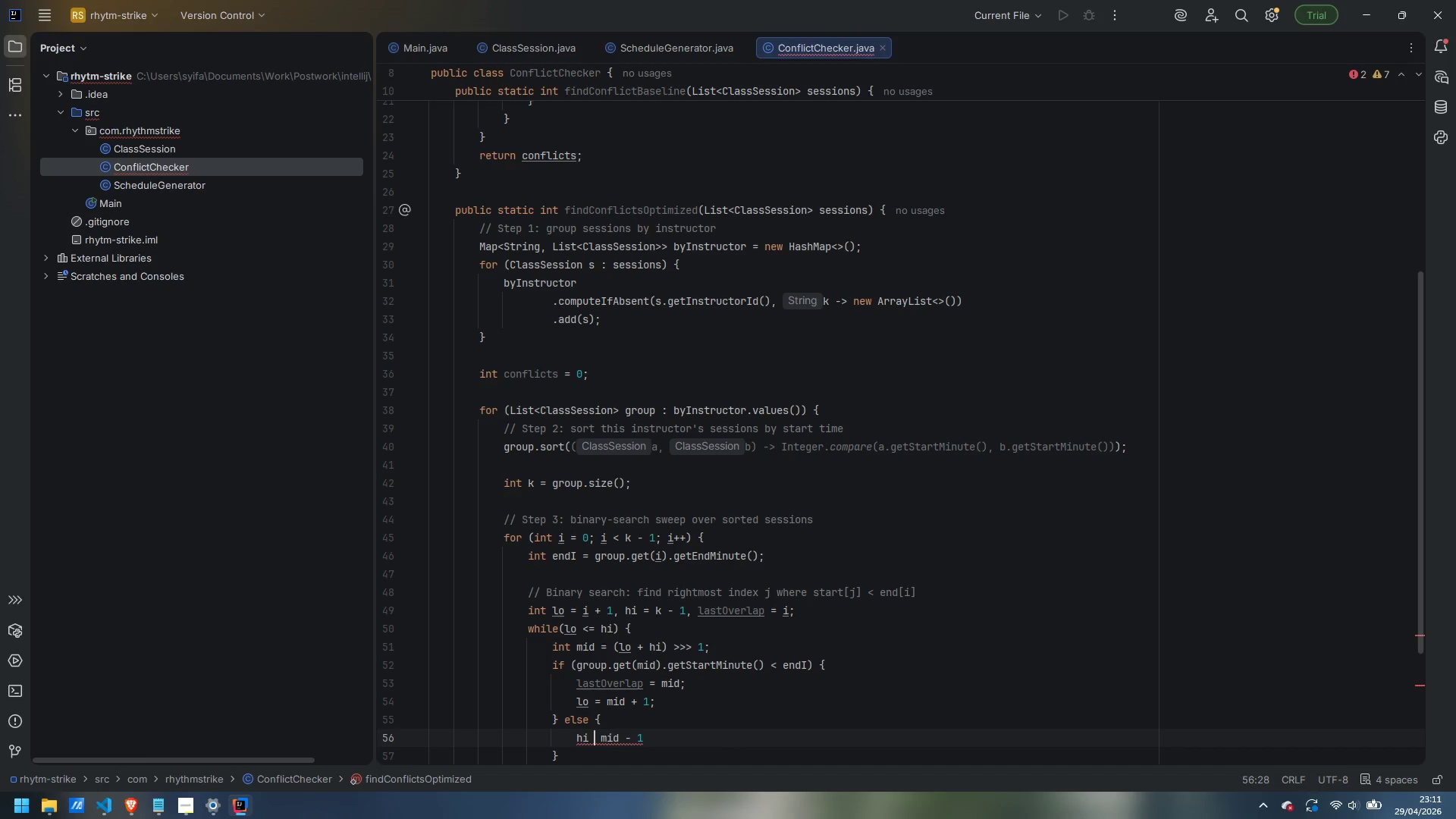 
key(Equal)
 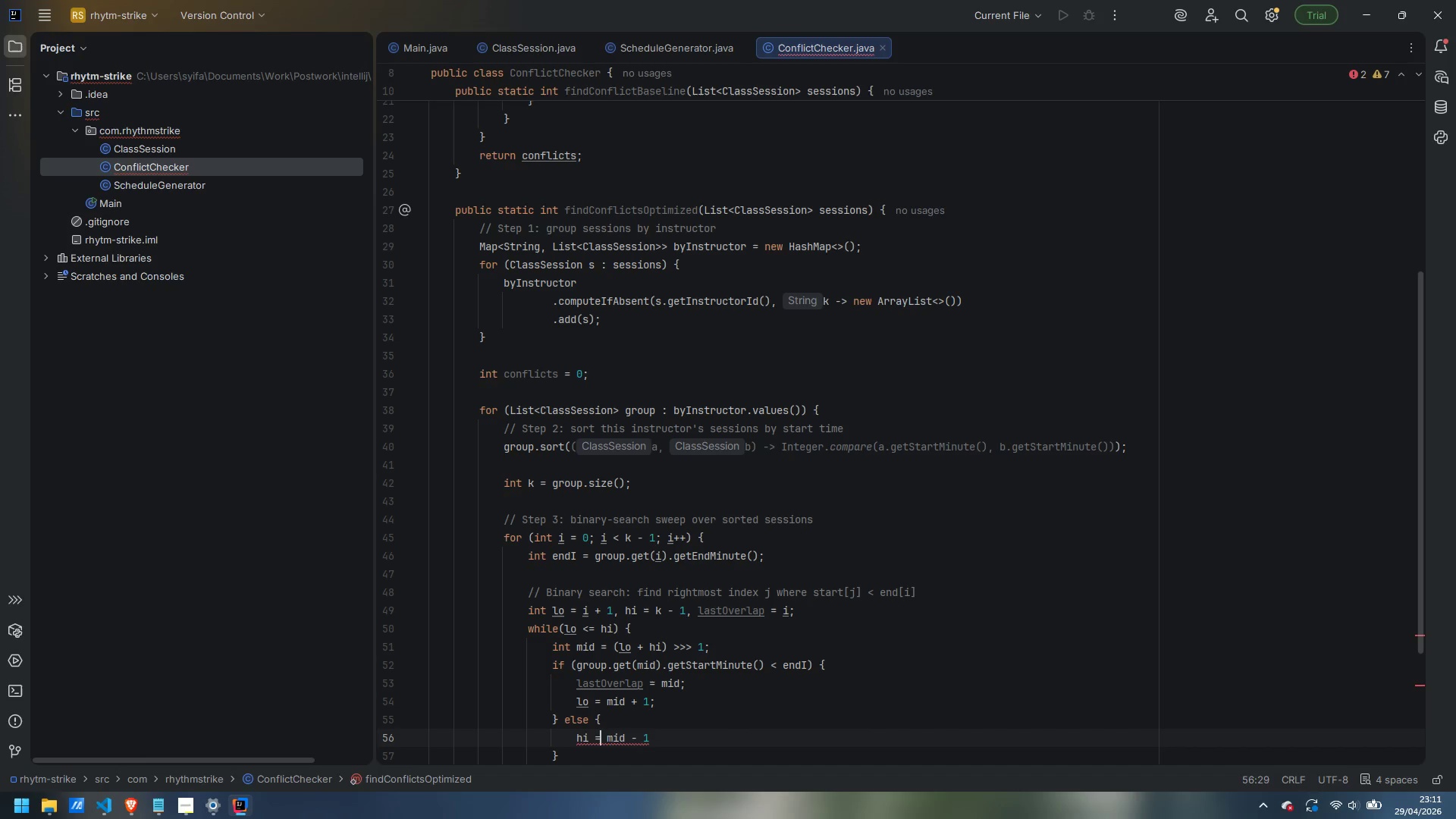 
key(Control+ArrowRight)
 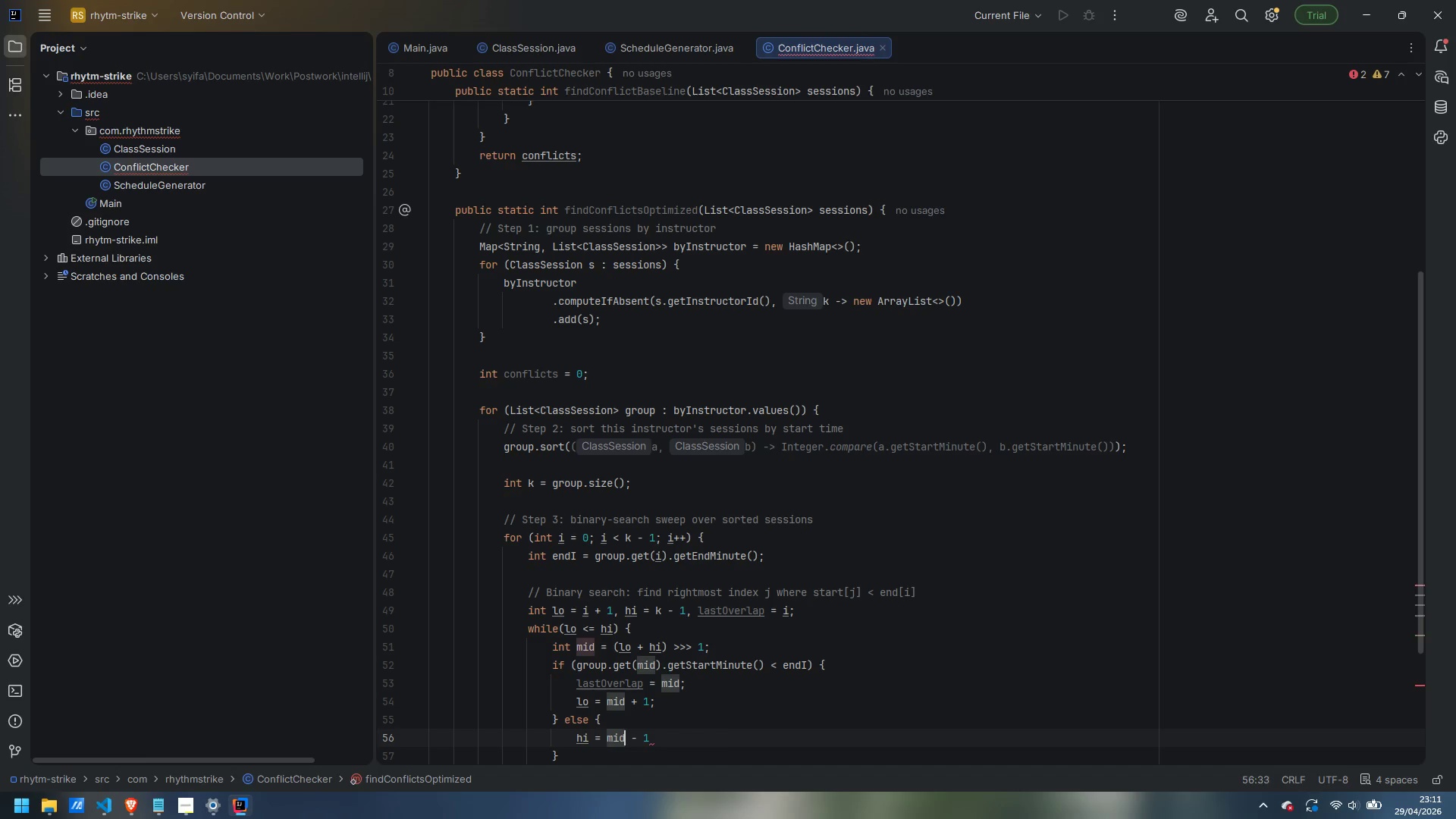 
key(Control+ArrowRight)
 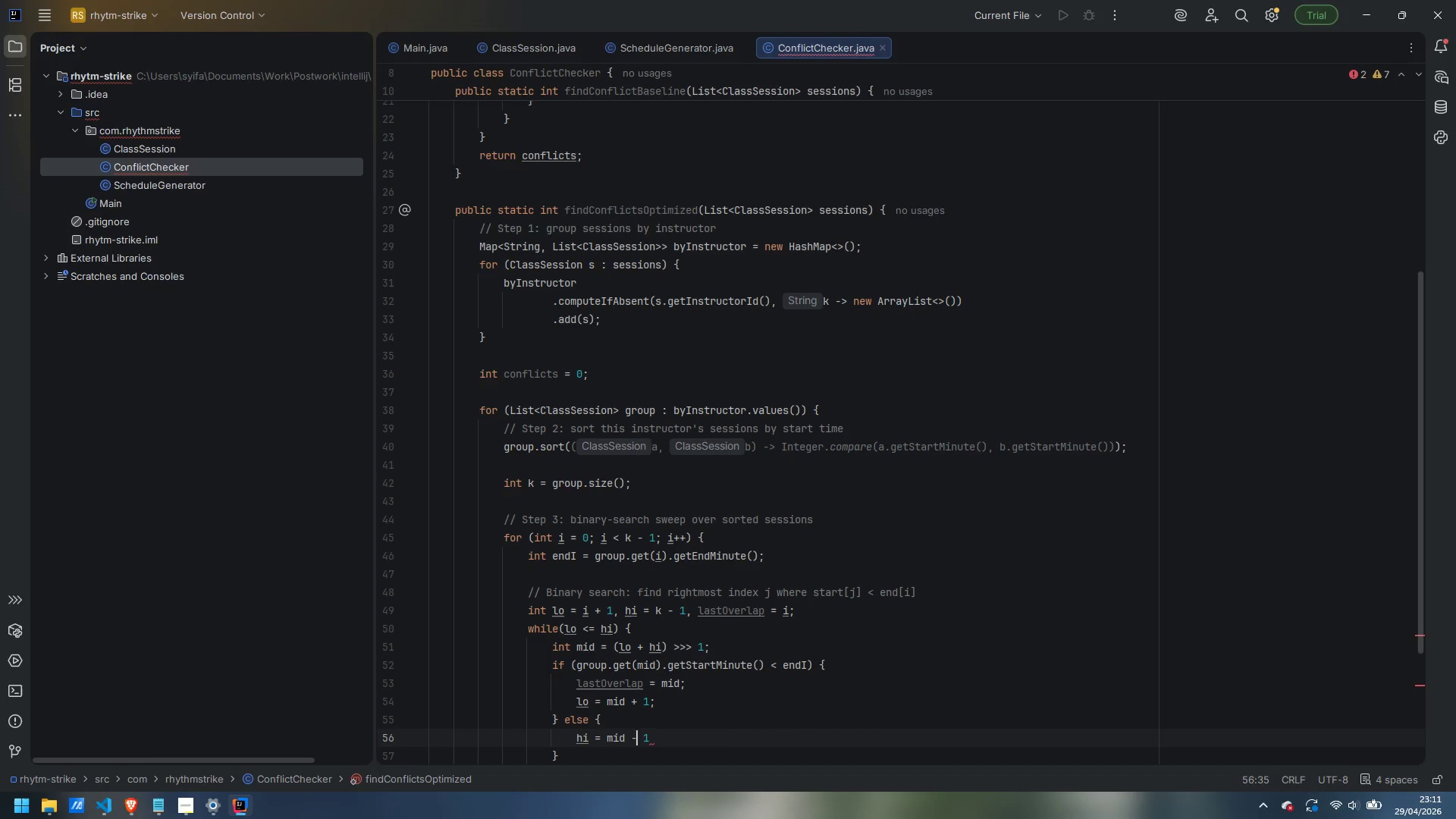 
key(Control+ArrowRight)
 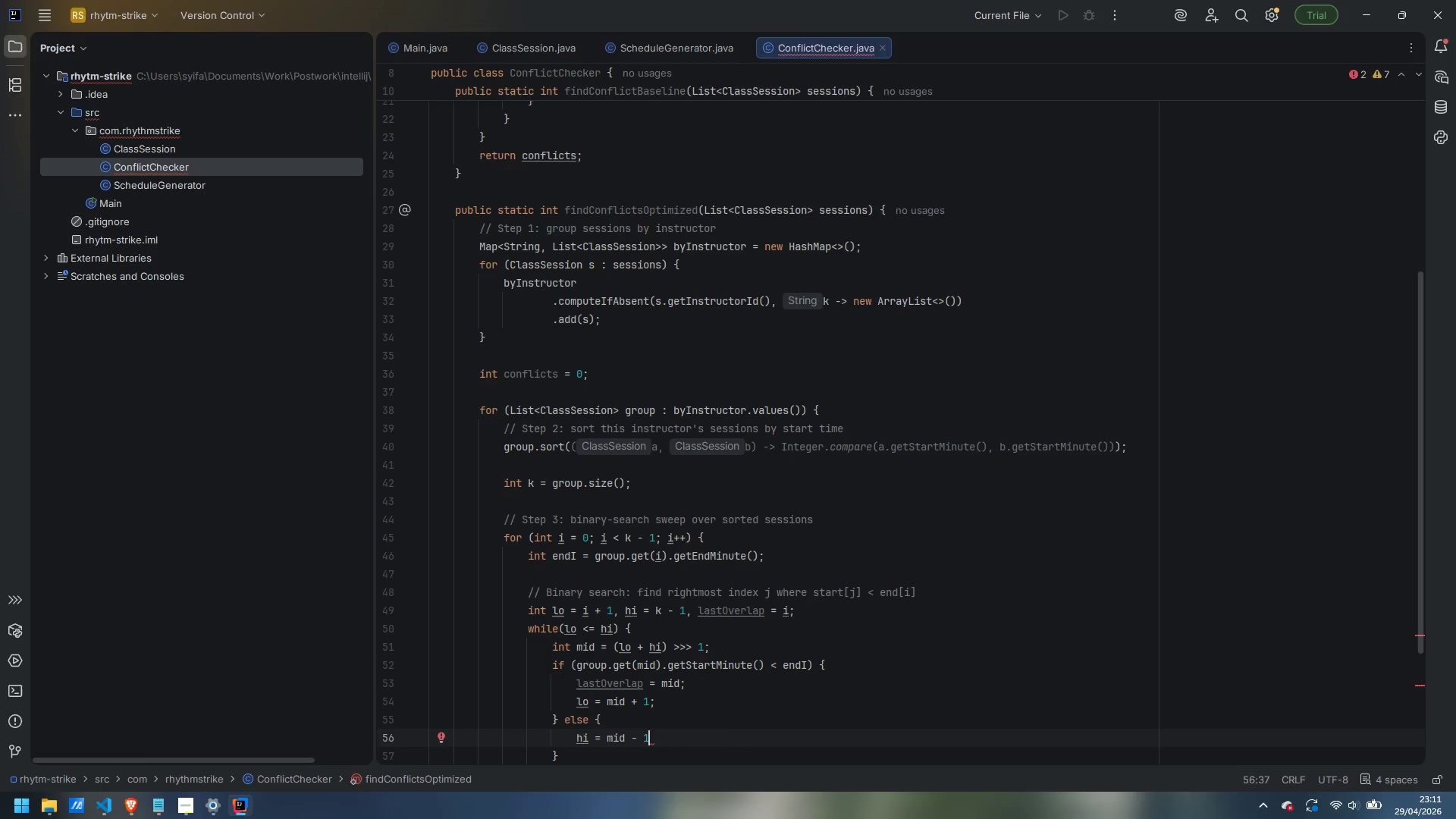 
key(Semicolon)
 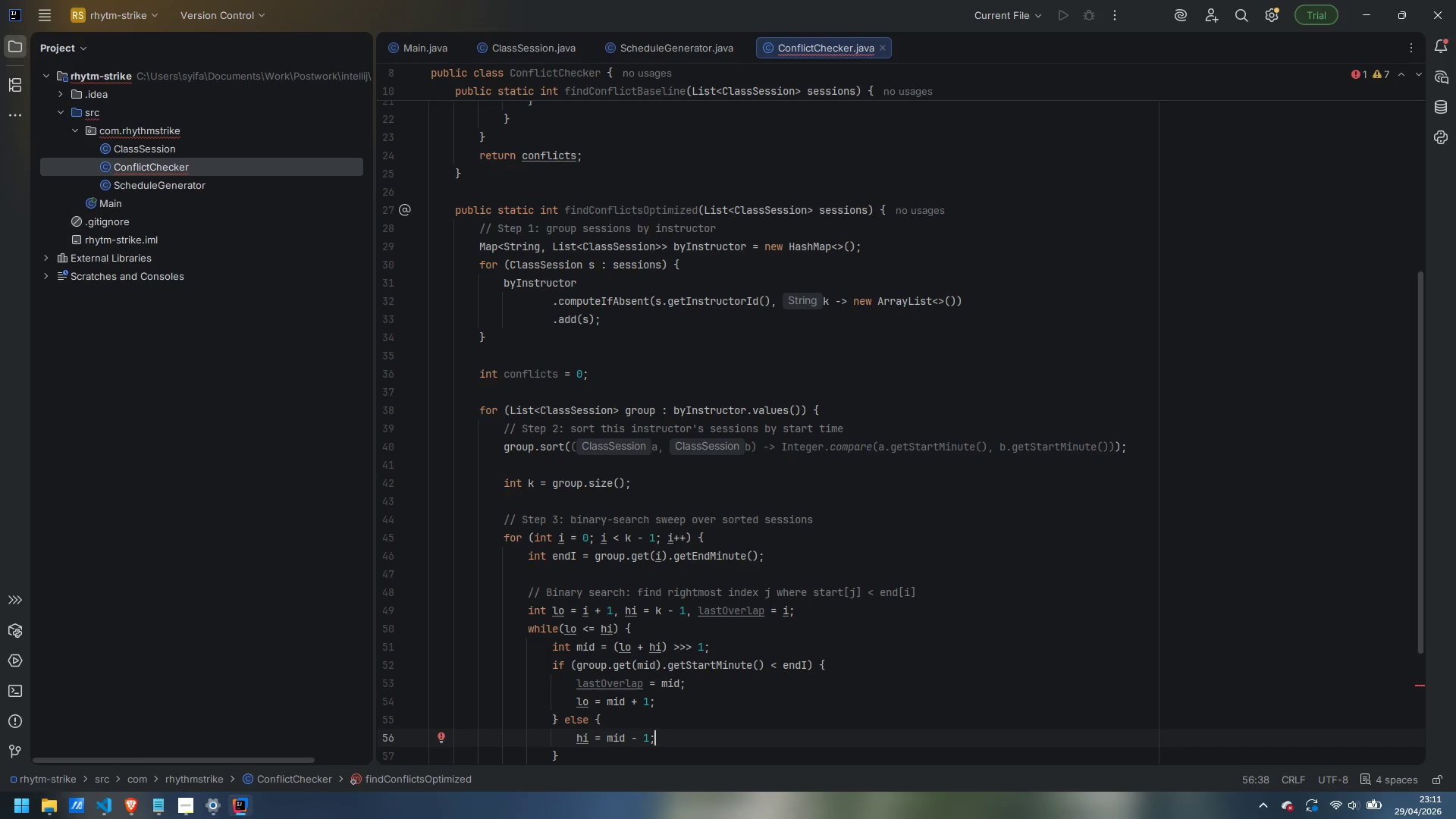 
key(ArrowDown)
 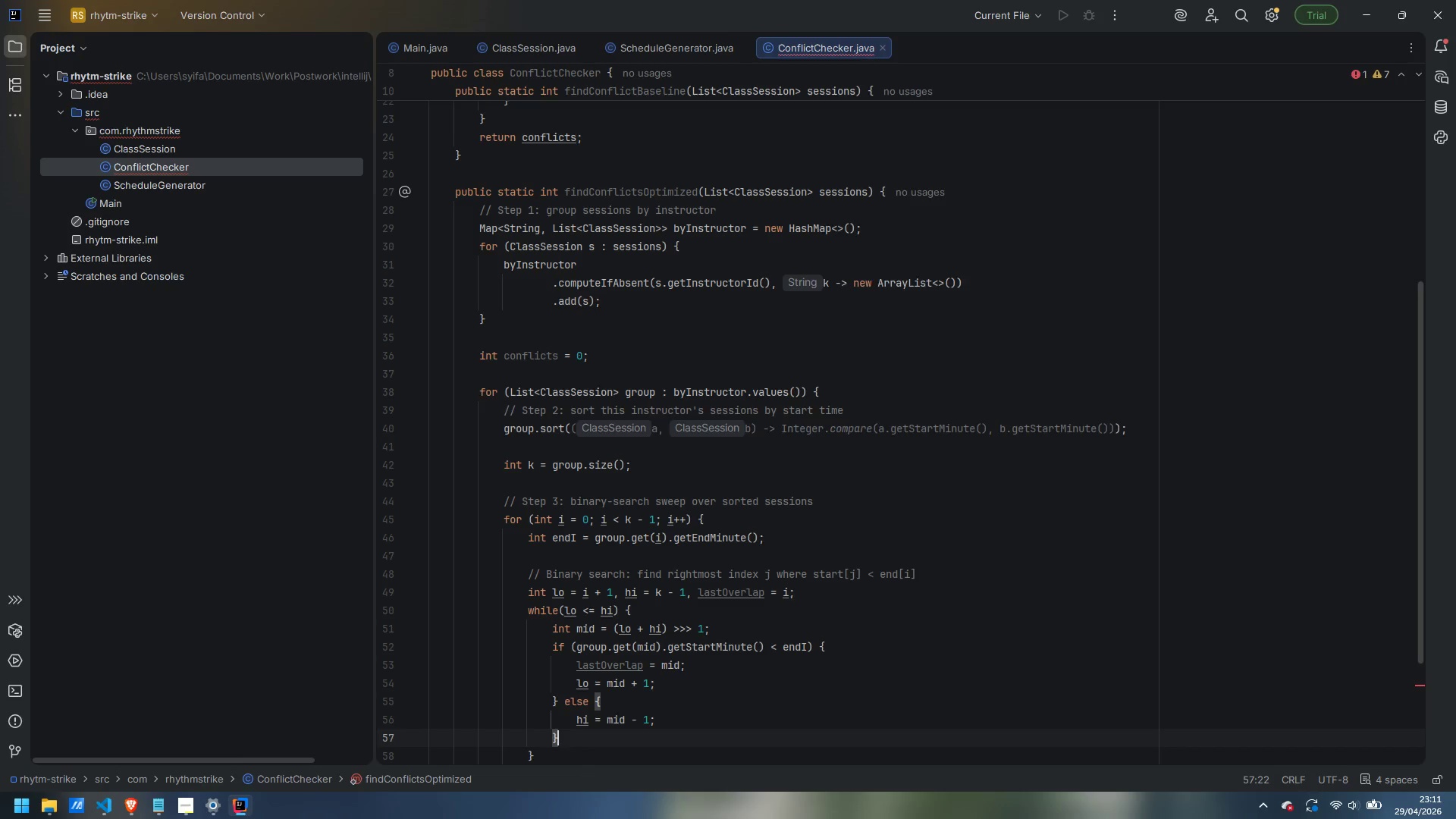 
key(ArrowDown)
 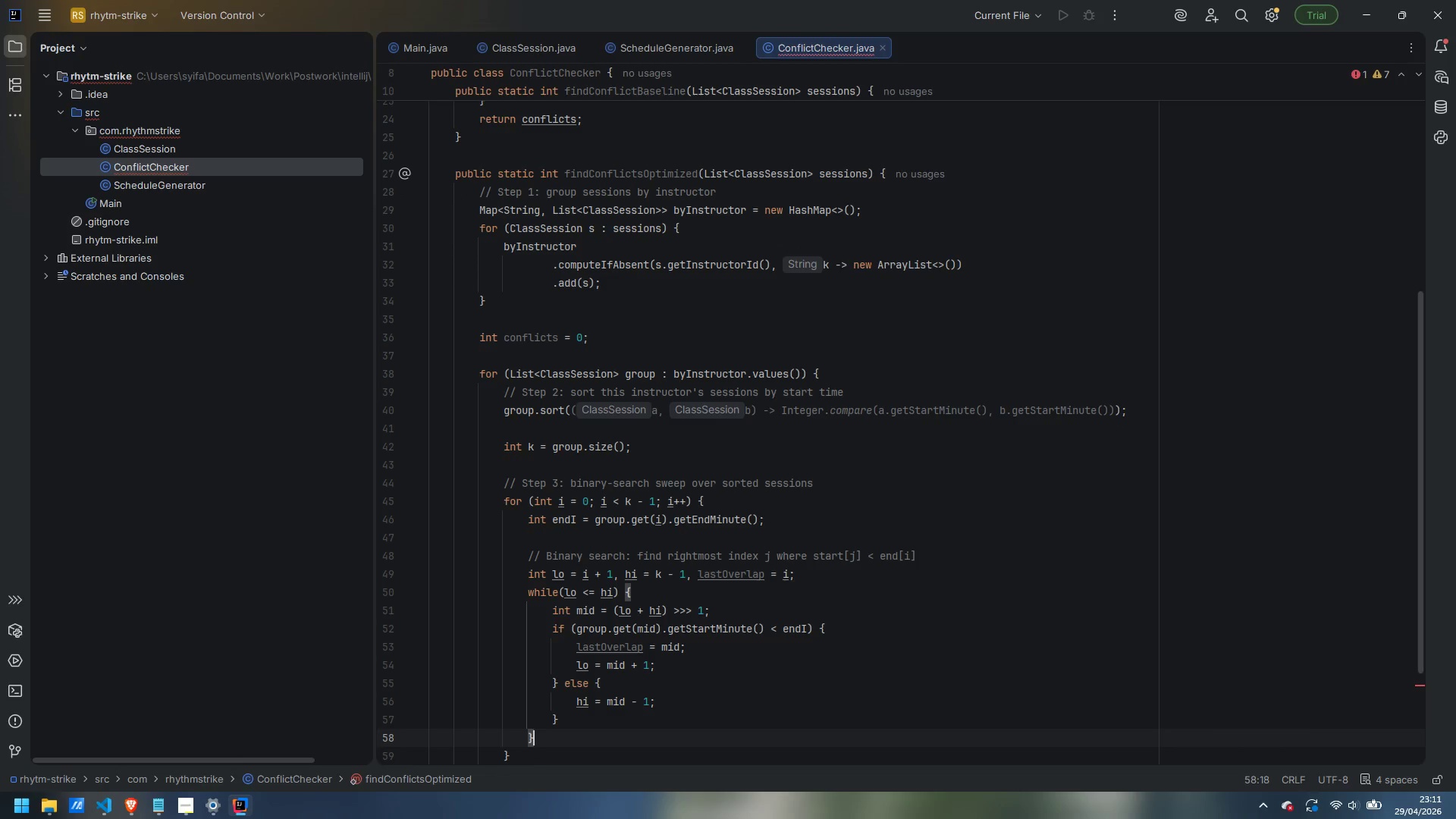 
key(Enter)
 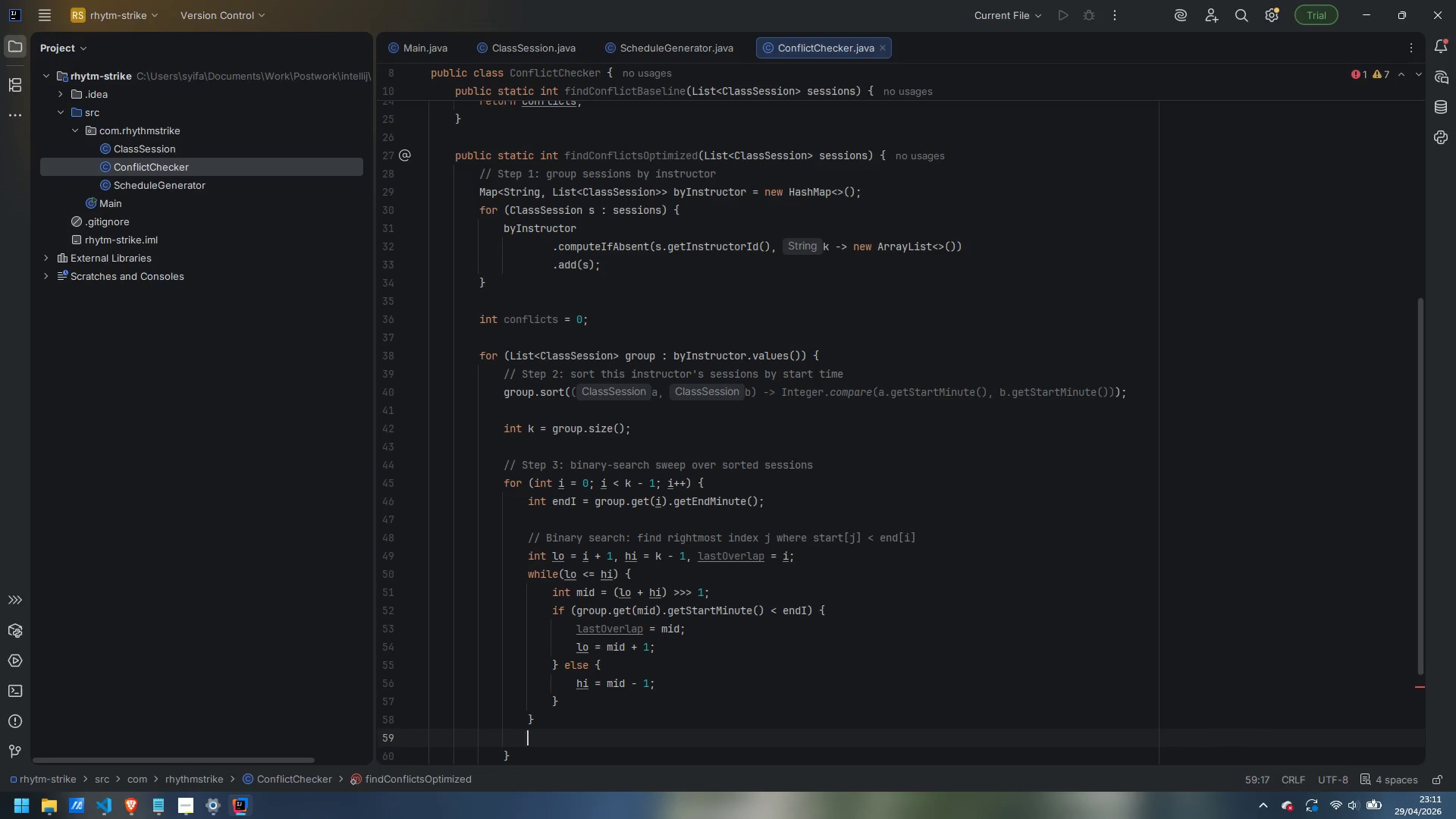 
type(// All sessions in (i, lastOverlap)
 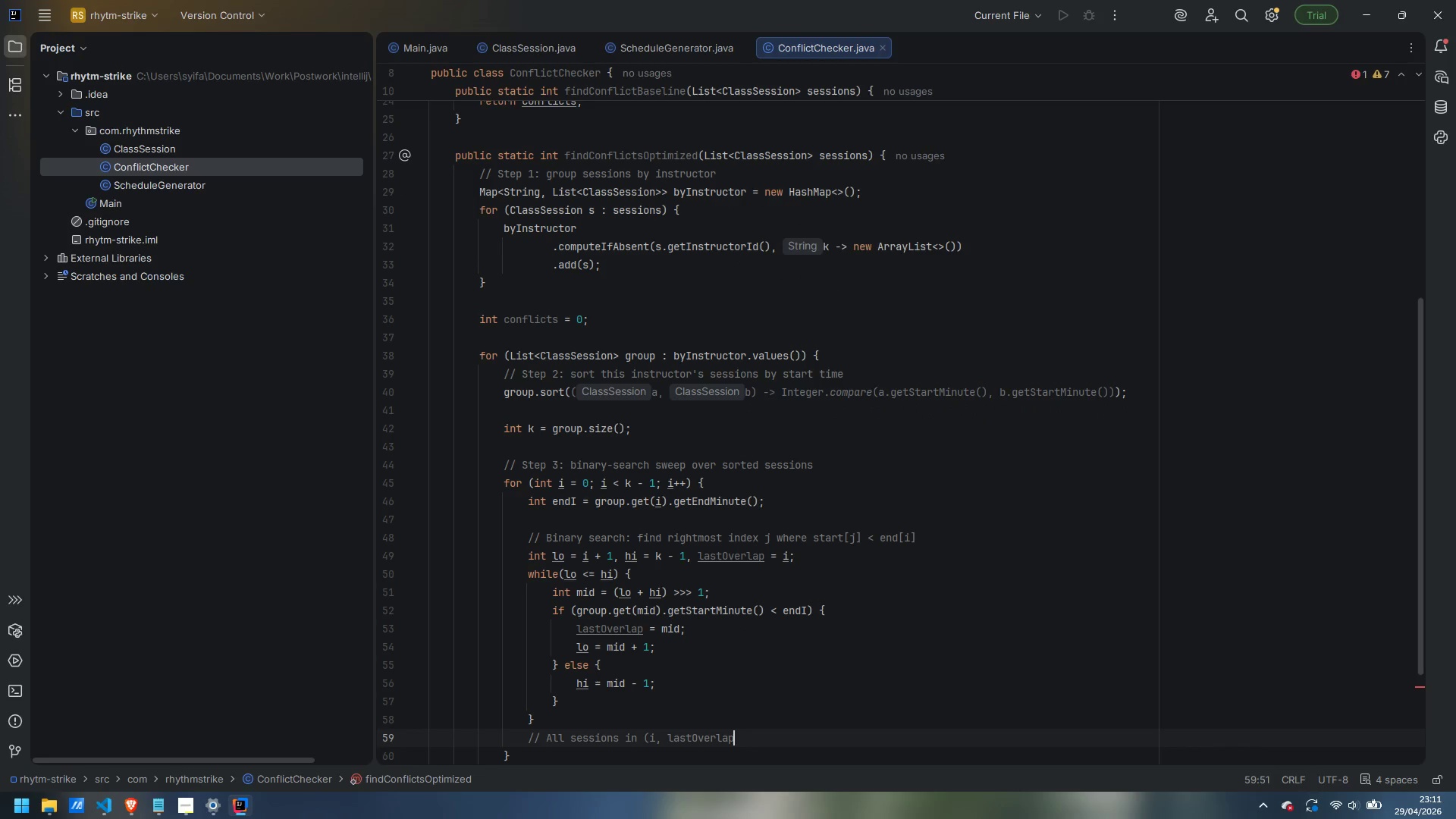 
wait(12.89)
 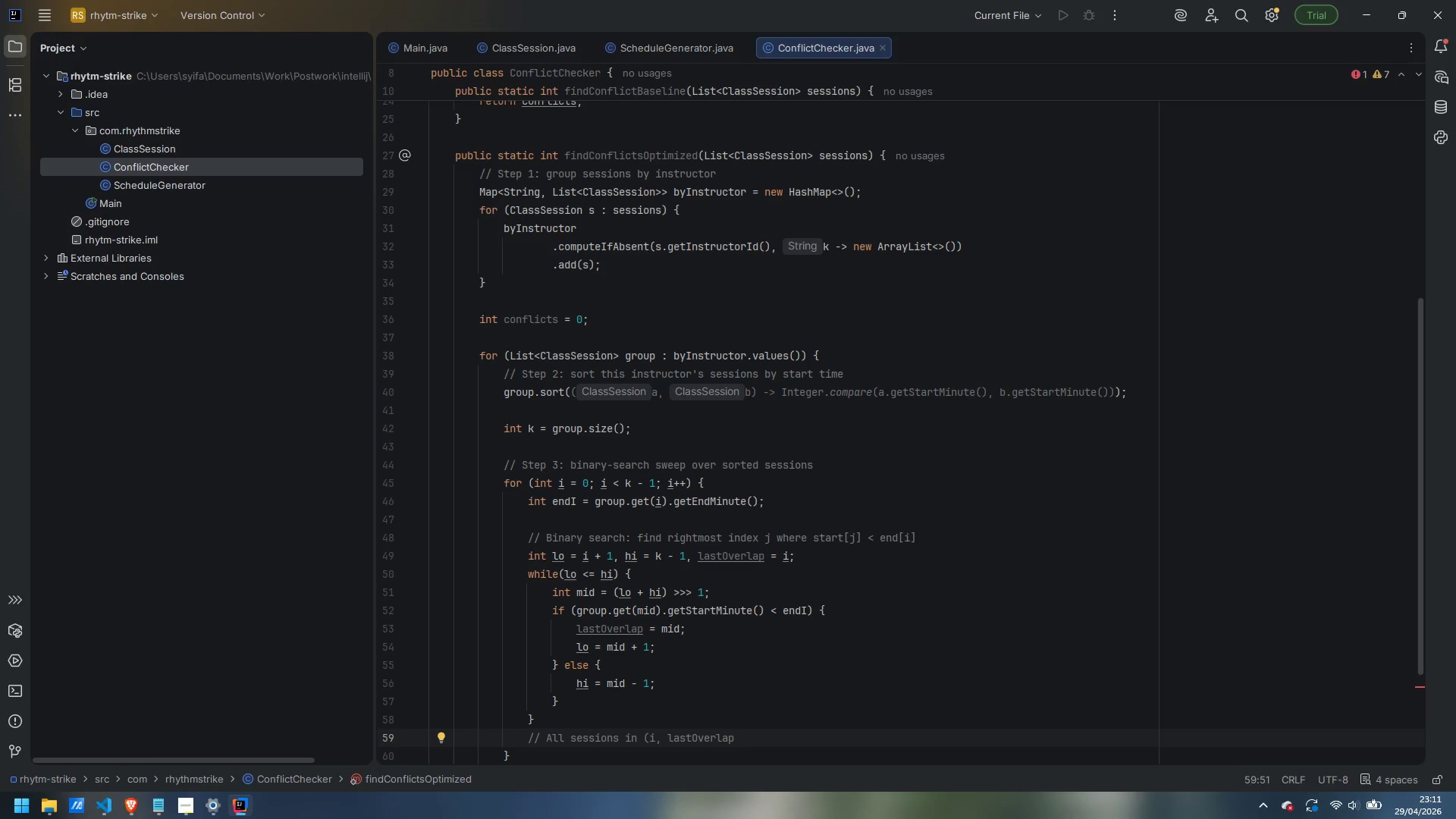 
hold_key(key=ControlLeft, duration=0.77)
 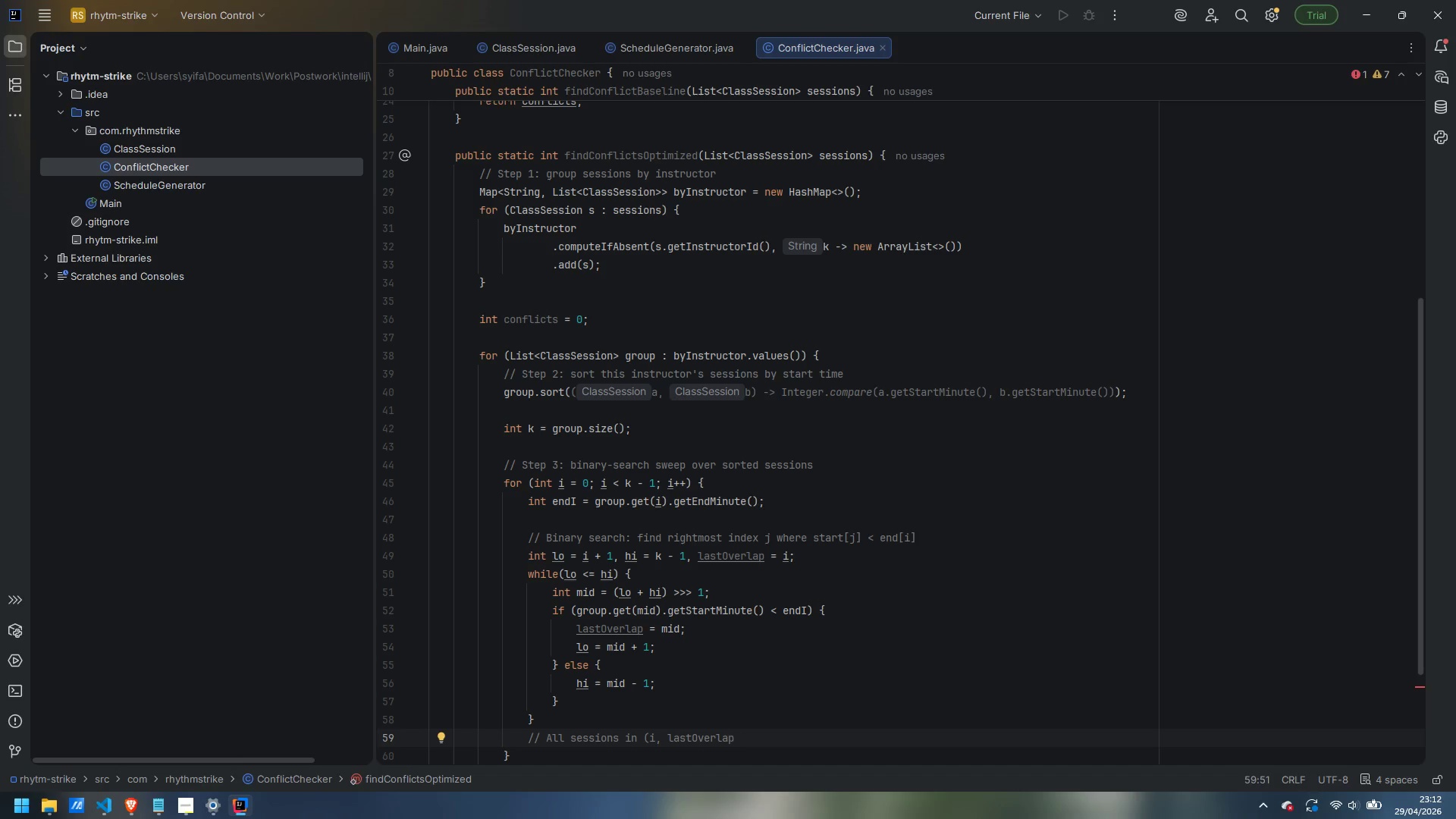 
key(Shift+0)
 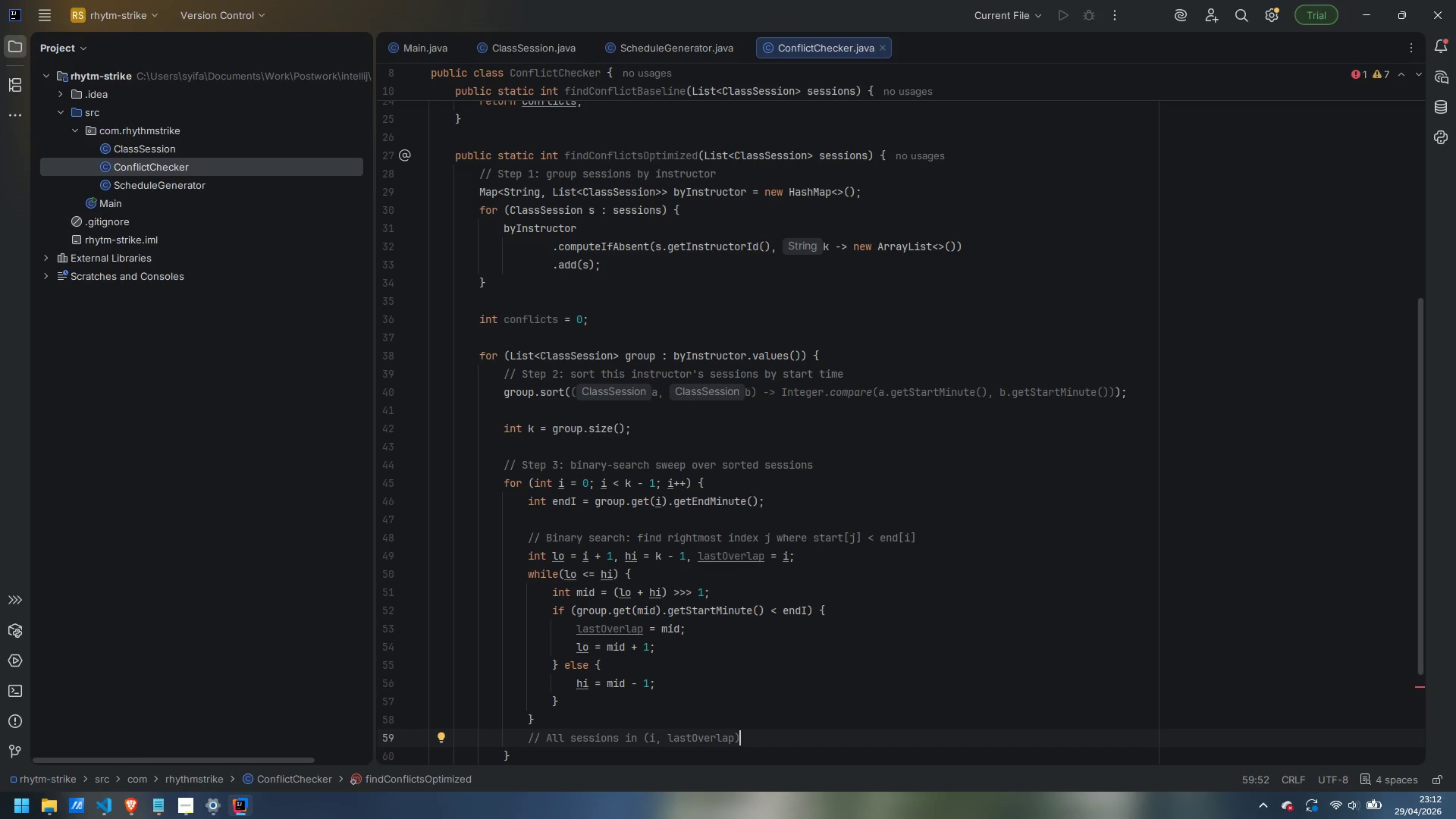 
wait(9.31)
 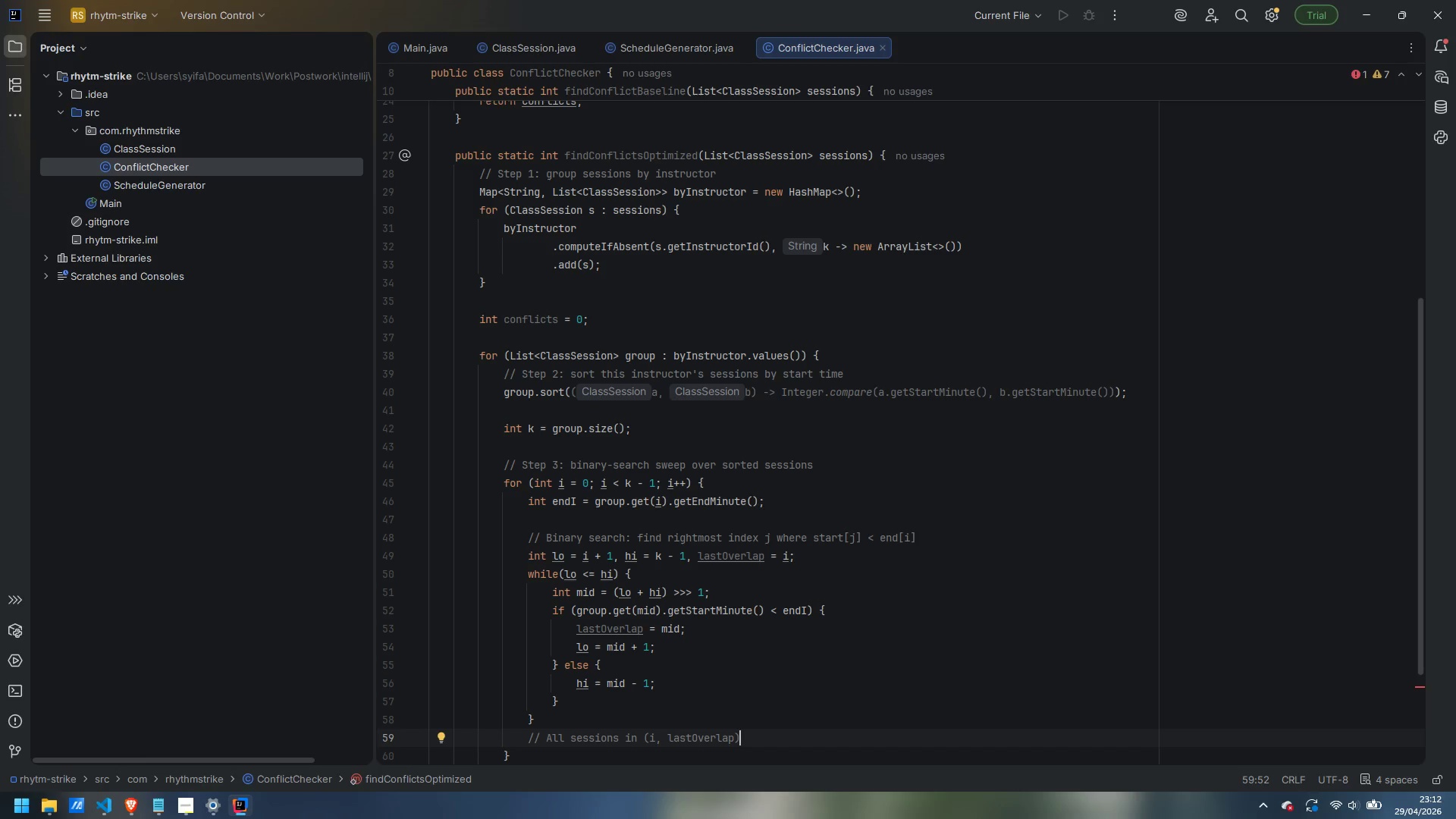 
type( overlap with session i)
 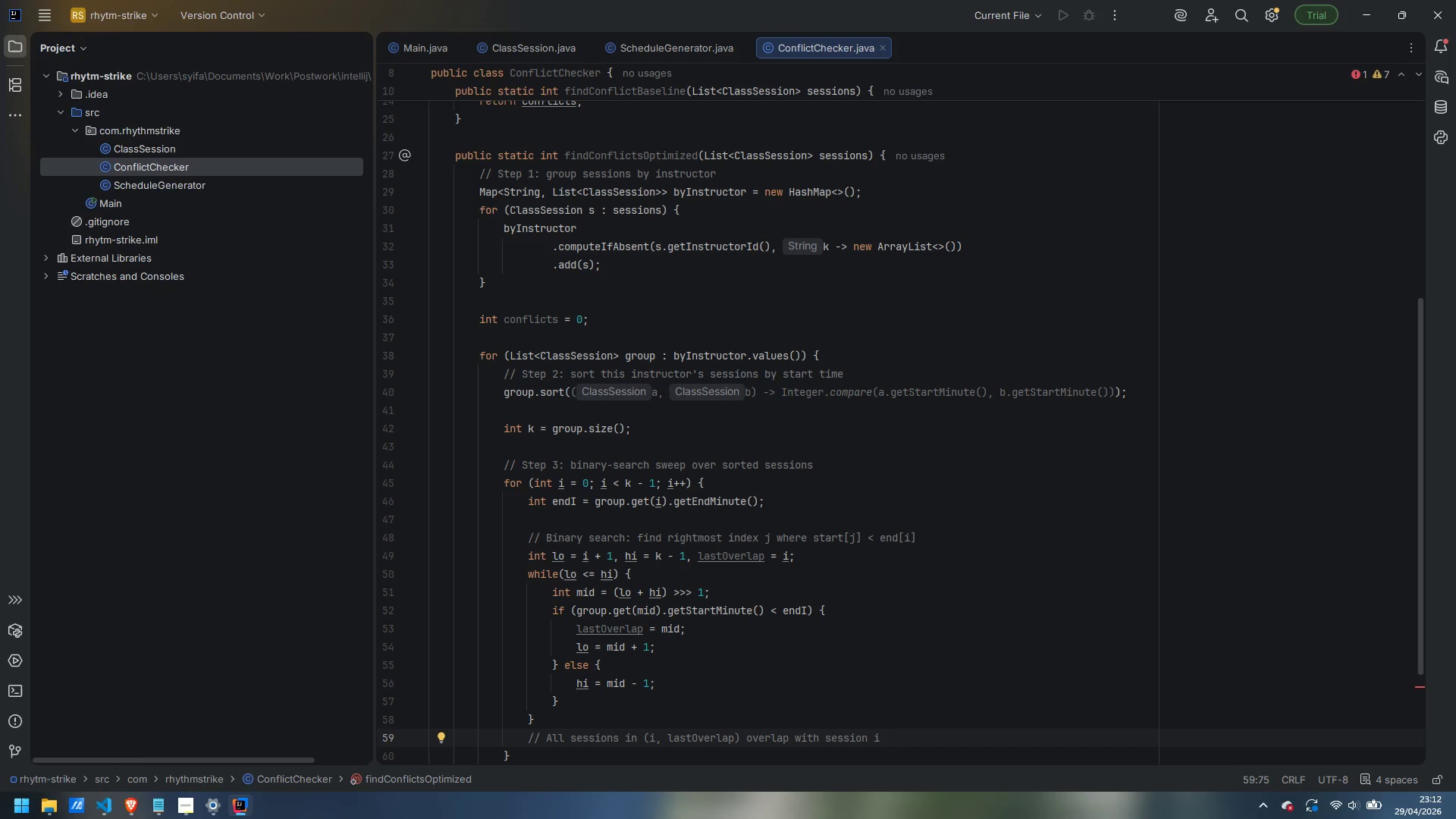 
key(Enter)
 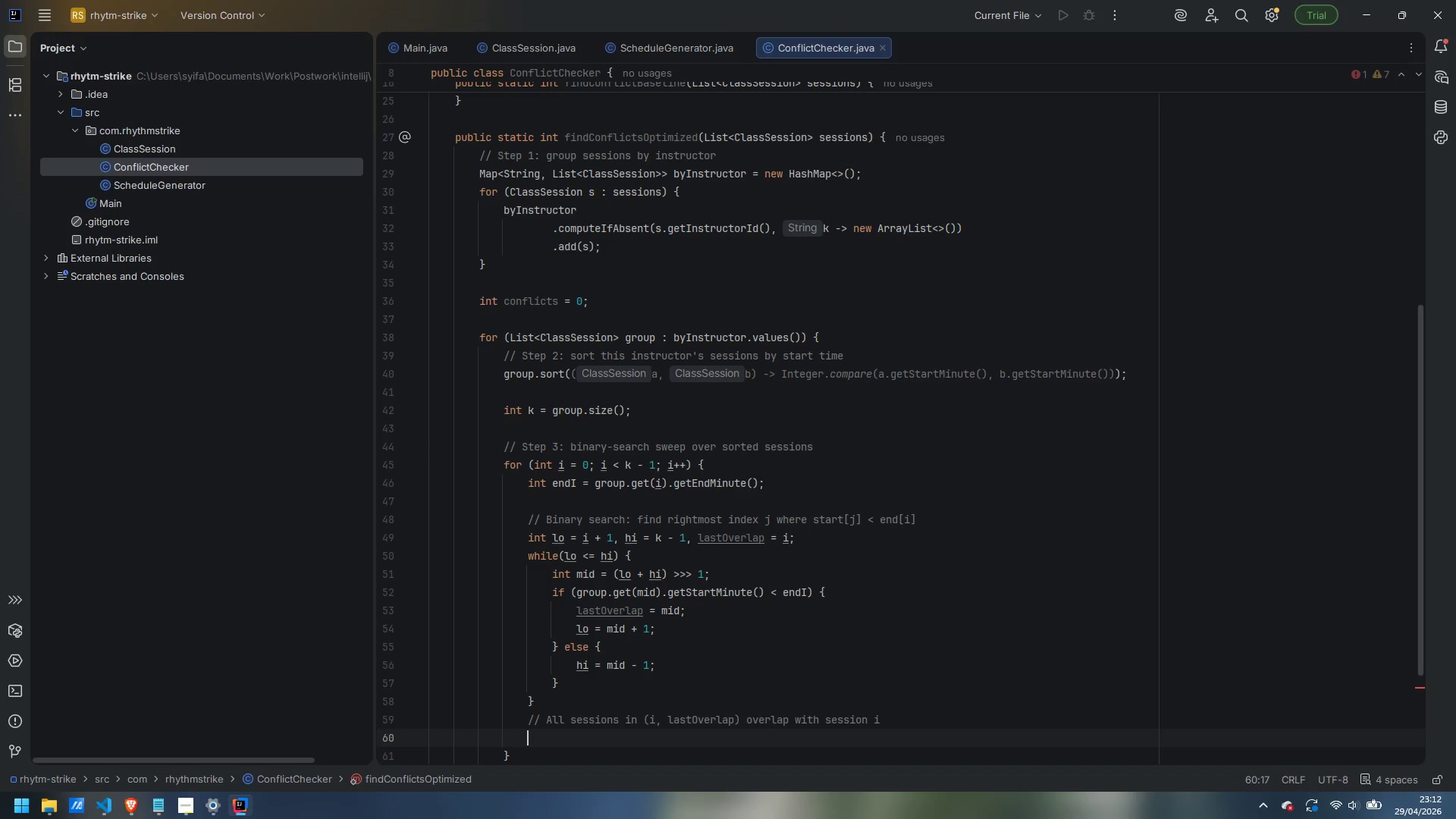 
type(conlci)
key(Backspace)
key(Backspace)
key(Backspace)
key(Backspace)
type(nfclit)
key(Backspace)
key(Backspace)
key(Backspace)
key(Backspace)
key(Backspace)
type(nflict)
 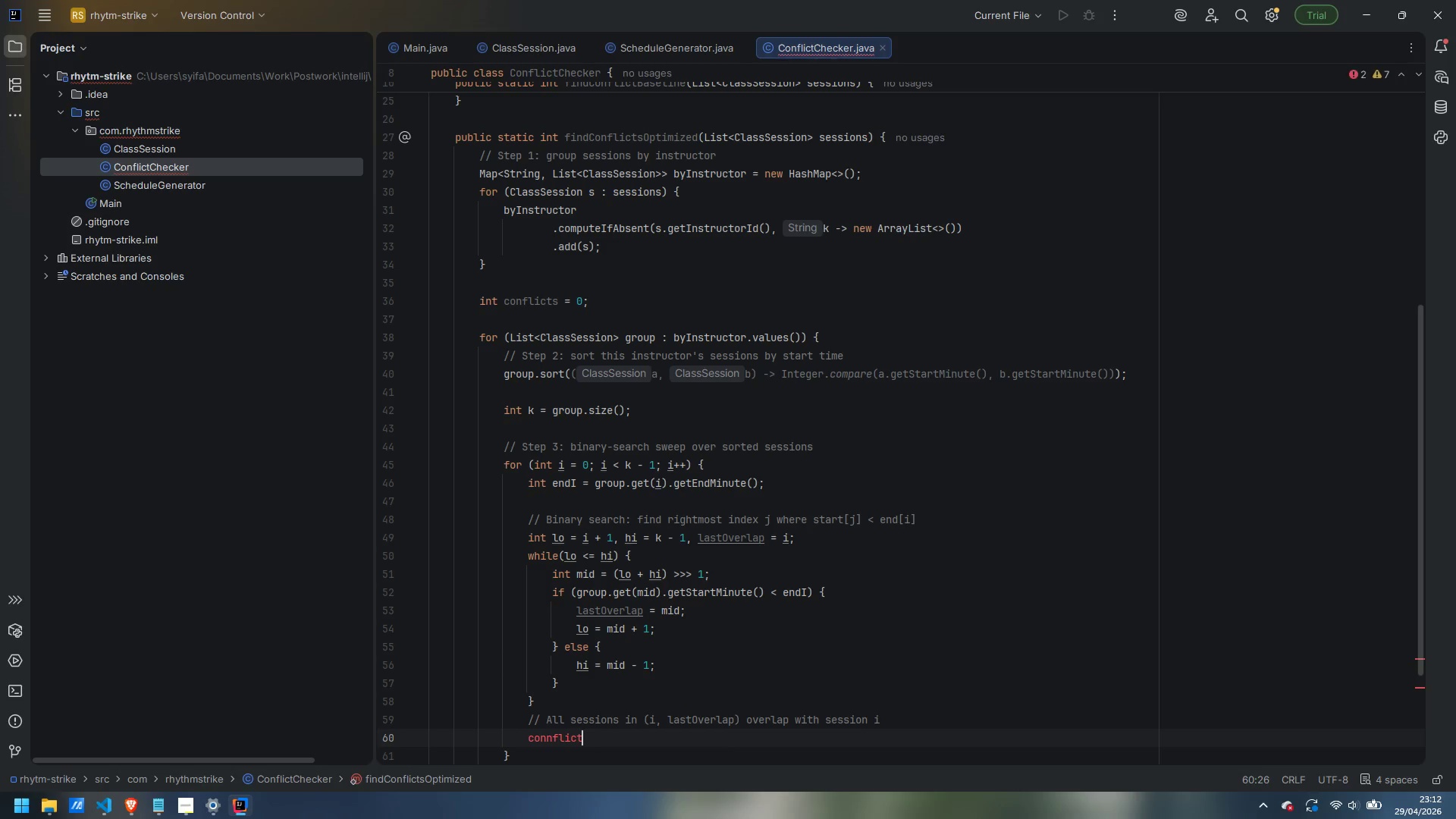 
key(Control+ArrowLeft)
 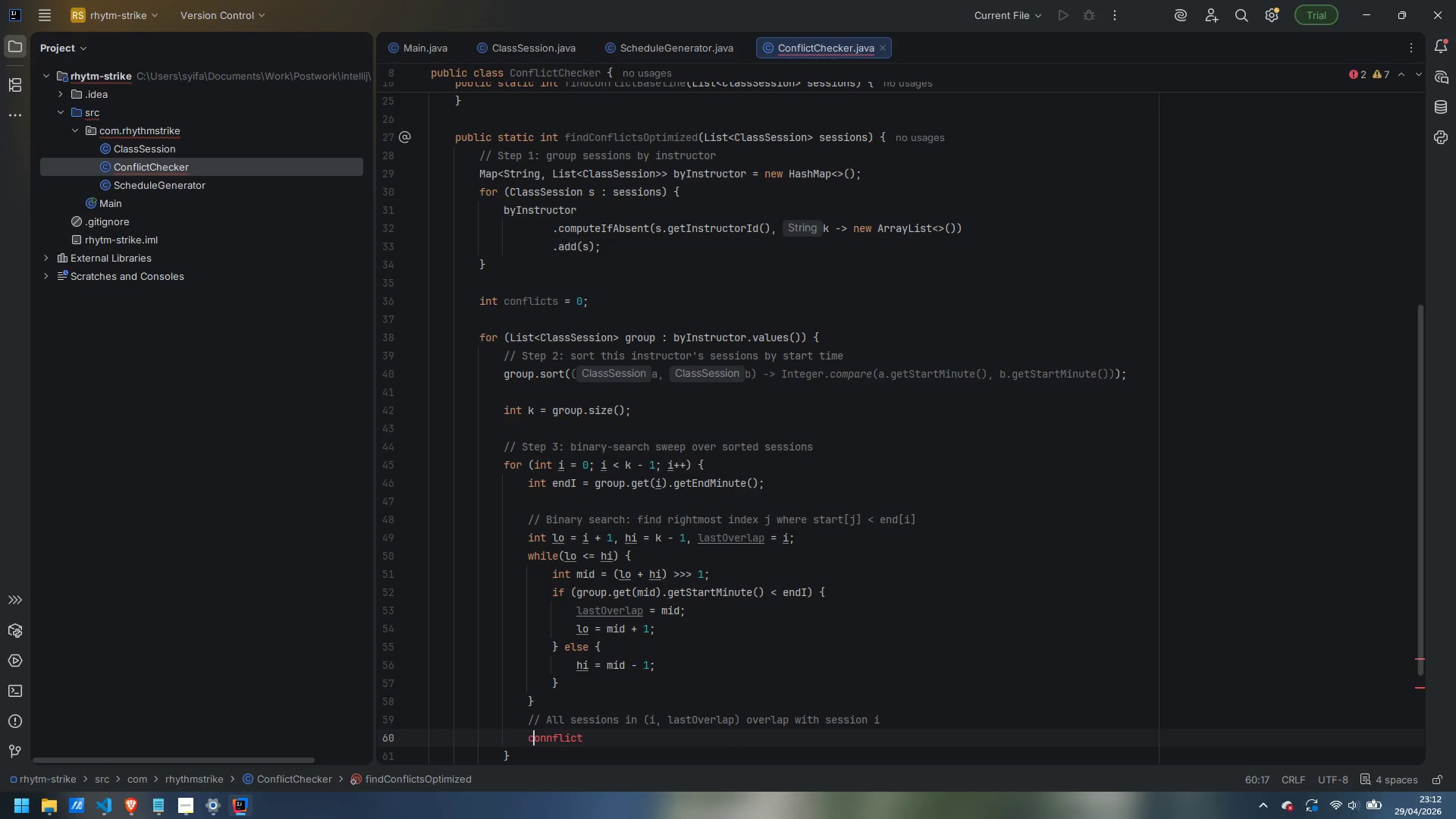 
key(ArrowRight)
 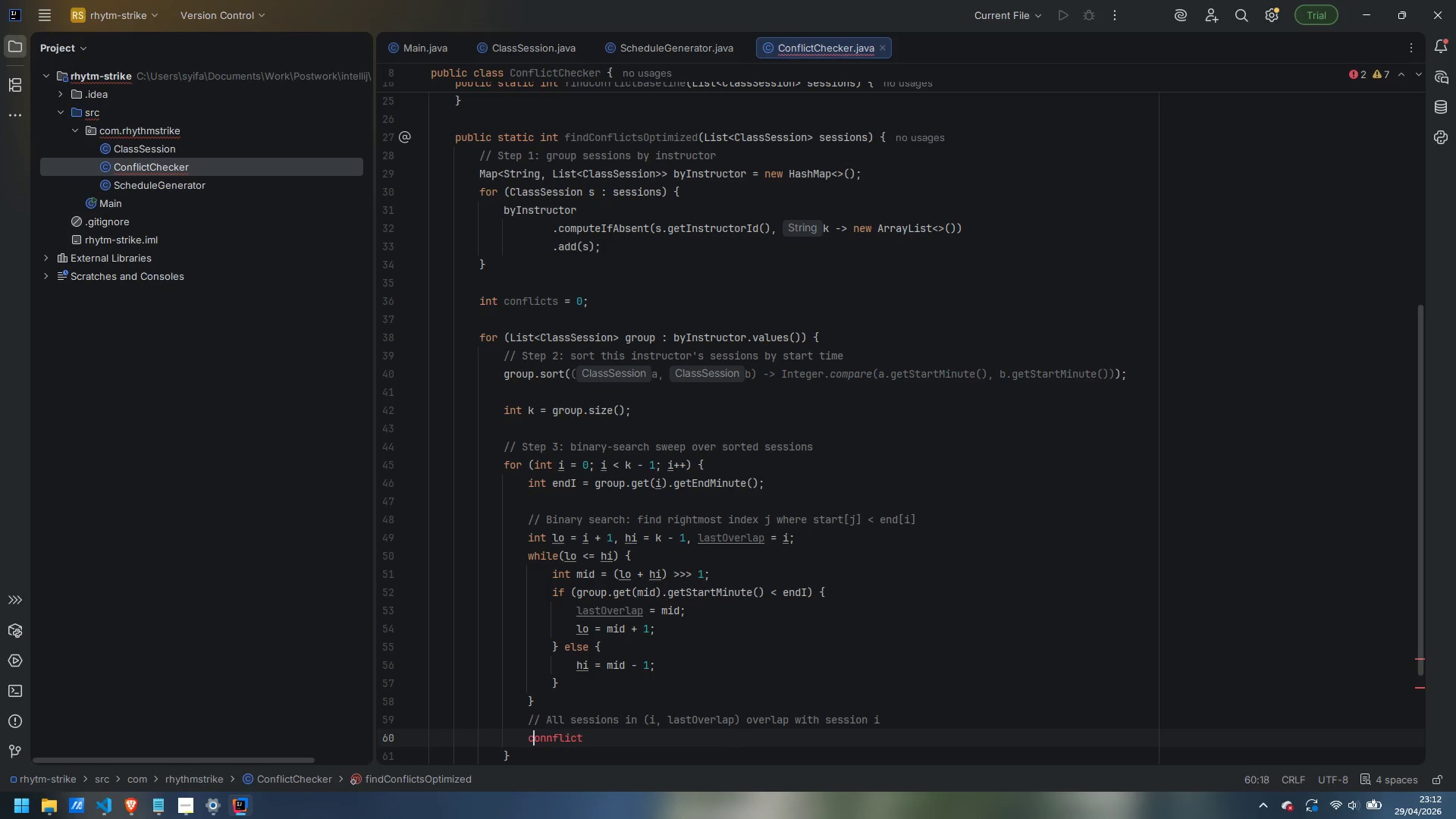 
key(ArrowRight)
 